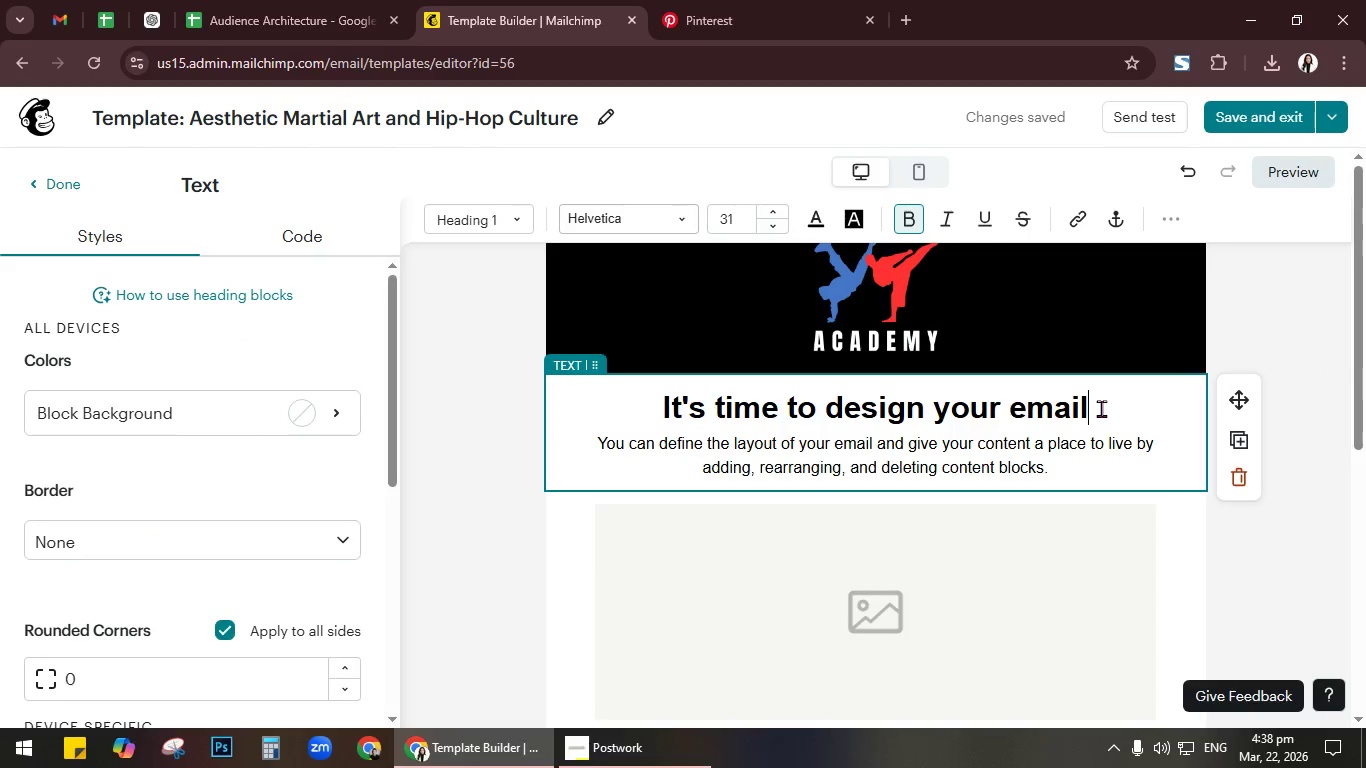 
key(Backspace)
key(Backspace)
key(Backspace)
key(Backspace)
key(Backspace)
key(Backspace)
key(Backspace)
key(Backspace)
key(Backspace)
key(Backspace)
key(Backspace)
key(Backspace)
key(Backspace)
key(Backspace)
key(Backspace)
key(Backspace)
key(Backspace)
key(Backspace)
key(Backspace)
key(Backspace)
key(Backspace)
key(Backspace)
key(Backspace)
type(Tri)
key(Backspace)
type(ain Do)
key(Backspace)
type(ifferent. Move Different)
 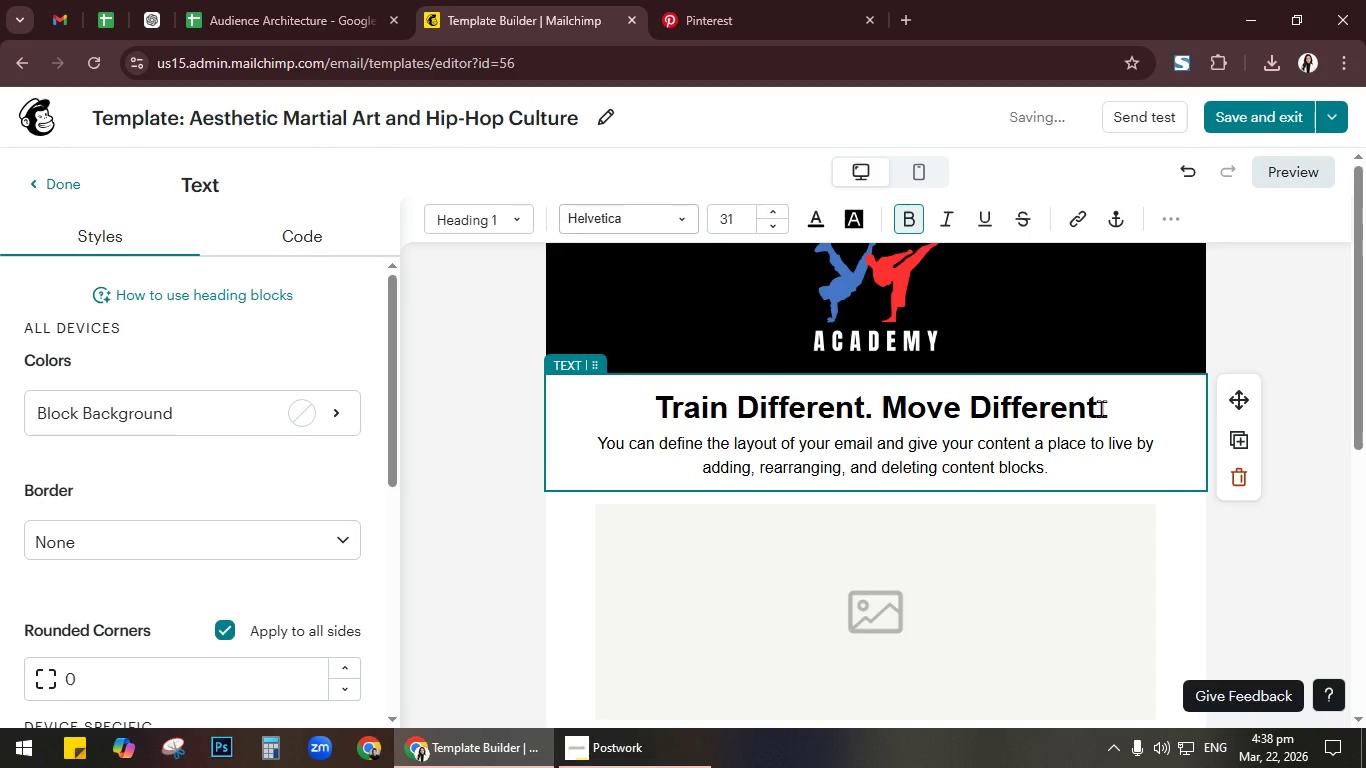 
left_click_drag(start_coordinate=[661, 402], to_coordinate=[1118, 387])
 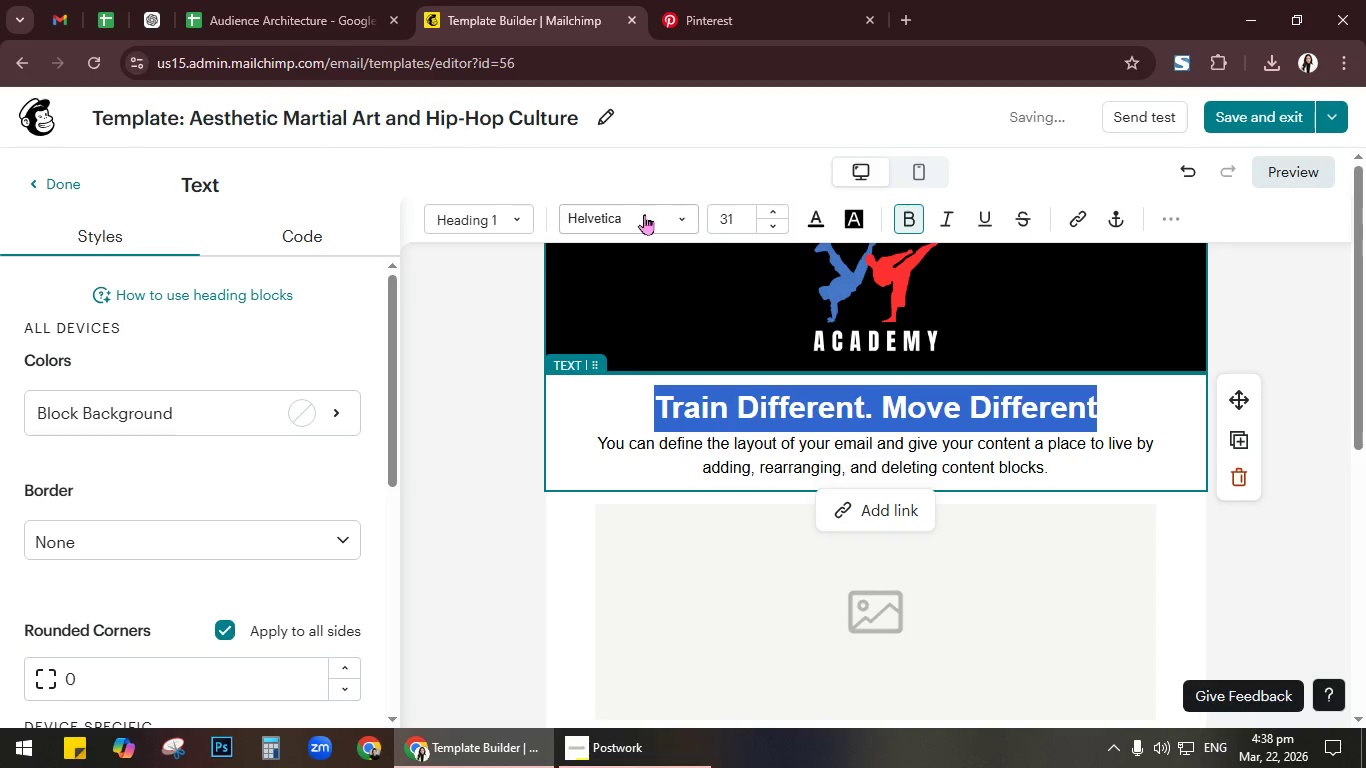 
left_click([642, 220])
 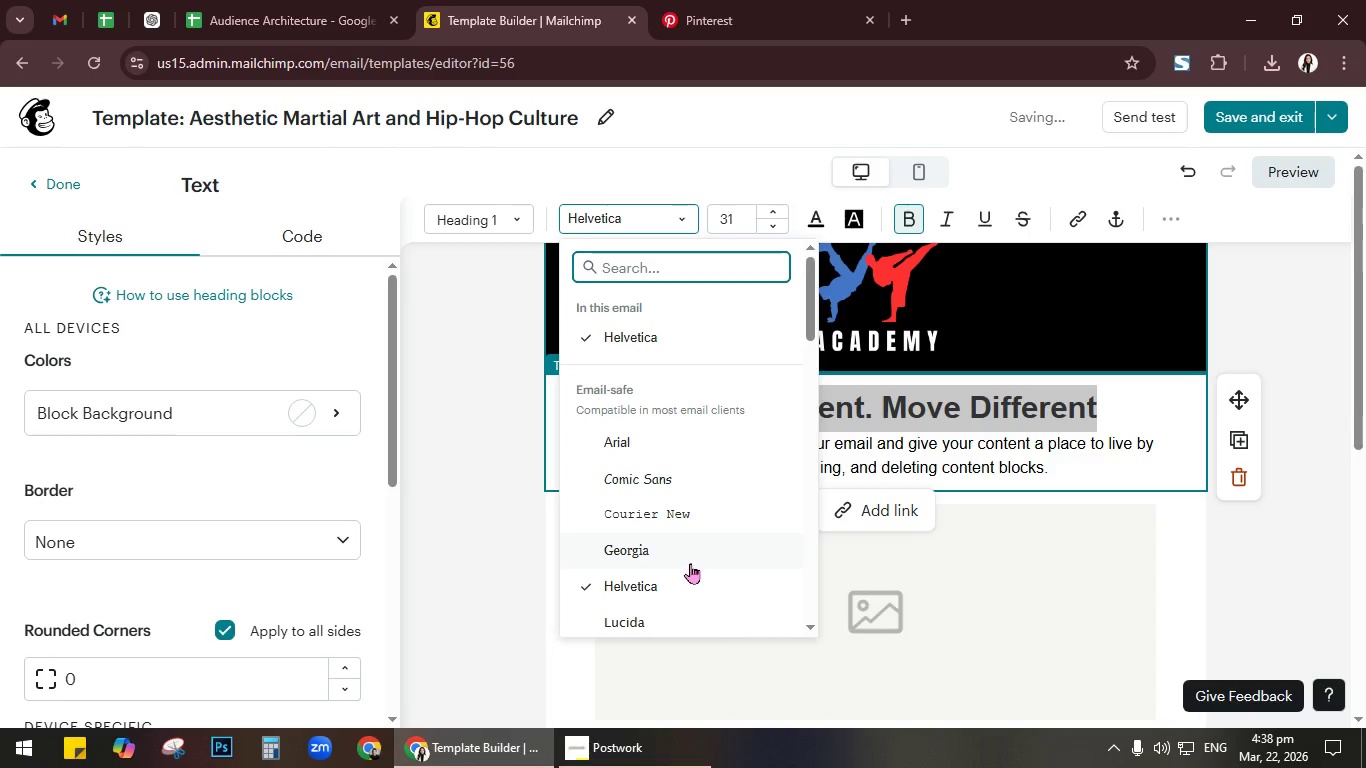 
left_click([687, 555])
 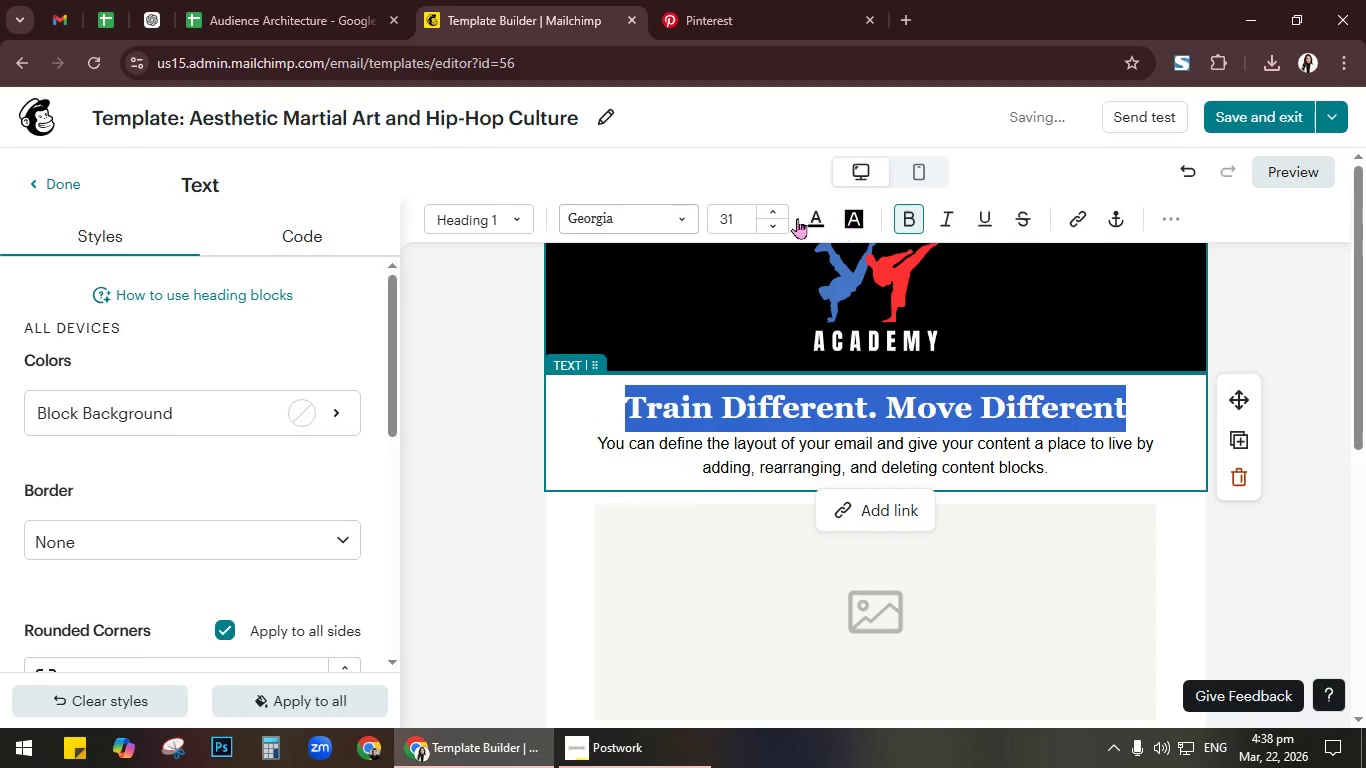 
left_click([855, 227])
 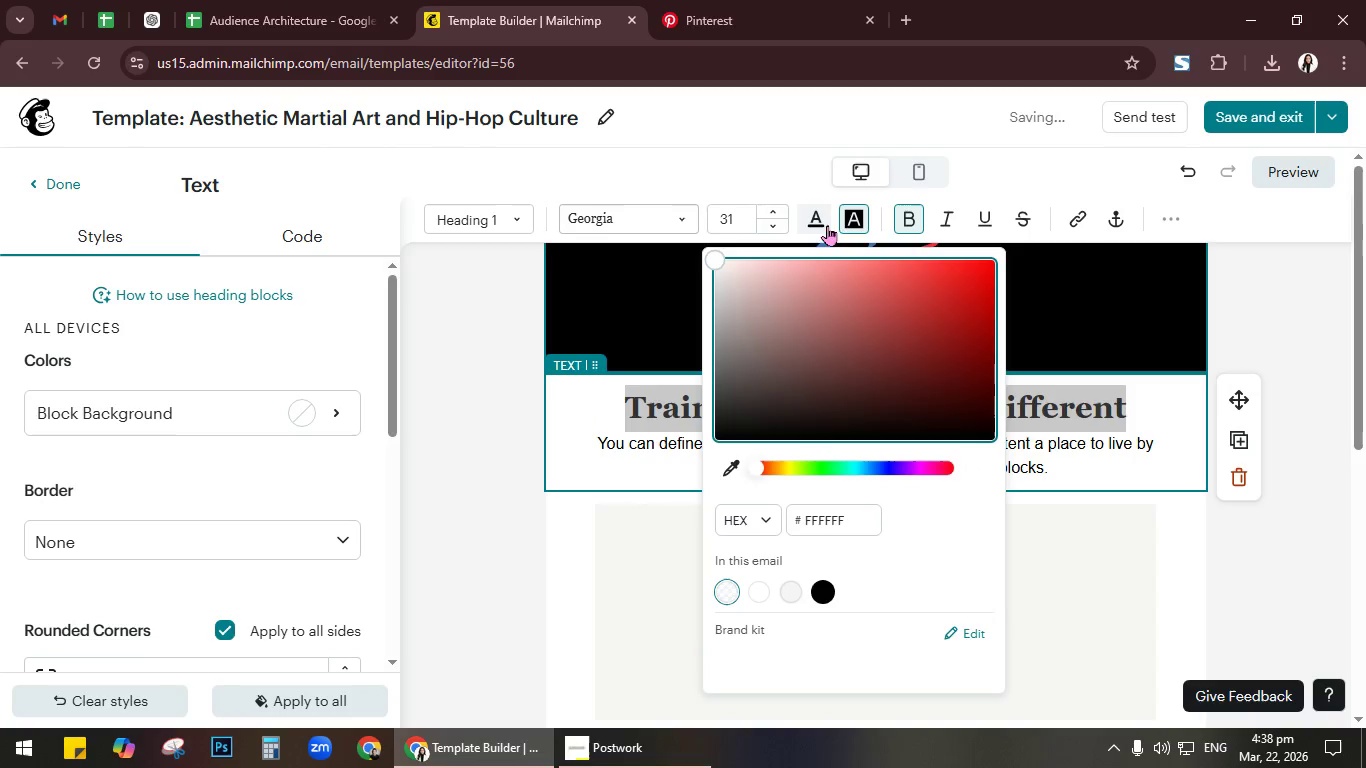 
left_click([797, 225])
 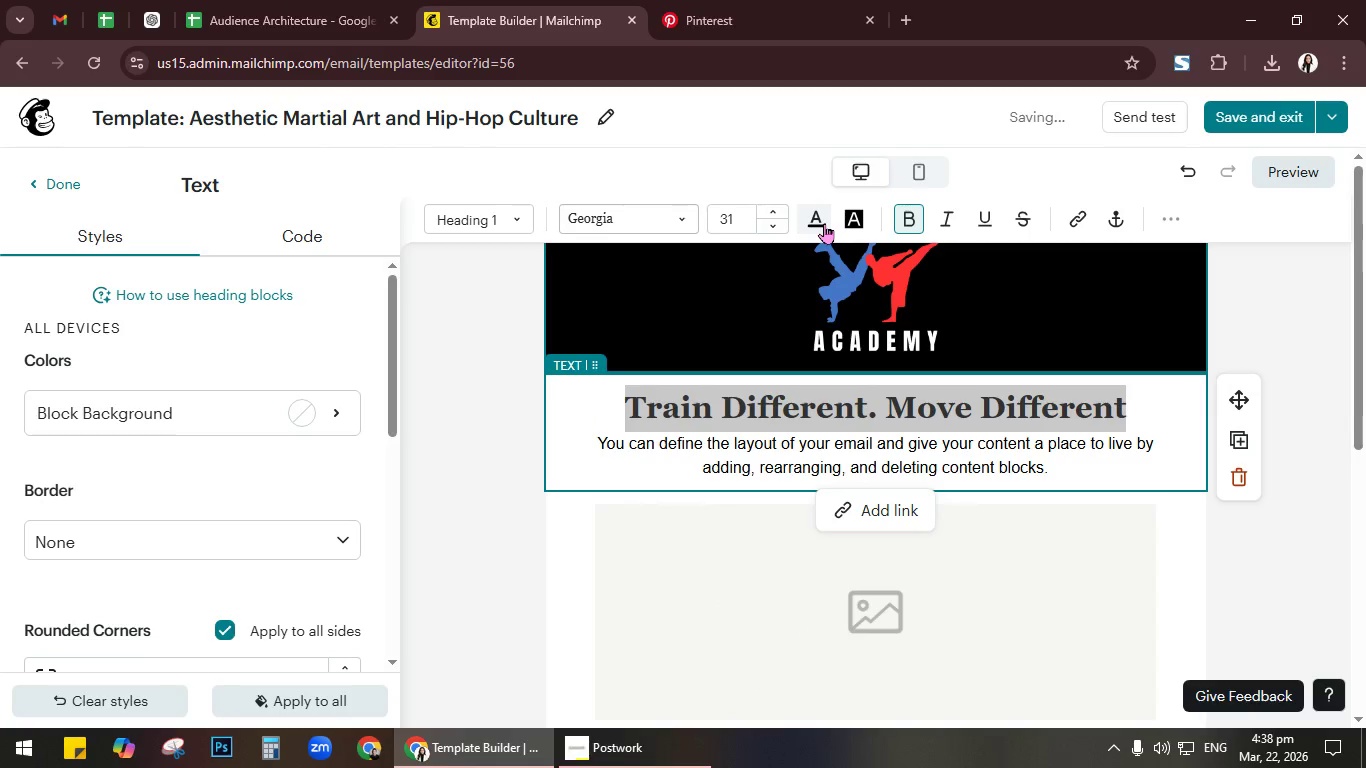 
left_click([824, 223])
 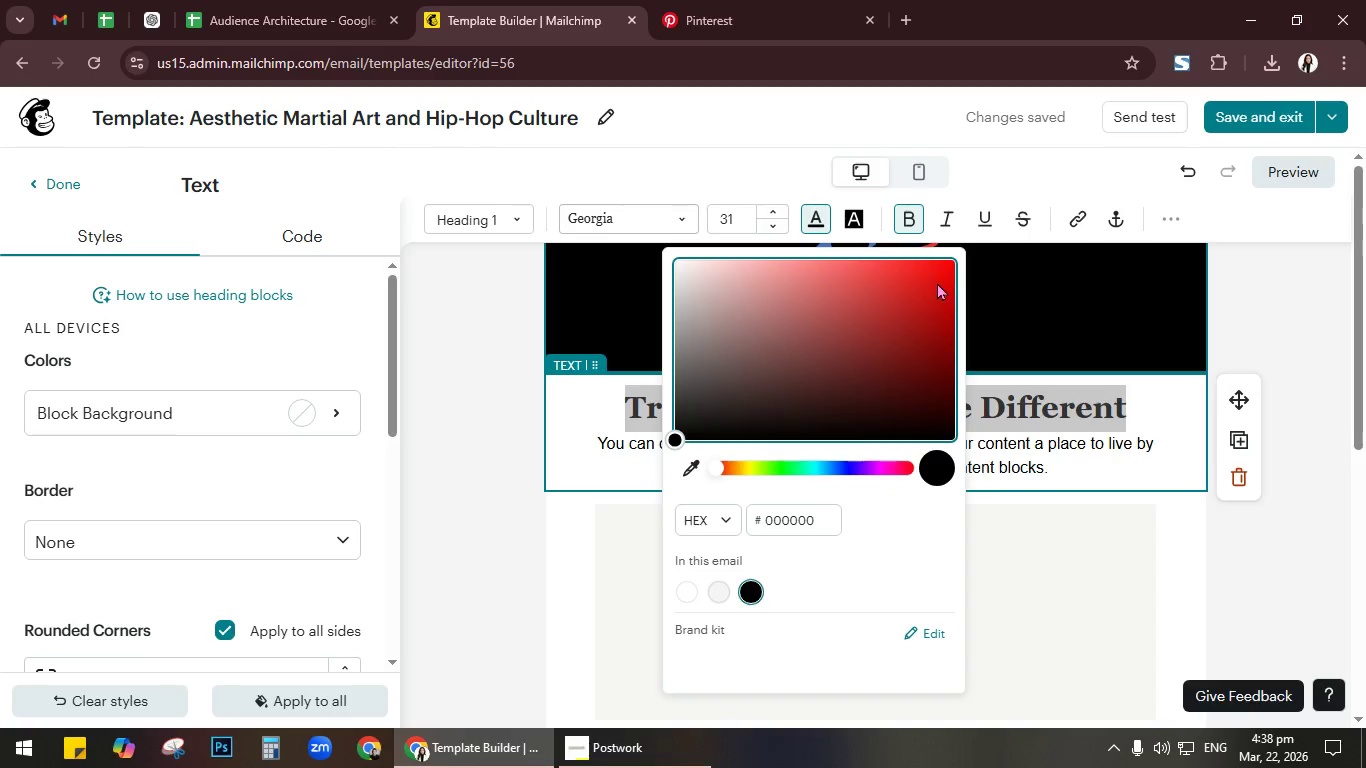 
left_click_drag(start_coordinate=[930, 269], to_coordinate=[866, 269])
 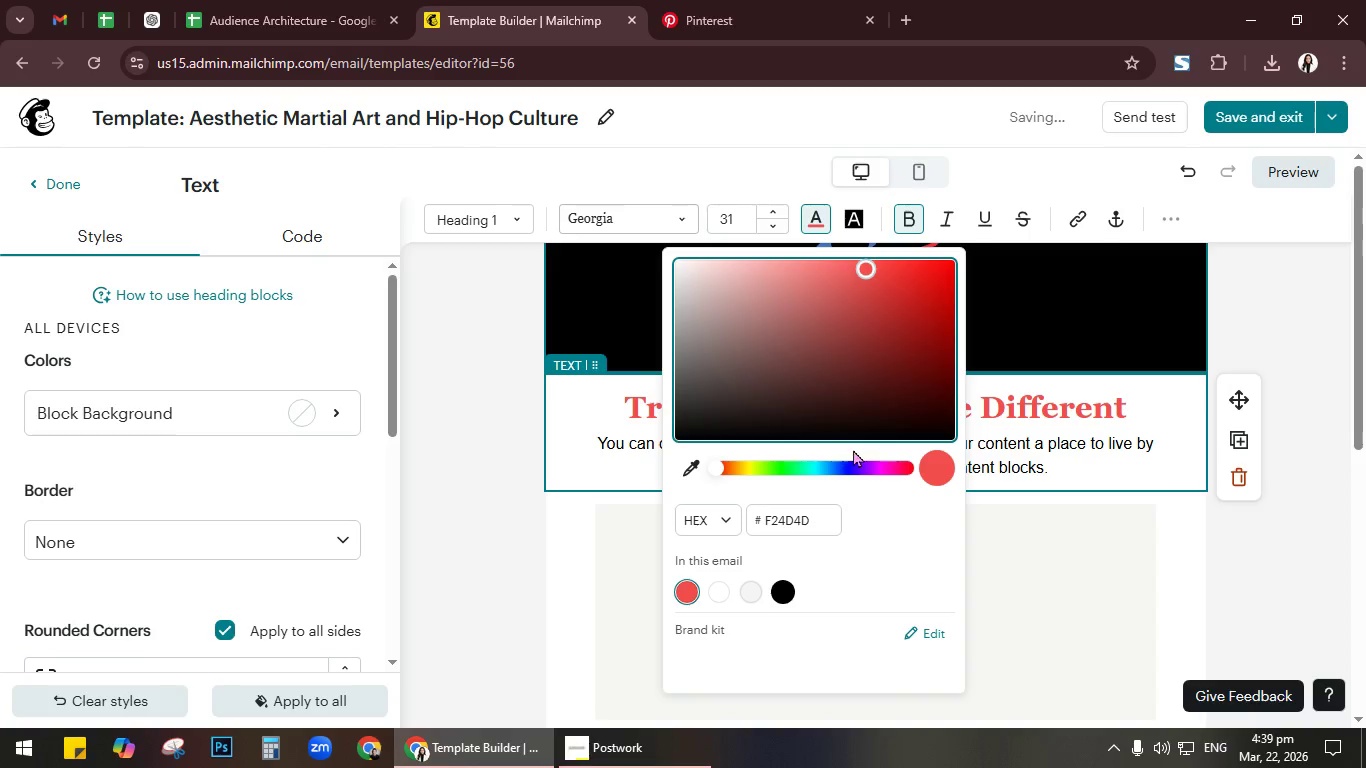 
left_click_drag(start_coordinate=[888, 465], to_coordinate=[933, 466])
 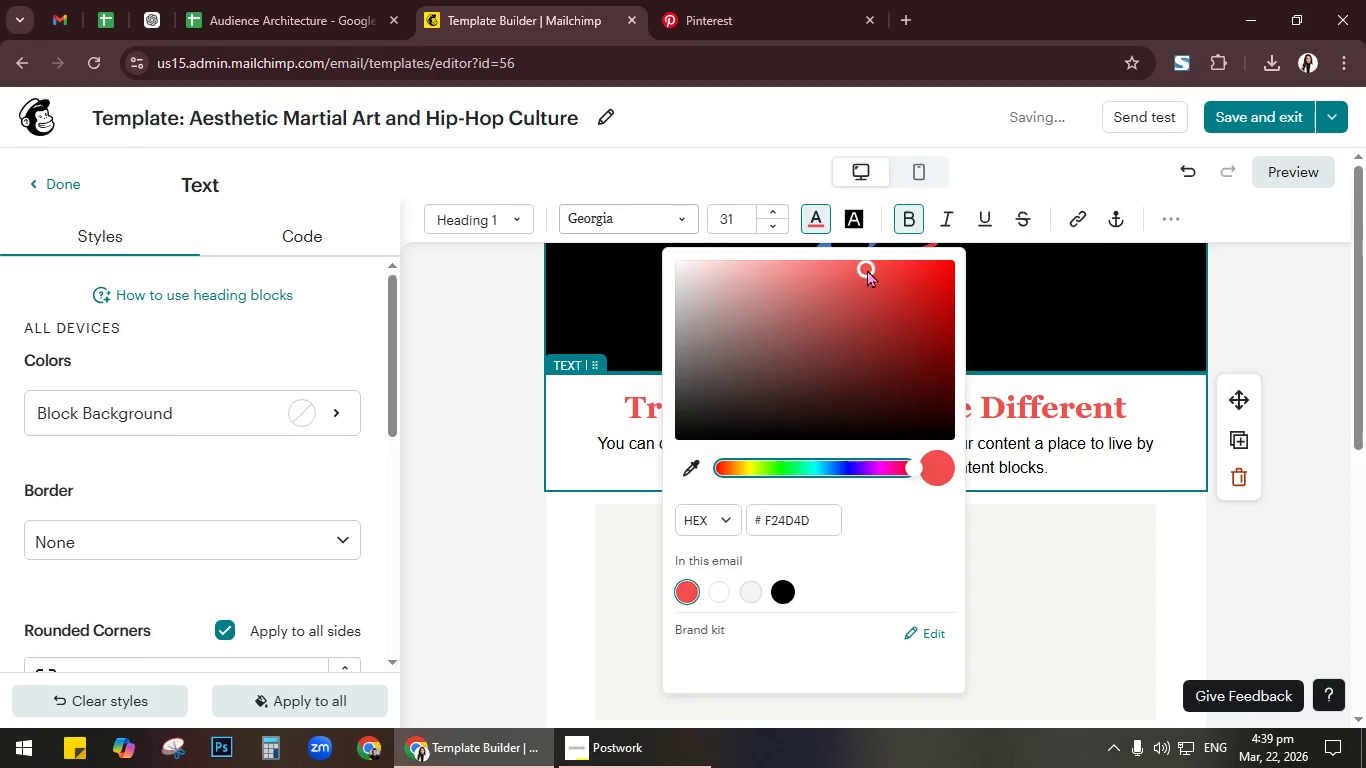 
left_click_drag(start_coordinate=[866, 265], to_coordinate=[956, 314])
 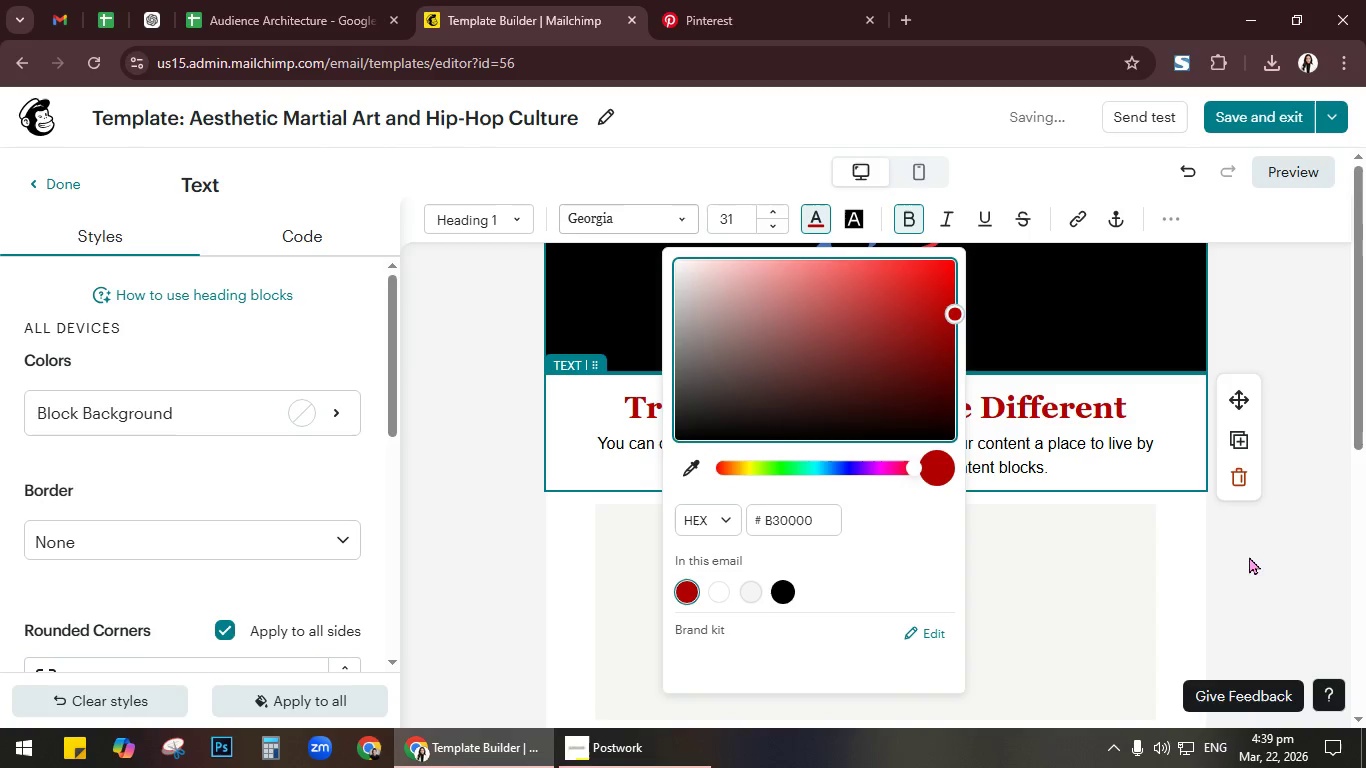 
left_click([1251, 560])
 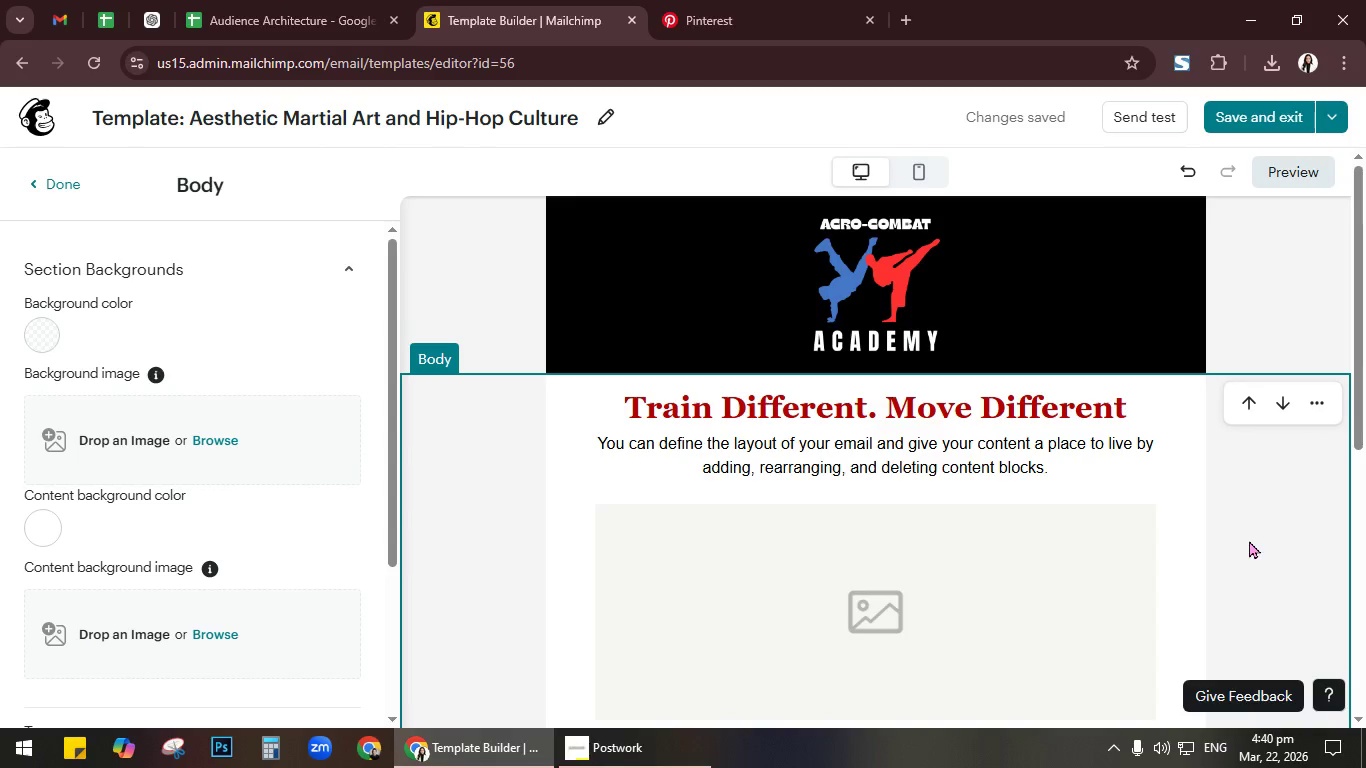 
wait(76.53)
 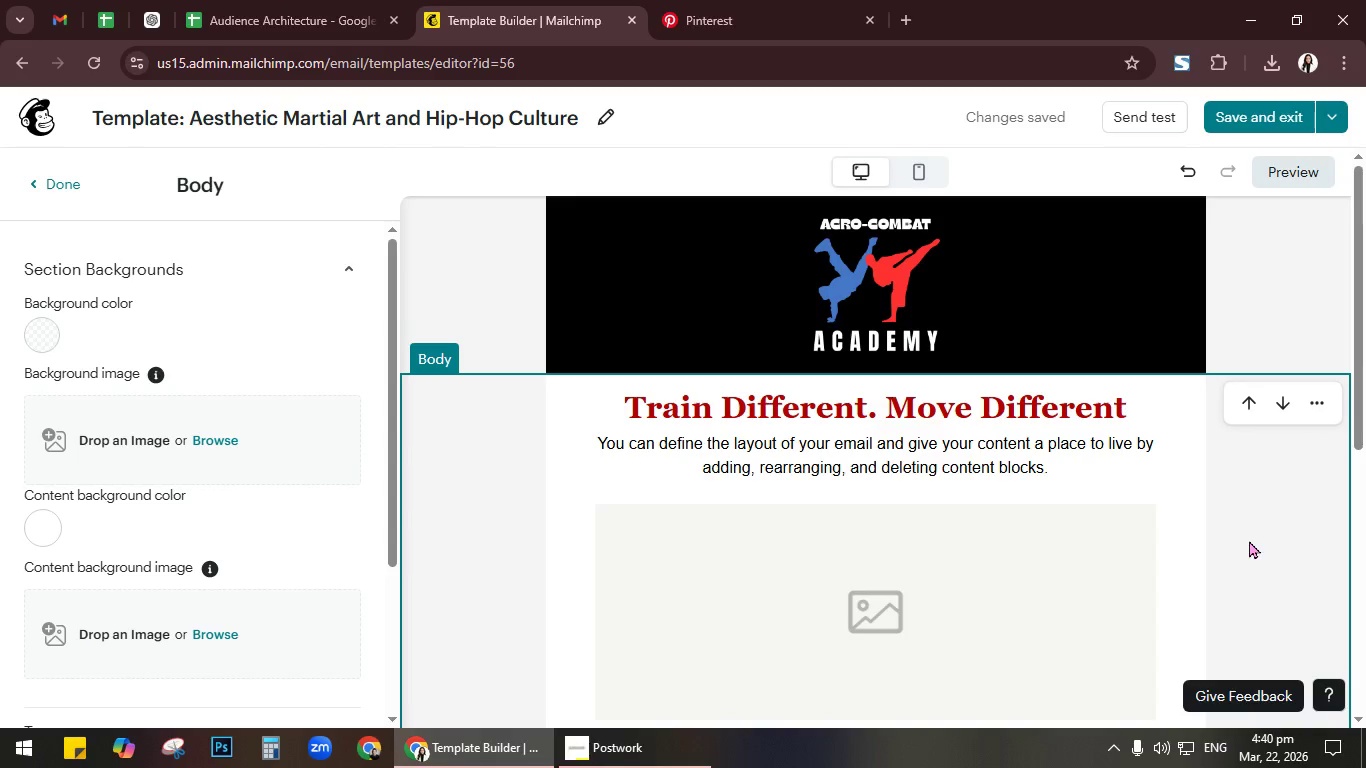 
key(CapsLock)
 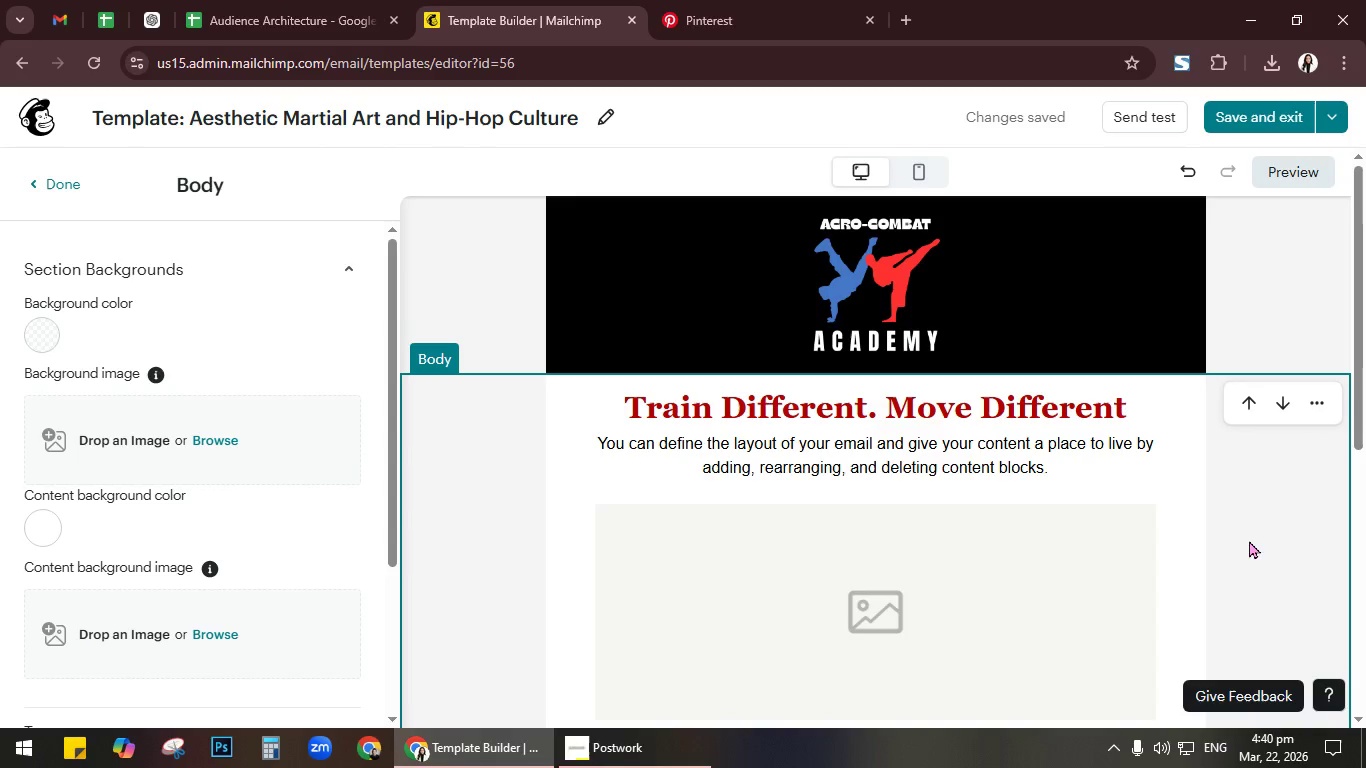 
wait(31.25)
 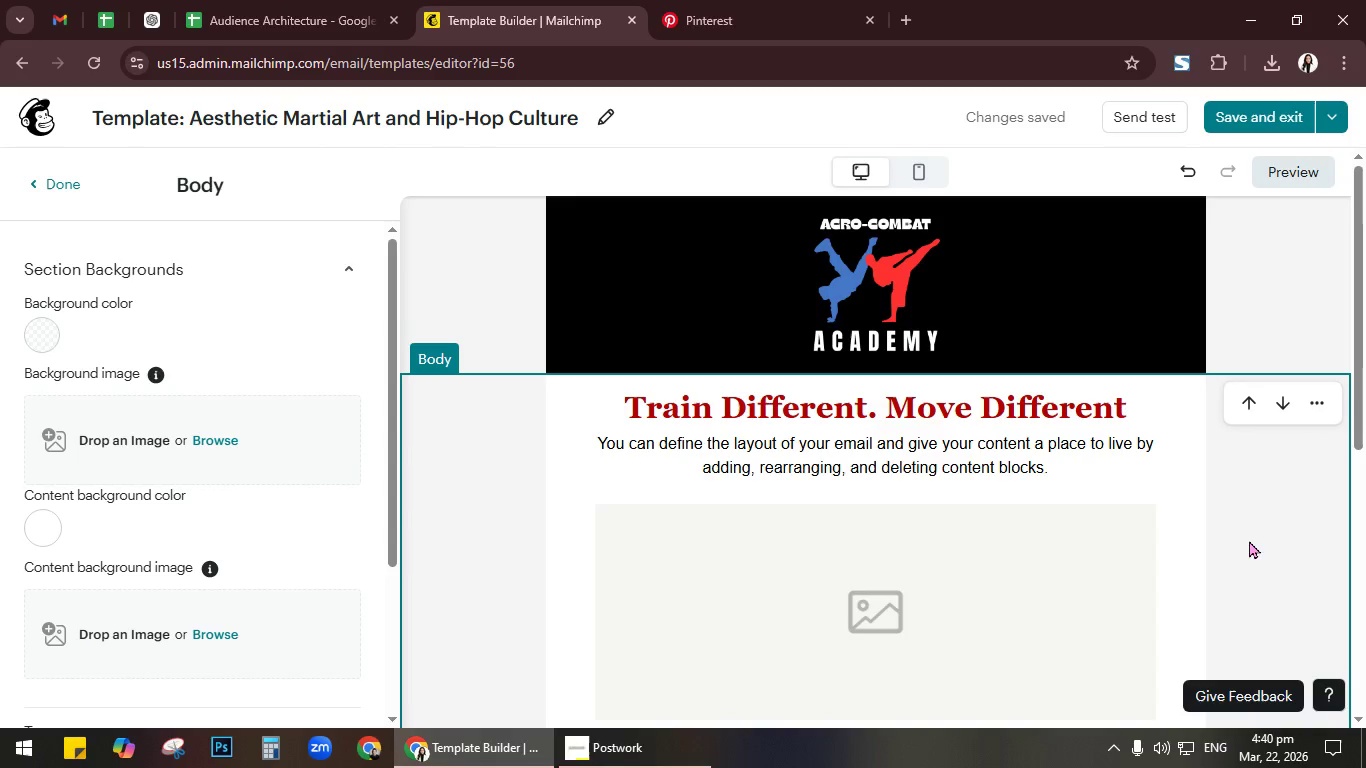 
key(CapsLock)
 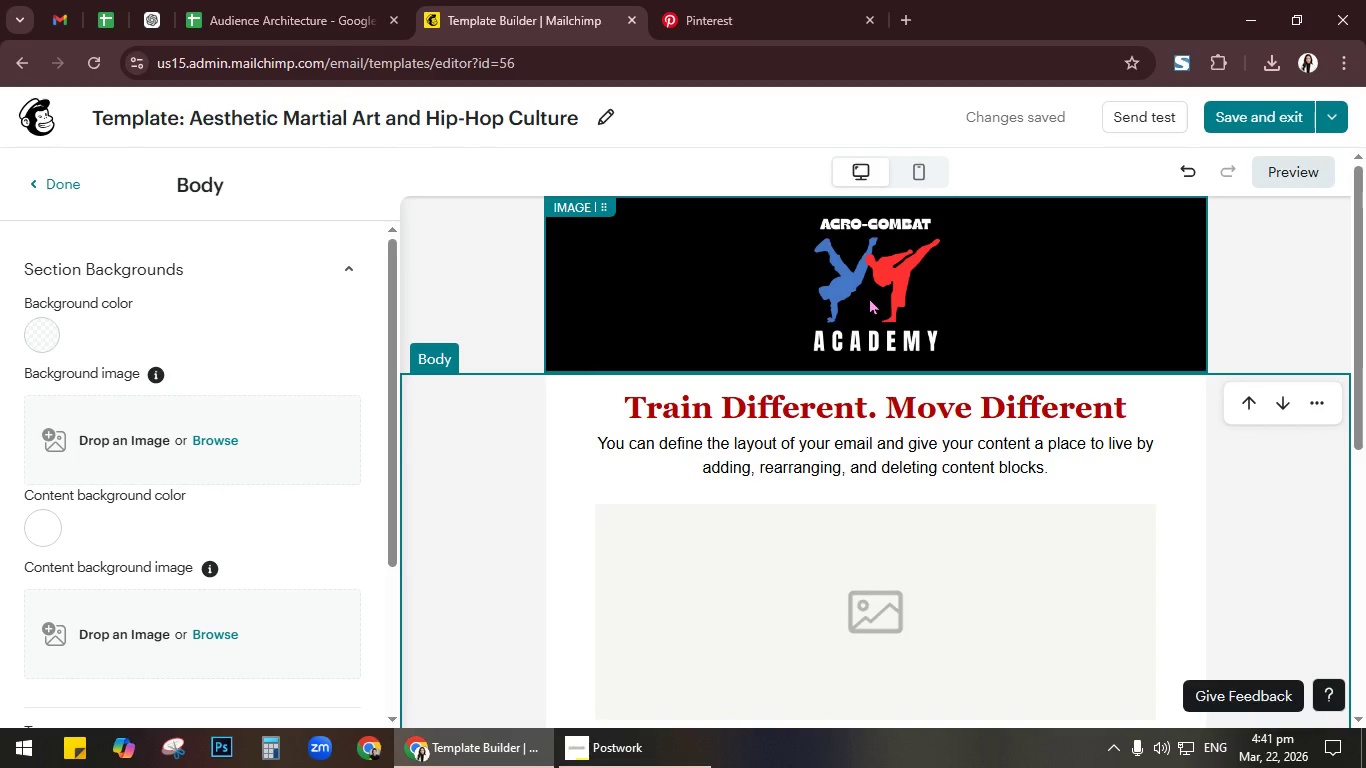 
wait(12.06)
 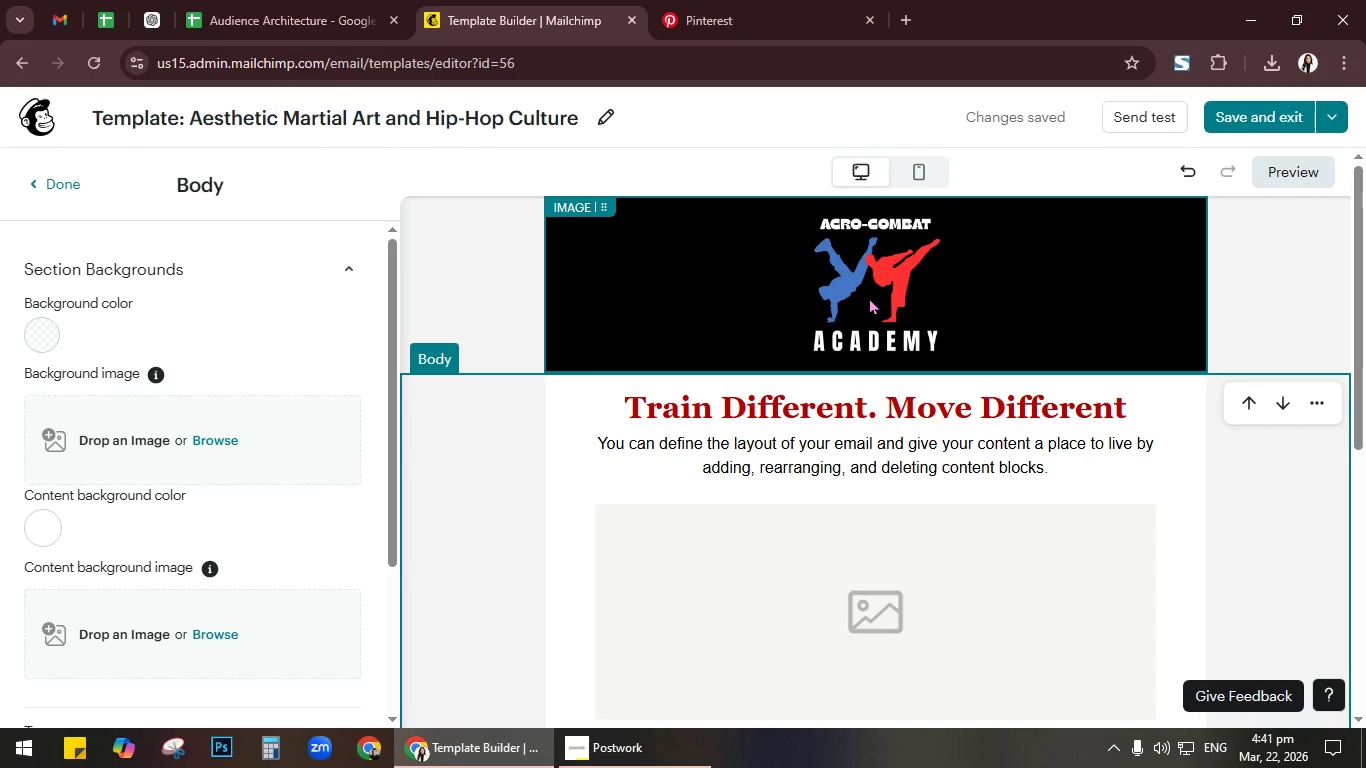 
left_click([935, 459])
 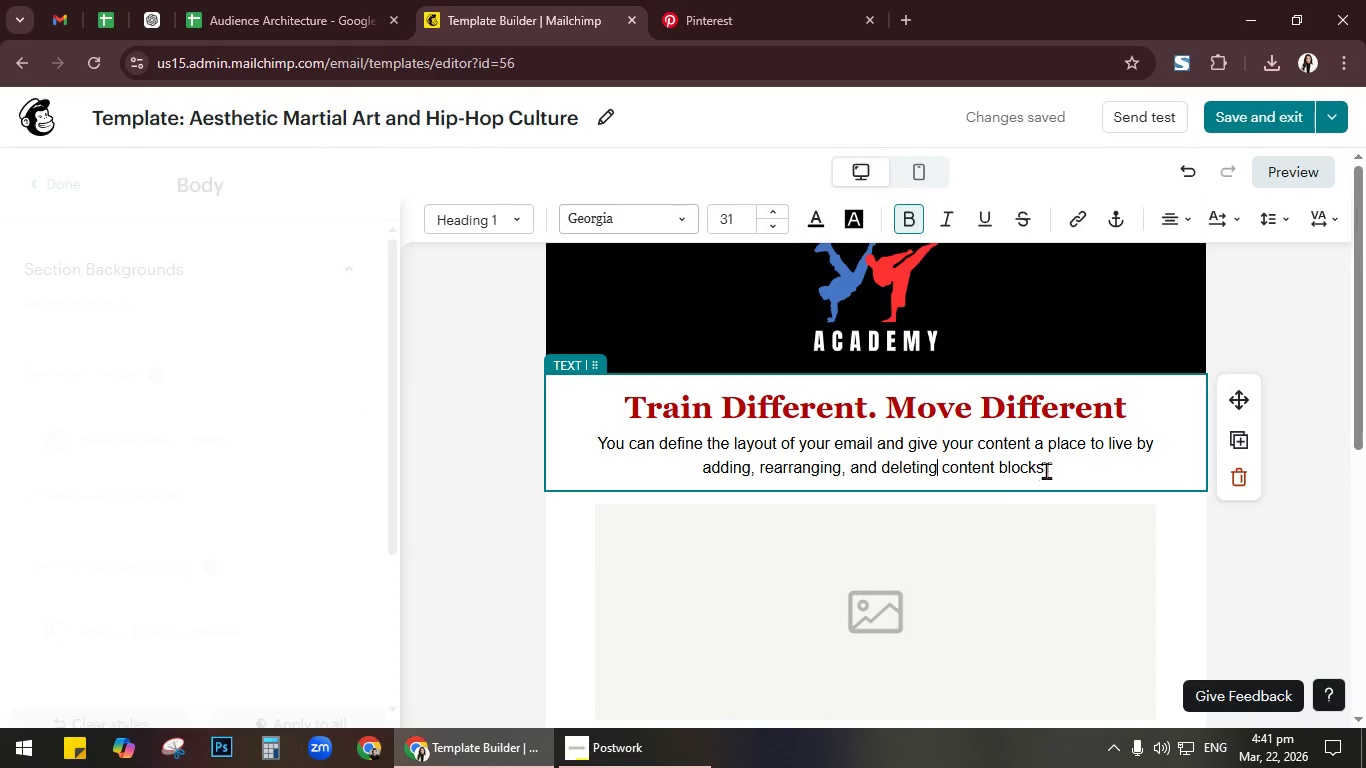 
left_click([1055, 470])
 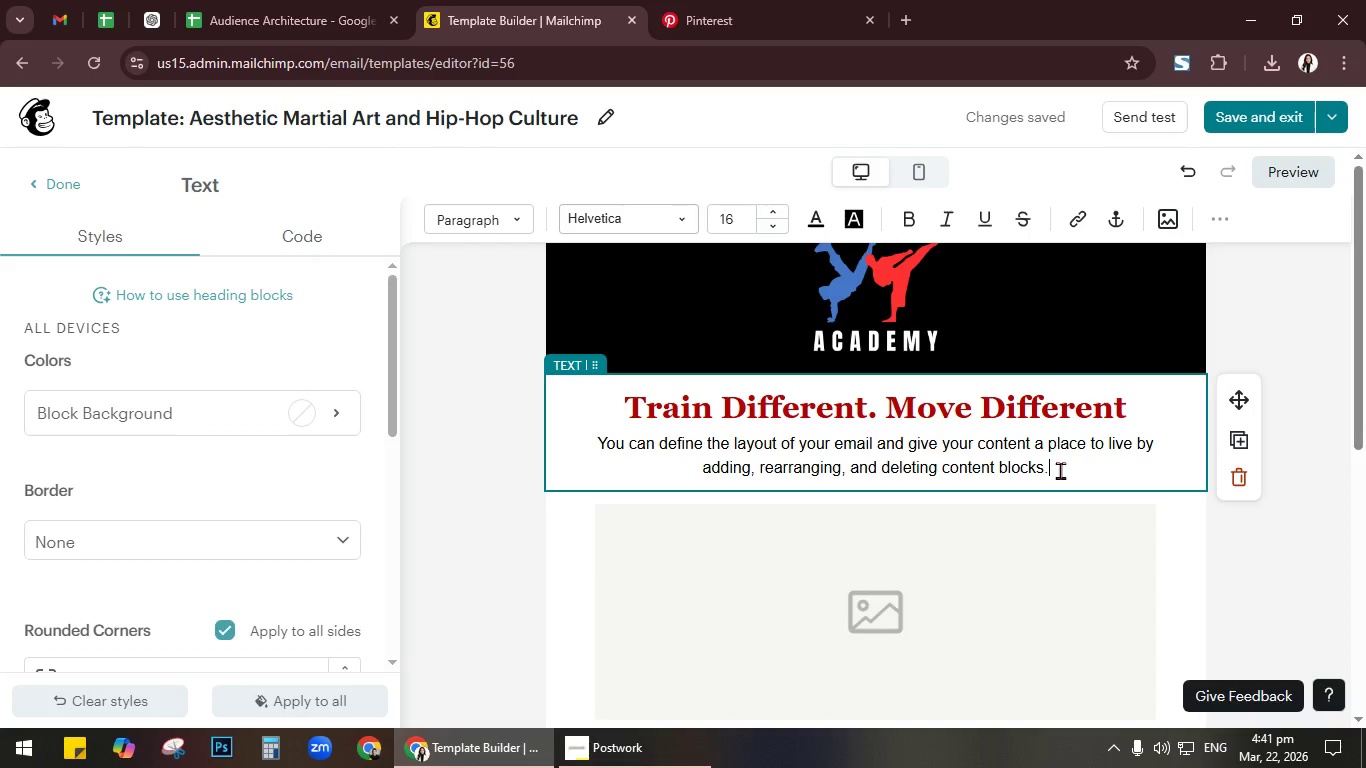 
left_click_drag(start_coordinate=[1060, 470], to_coordinate=[596, 448])
 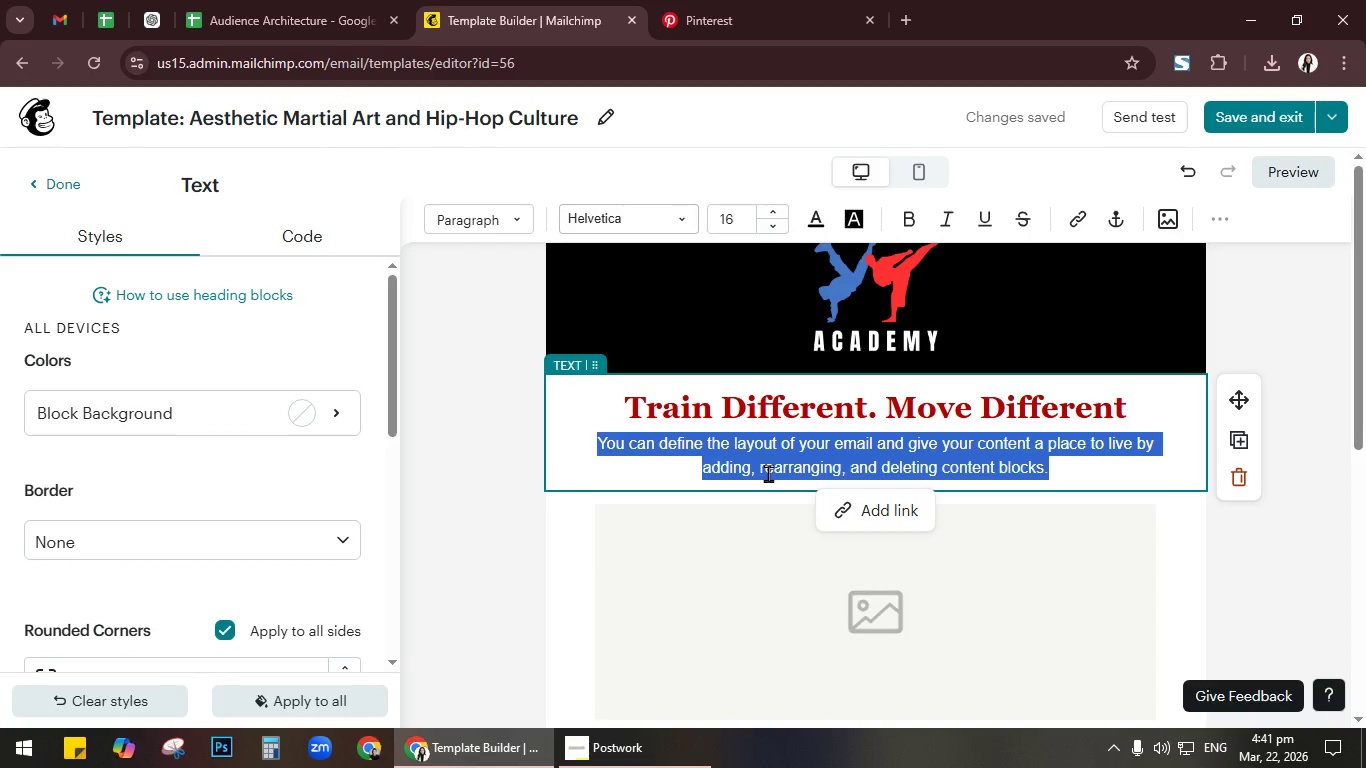 
key(Backspace)
 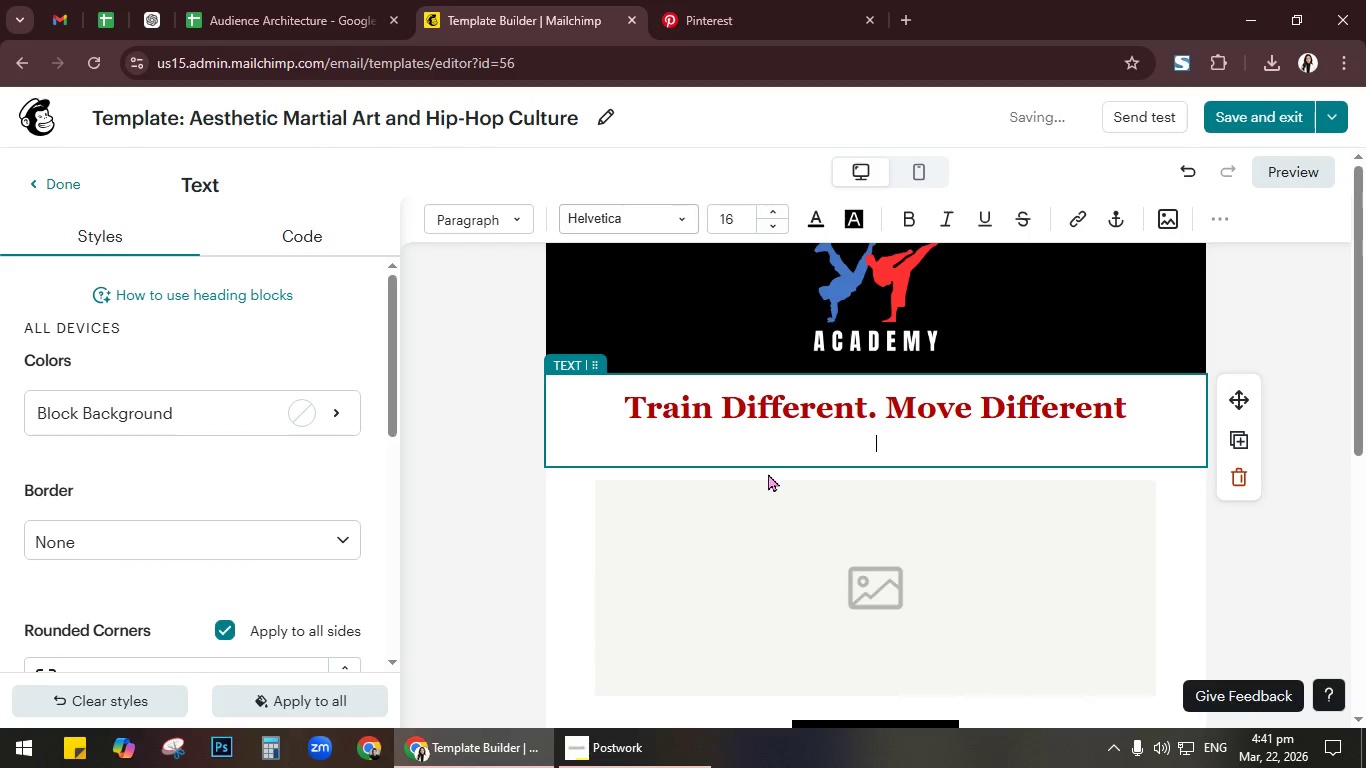 
key(Backspace)
 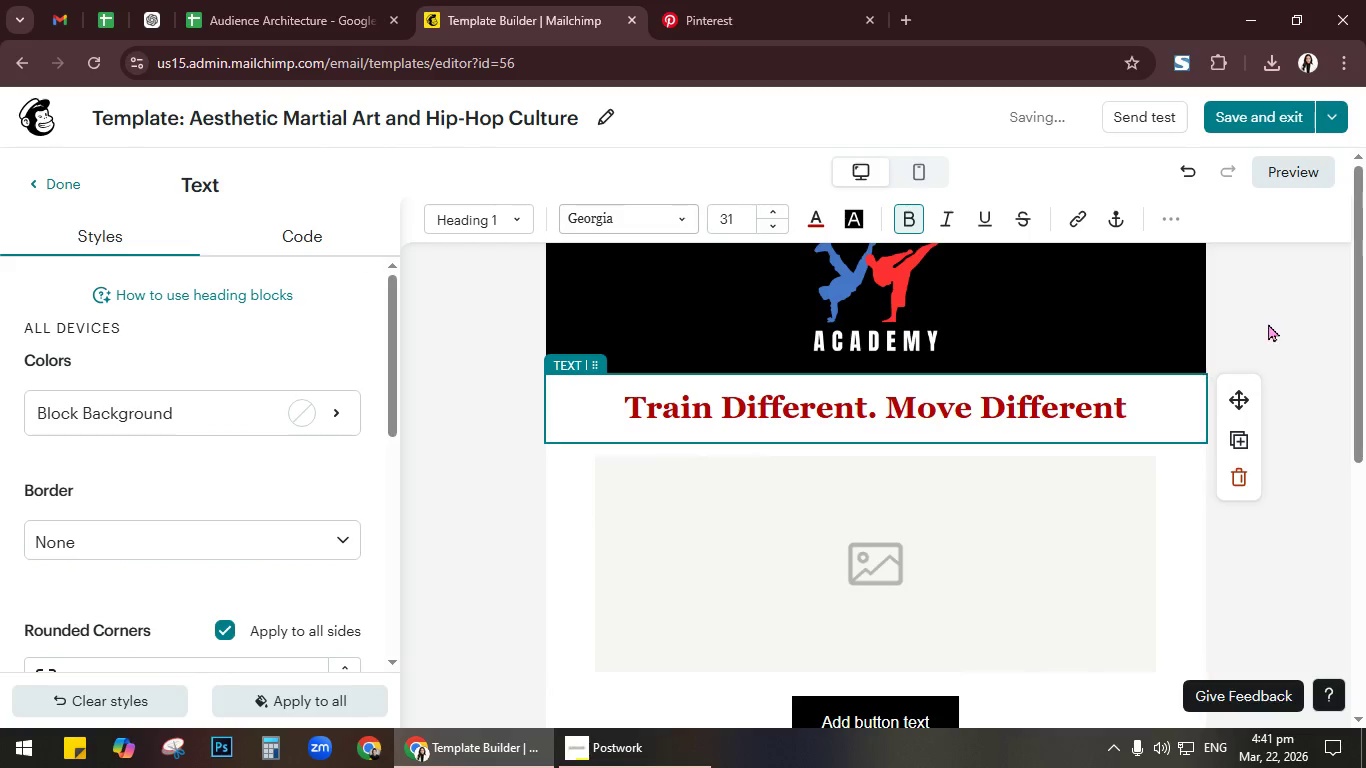 
left_click([1273, 320])
 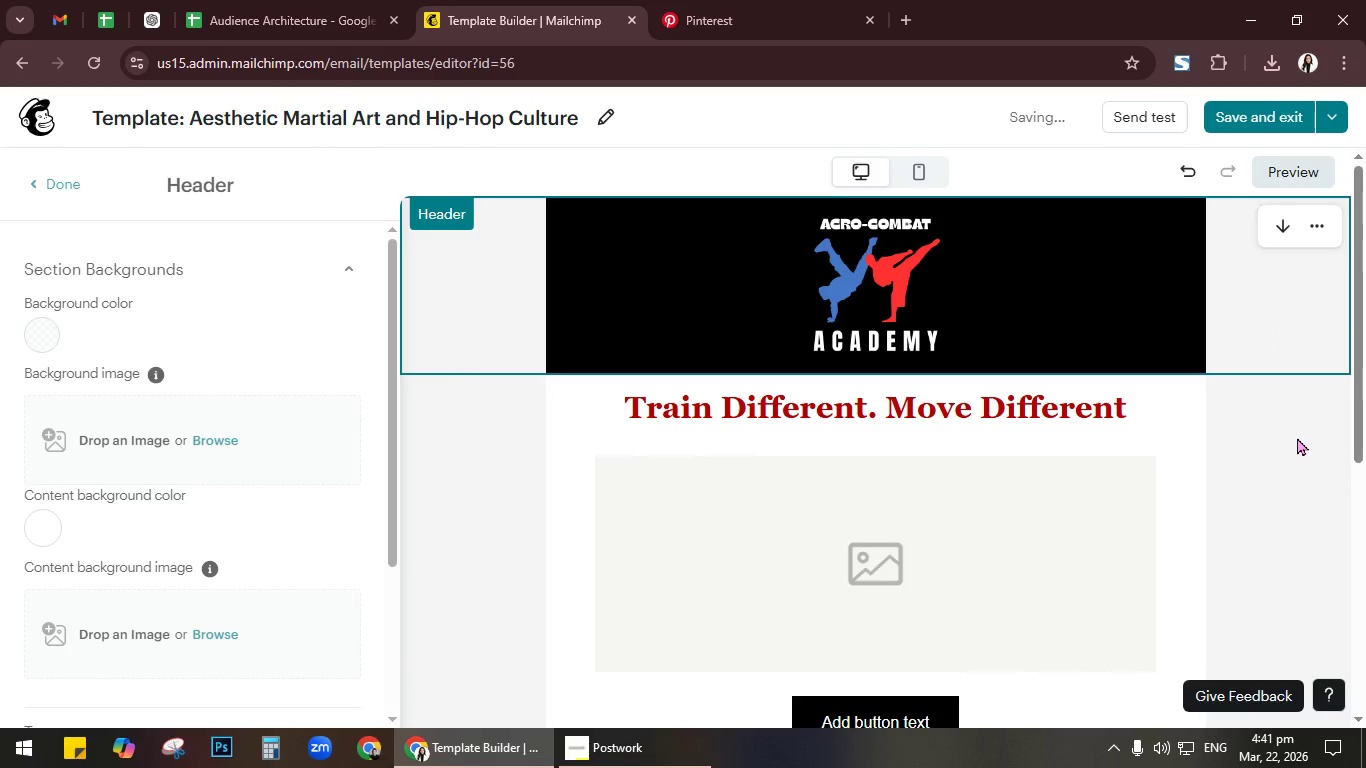 
scroll: coordinate [1292, 444], scroll_direction: down, amount: 2.0
 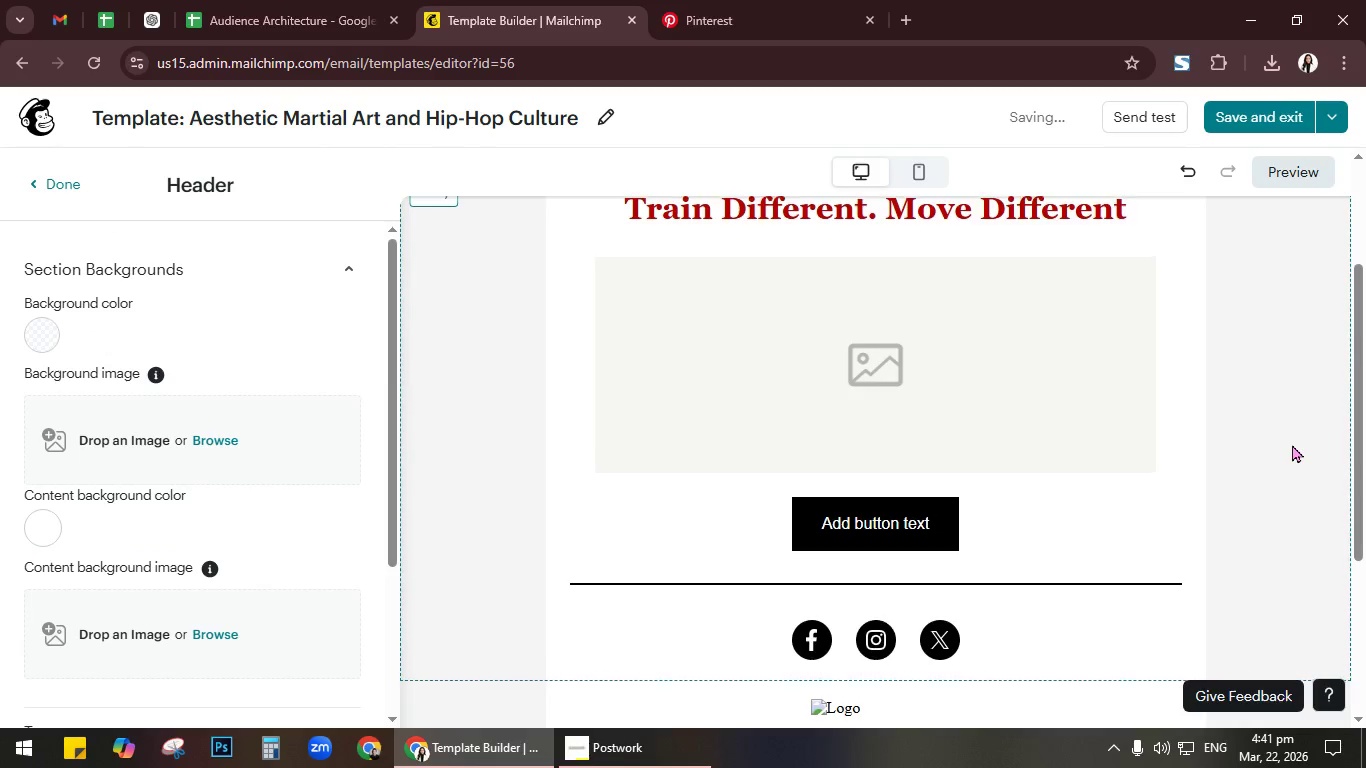 
scroll: coordinate [1292, 444], scroll_direction: up, amount: 1.0
 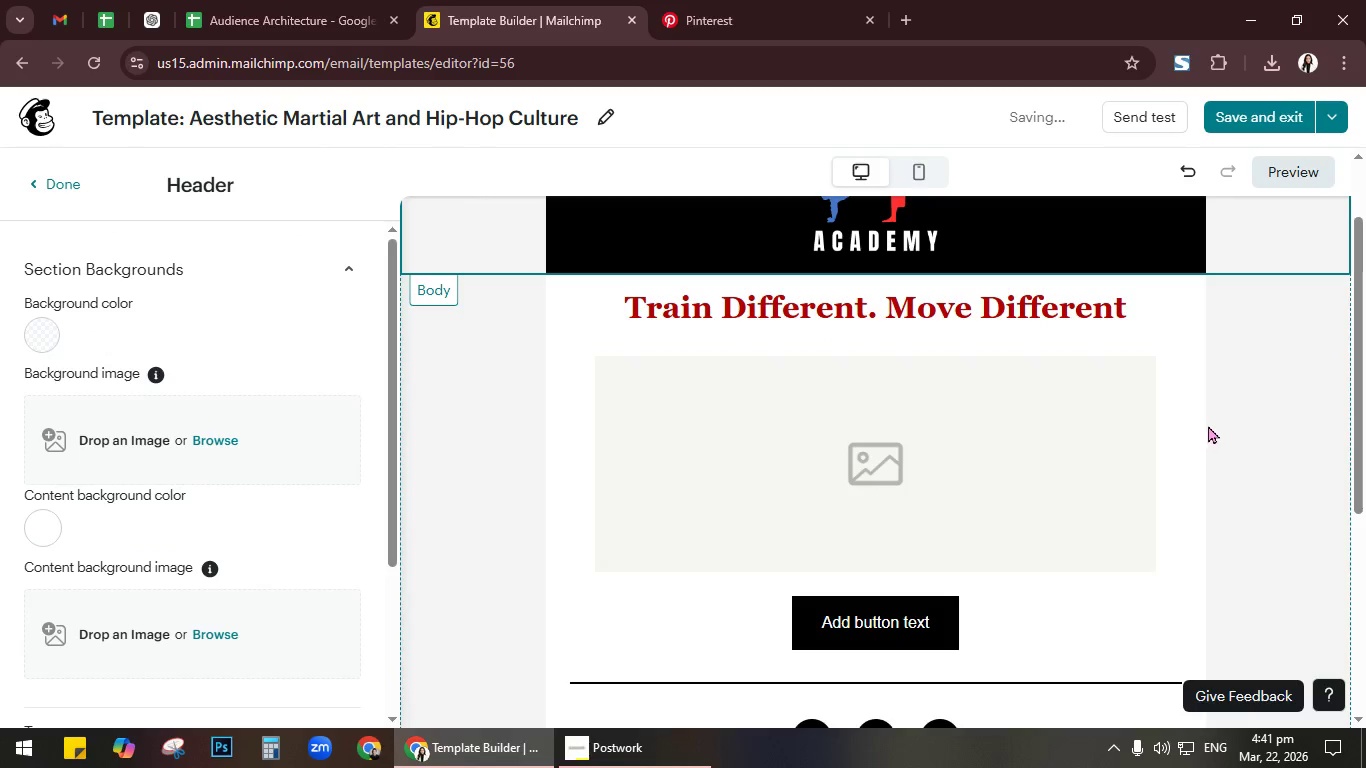 
left_click([1181, 410])
 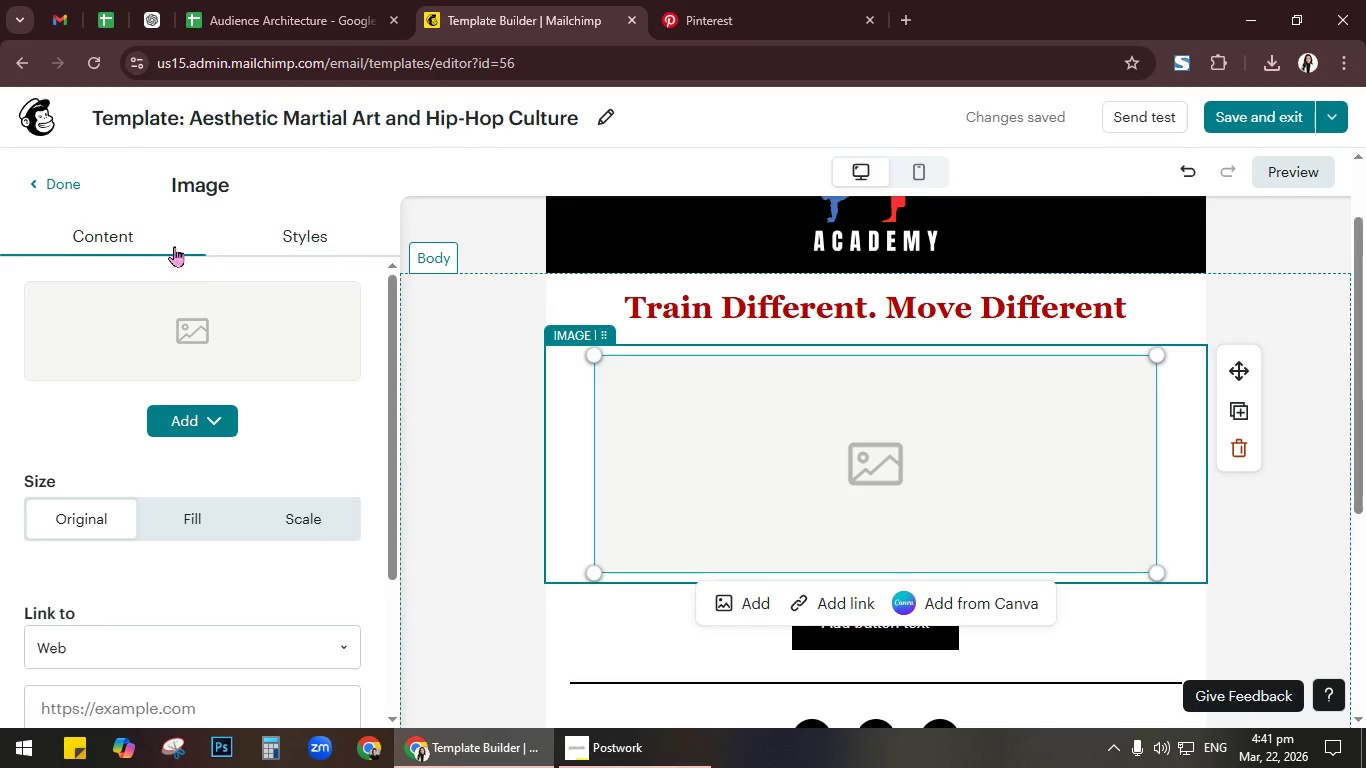 
left_click([63, 185])
 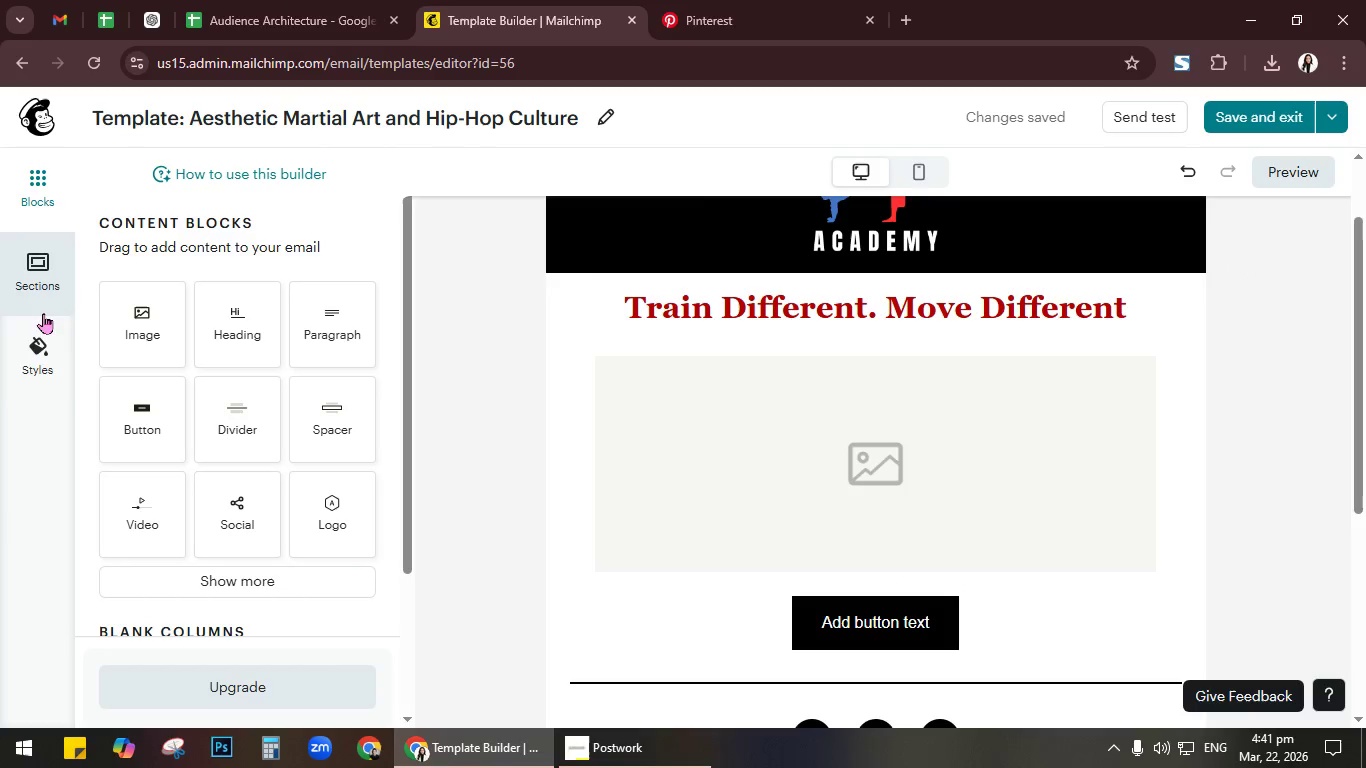 
left_click([42, 344])
 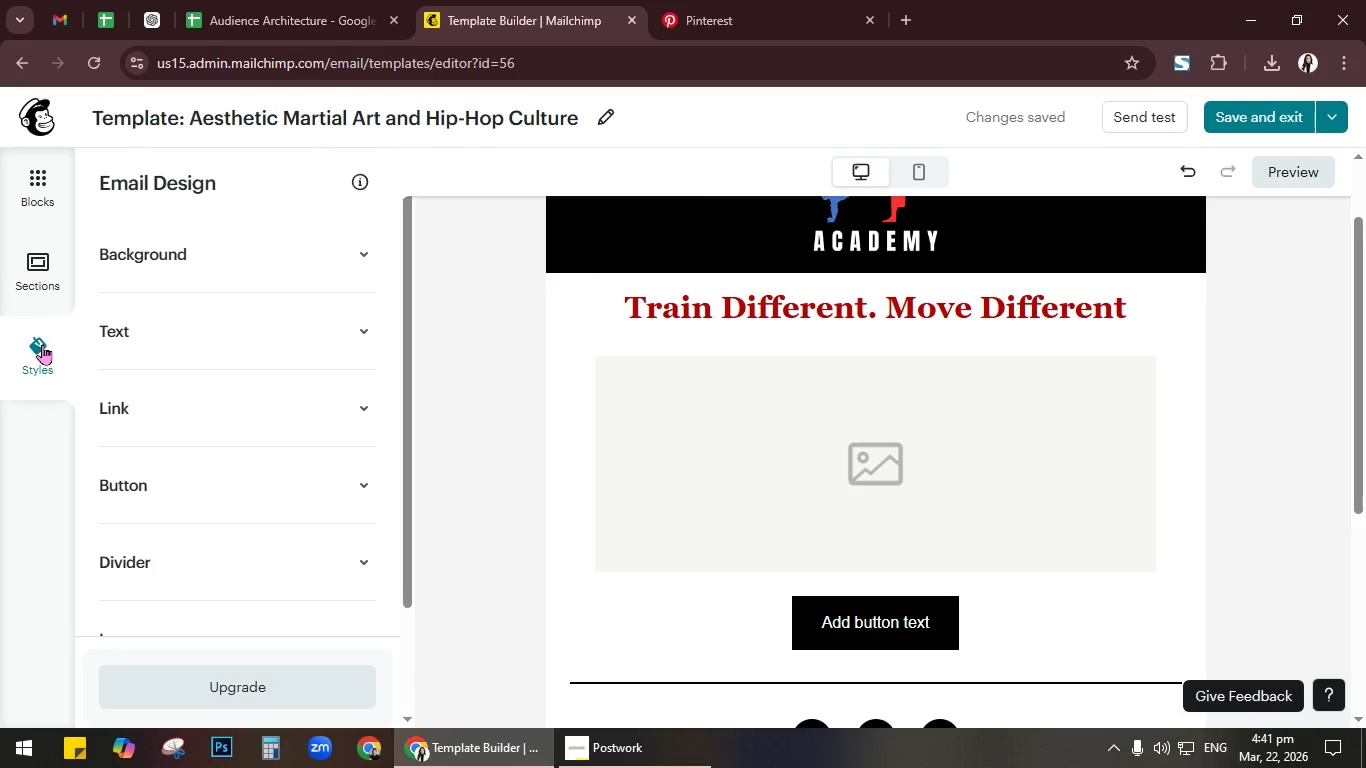 
left_click([248, 261])
 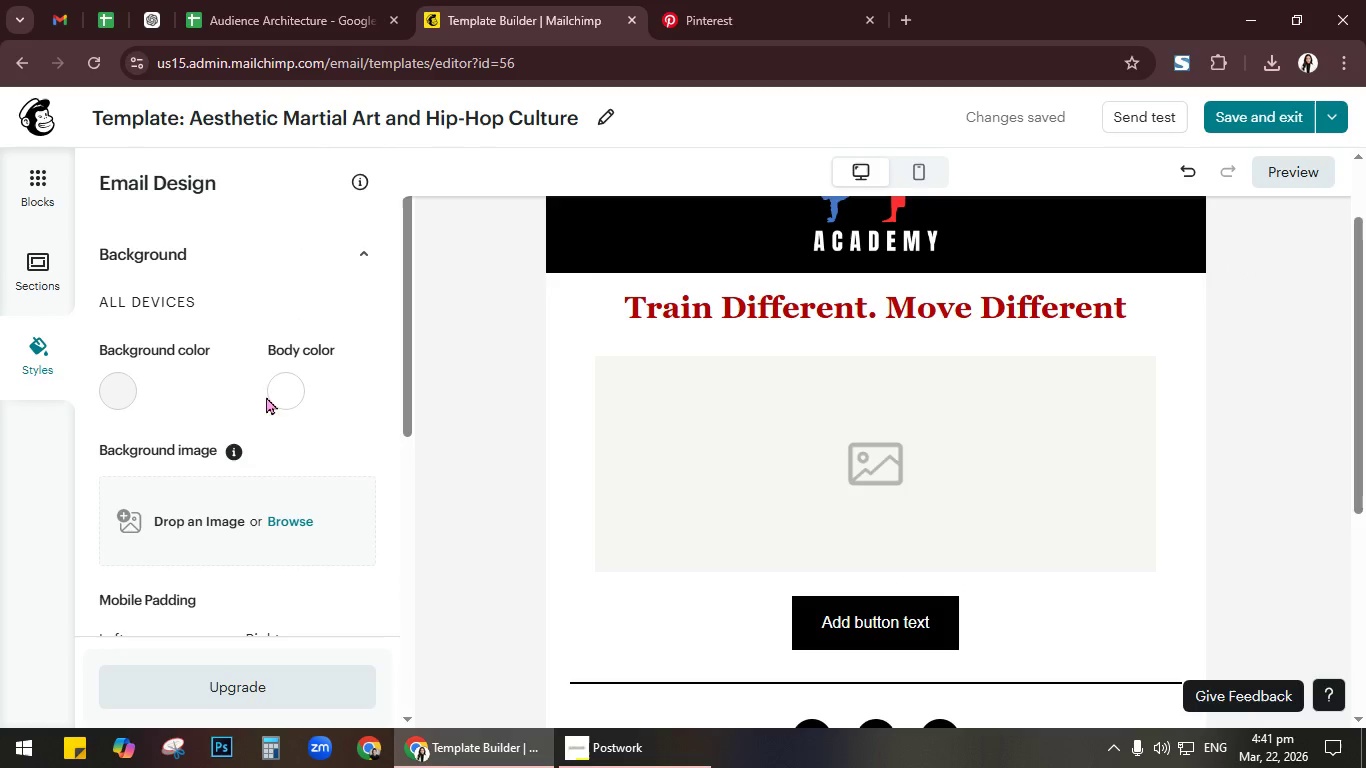 
left_click([280, 388])
 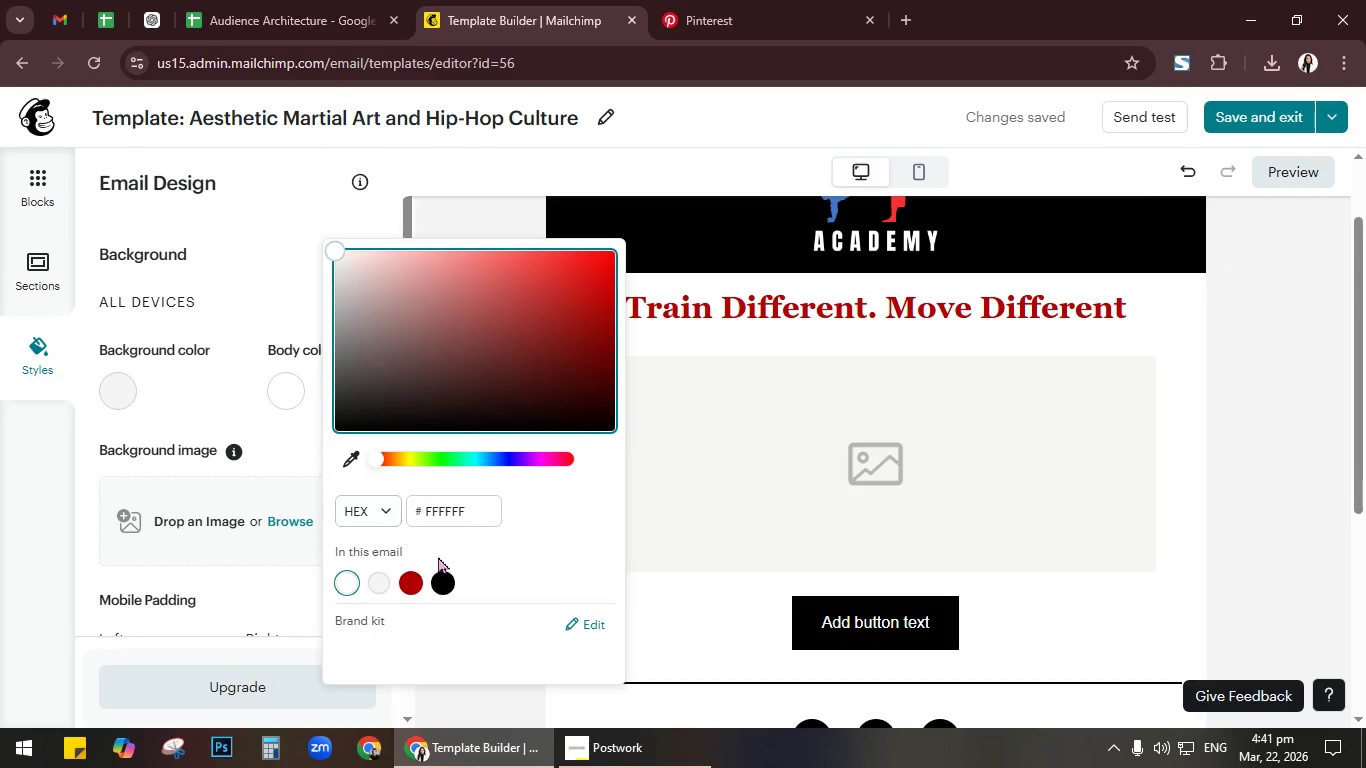 
left_click([444, 578])
 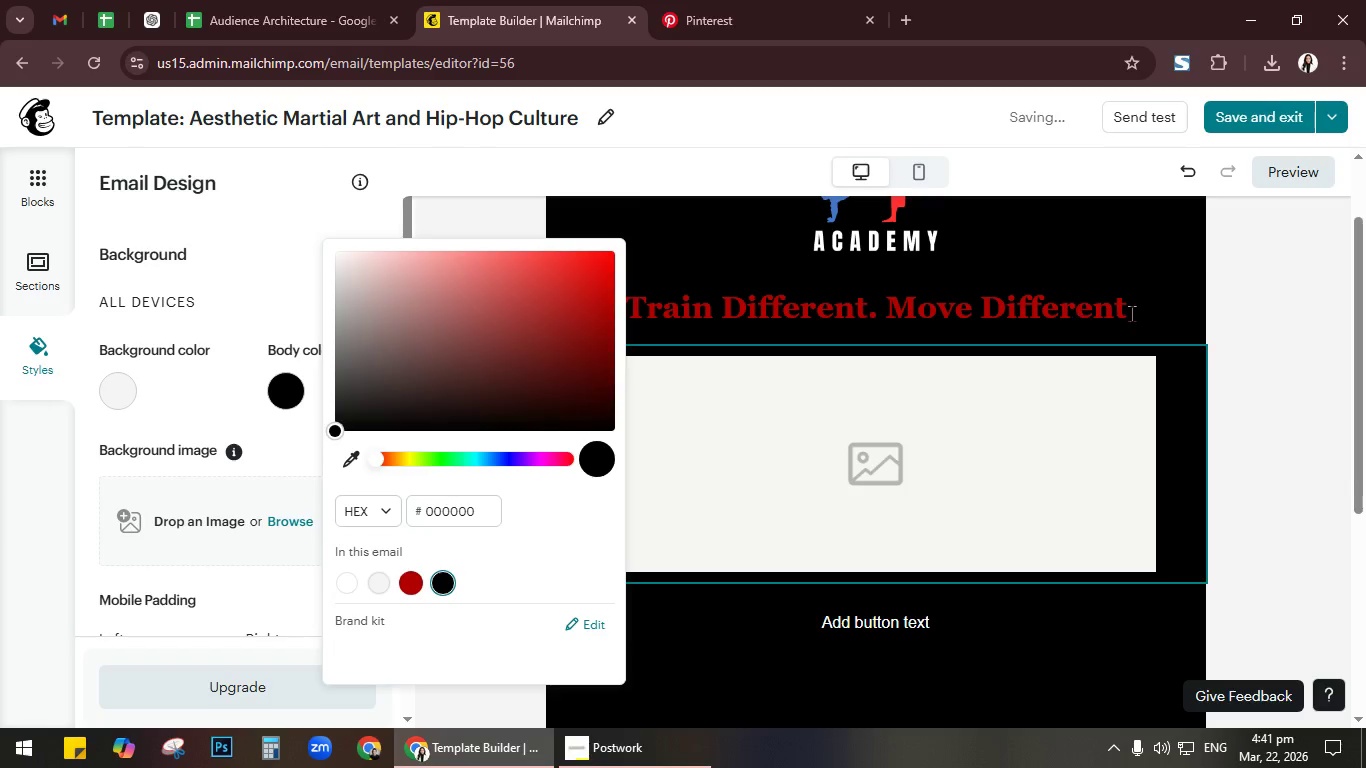 
left_click([1286, 329])
 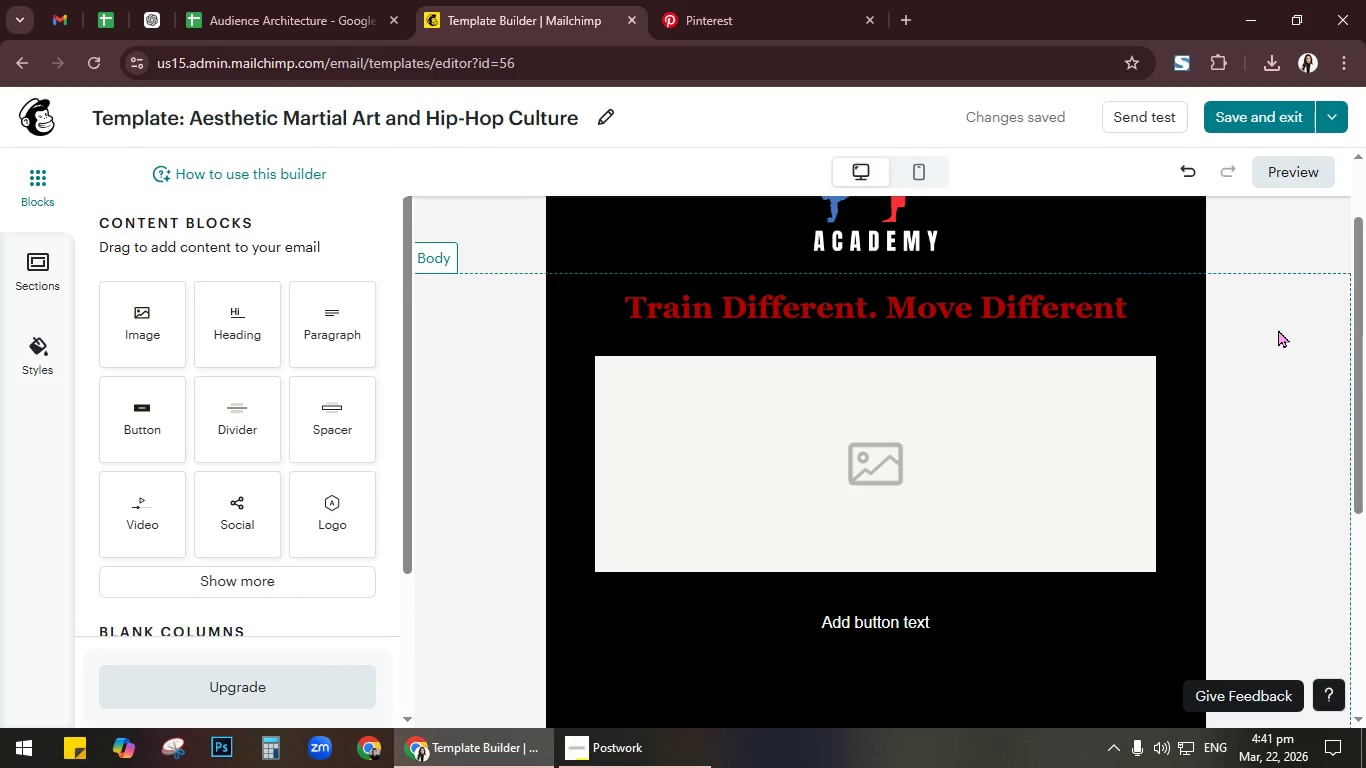 
wait(9.27)
 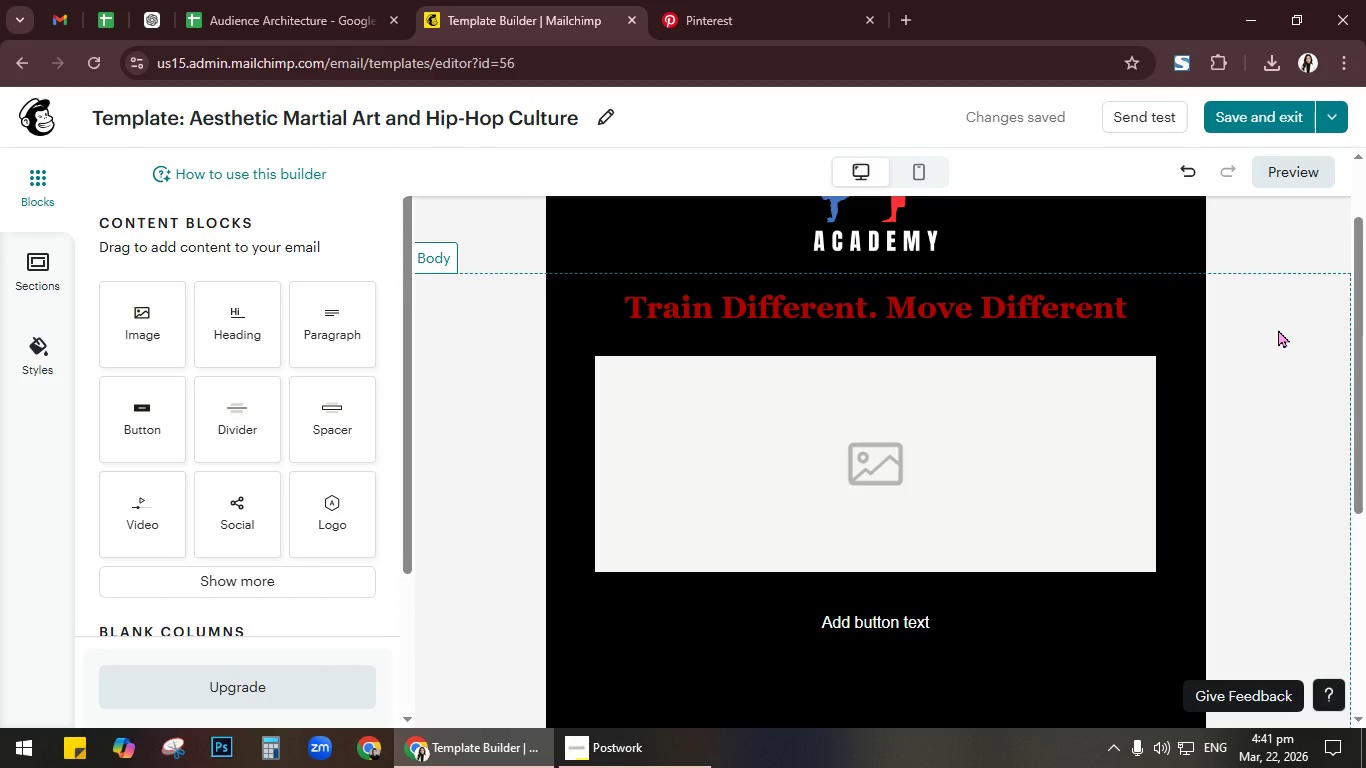 
left_click_drag(start_coordinate=[246, 421], to_coordinate=[828, 450])
 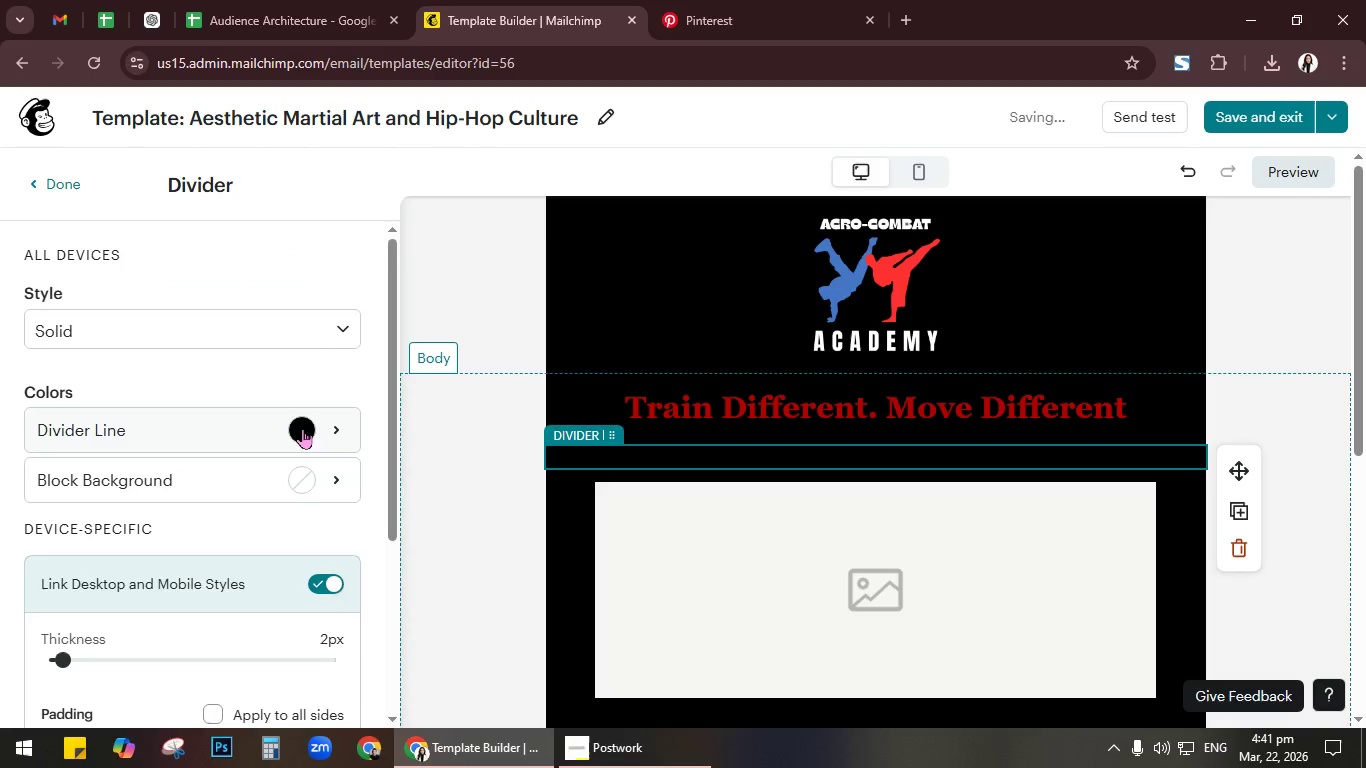 
left_click([304, 428])
 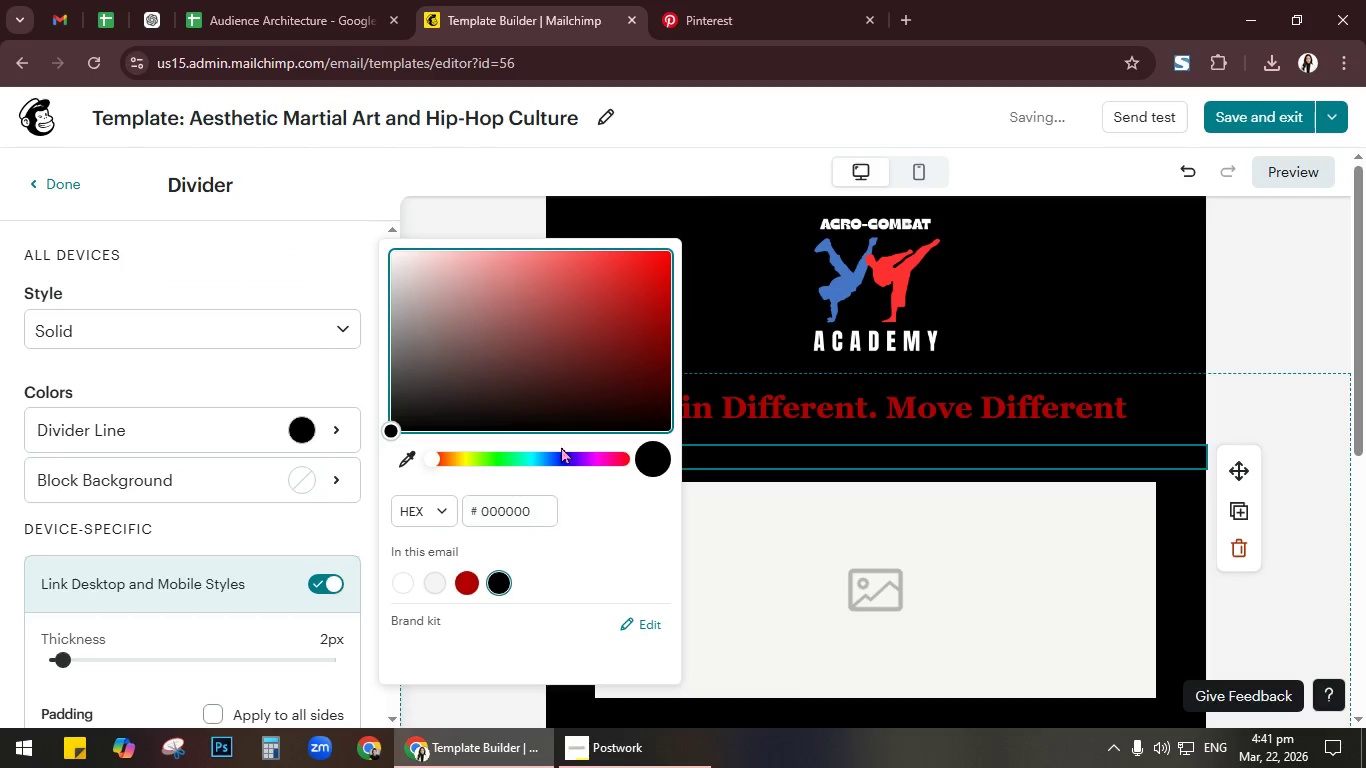 
left_click_drag(start_coordinate=[553, 455], to_coordinate=[561, 453])
 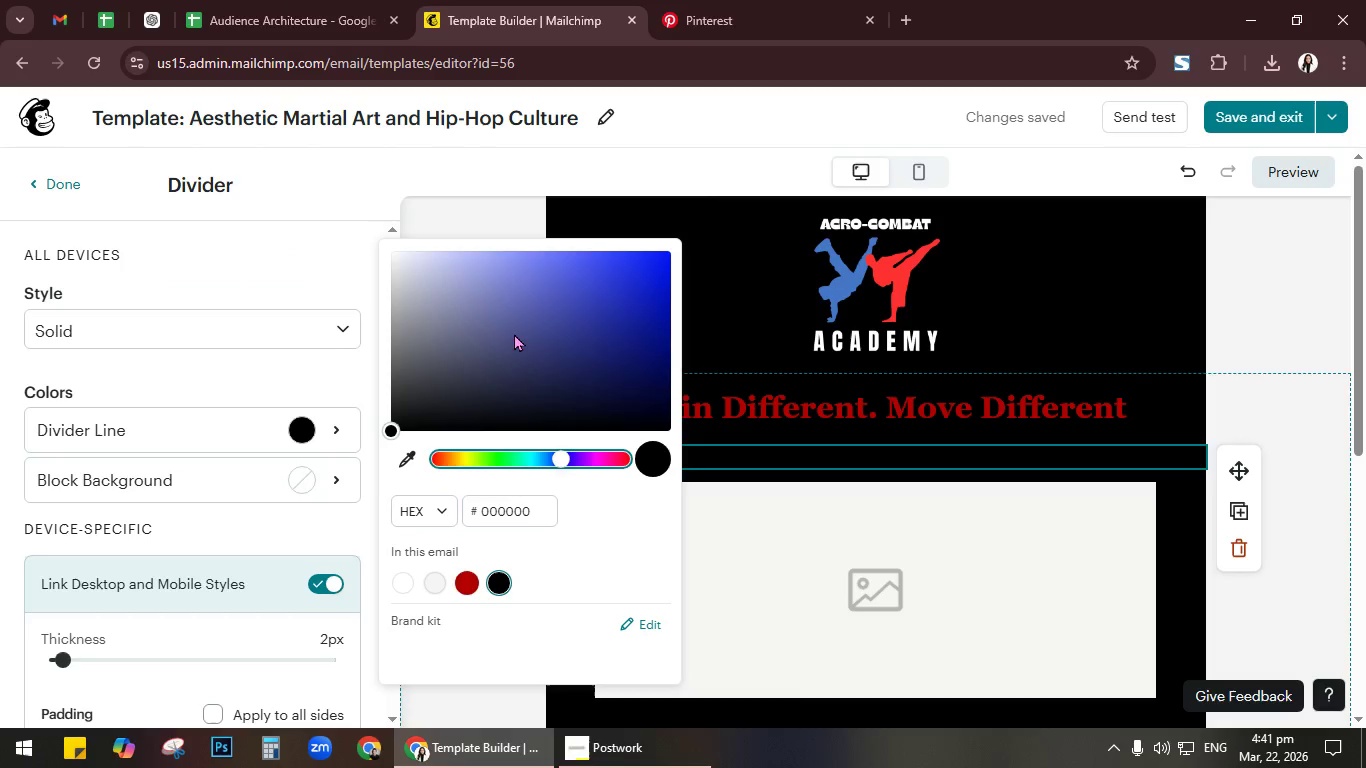 
left_click([512, 333])
 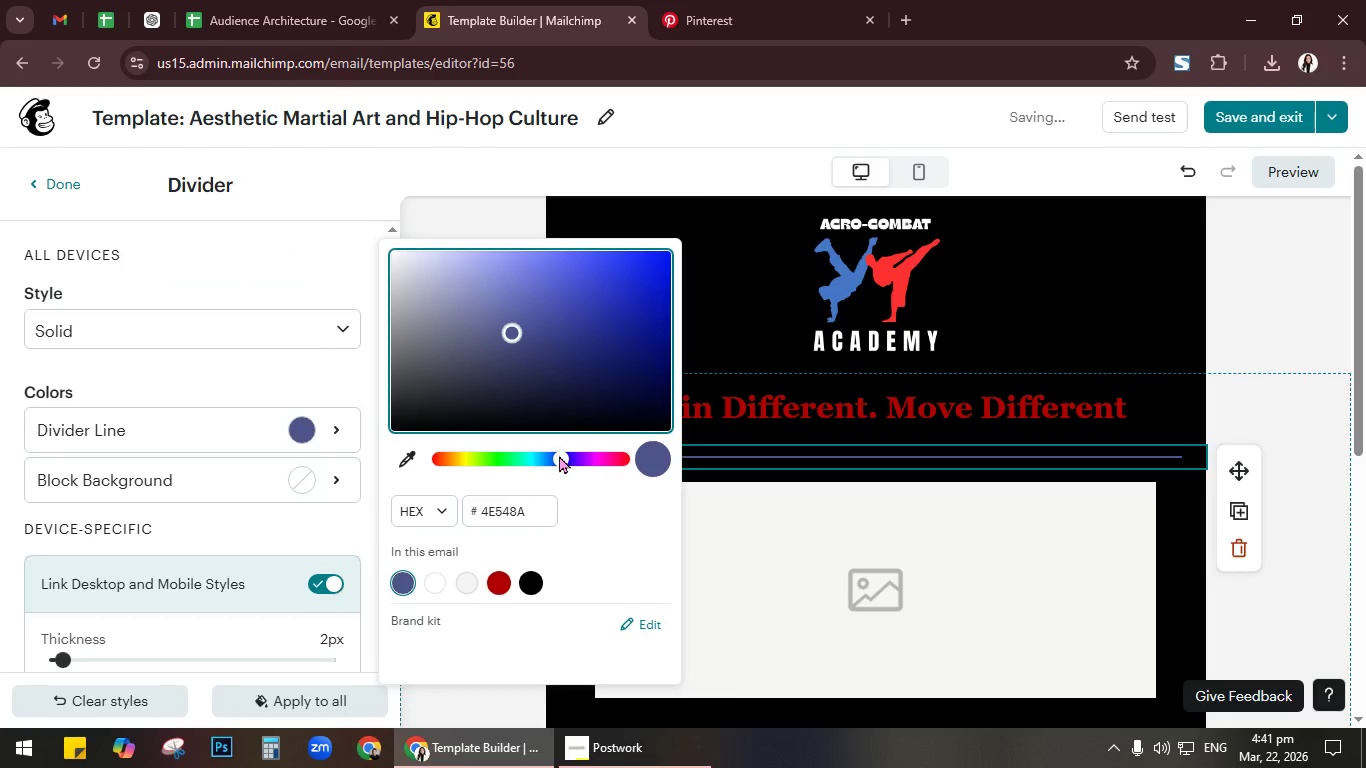 
left_click_drag(start_coordinate=[559, 455], to_coordinate=[565, 456])
 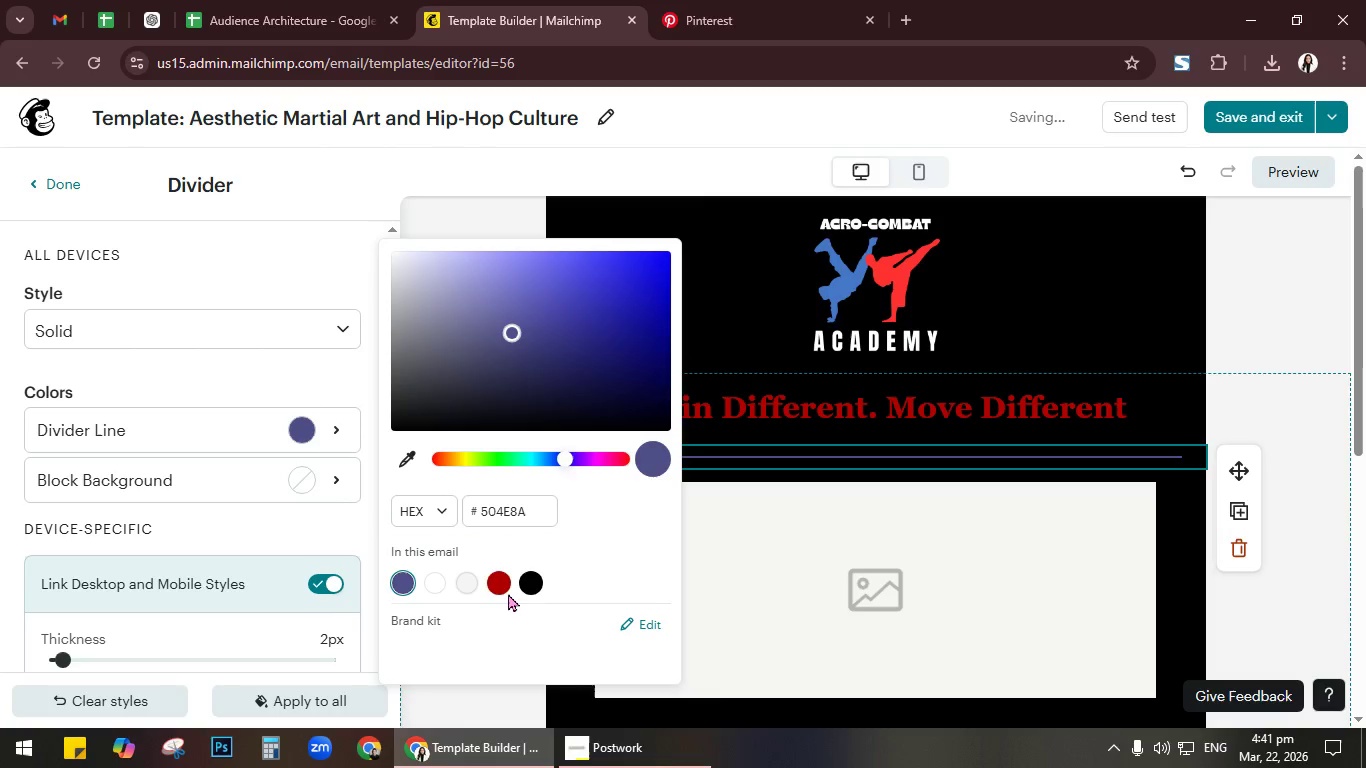 
double_click([499, 584])
 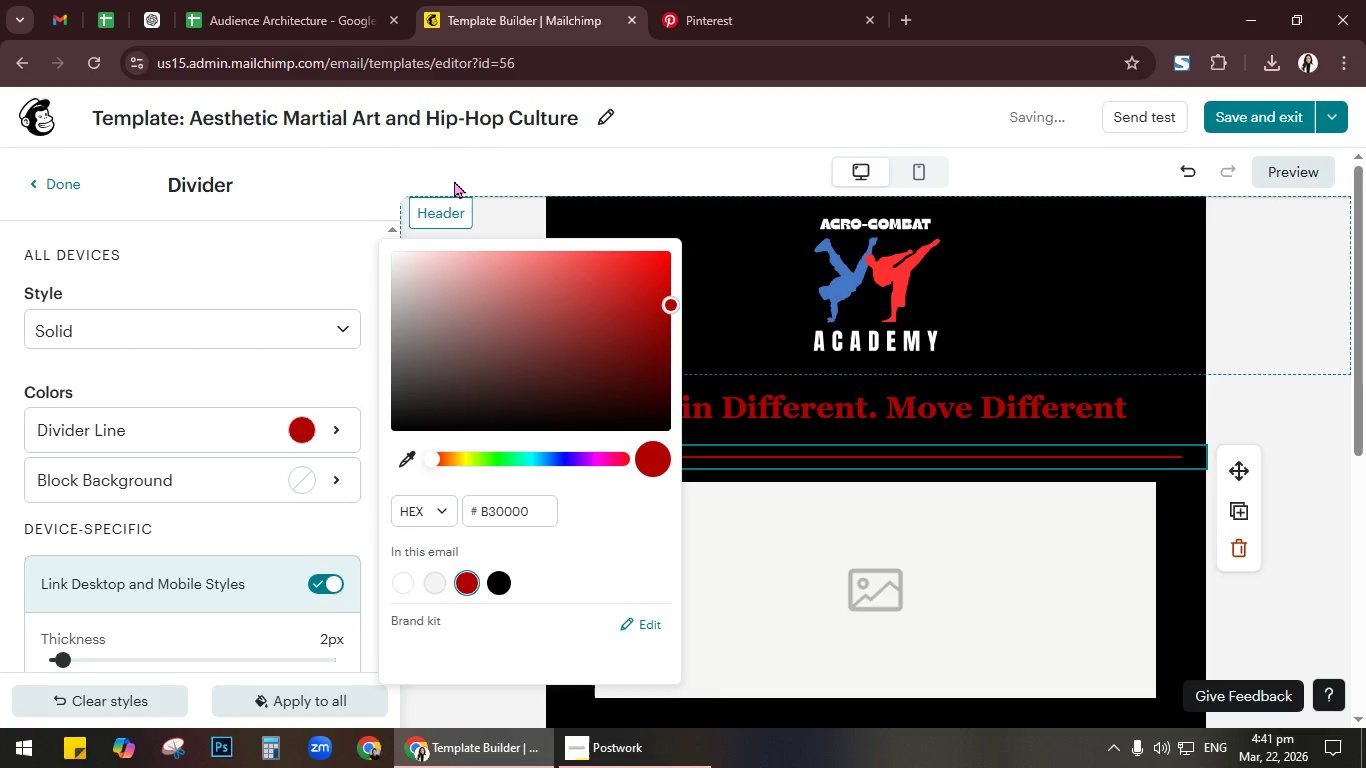 
left_click([1293, 291])
 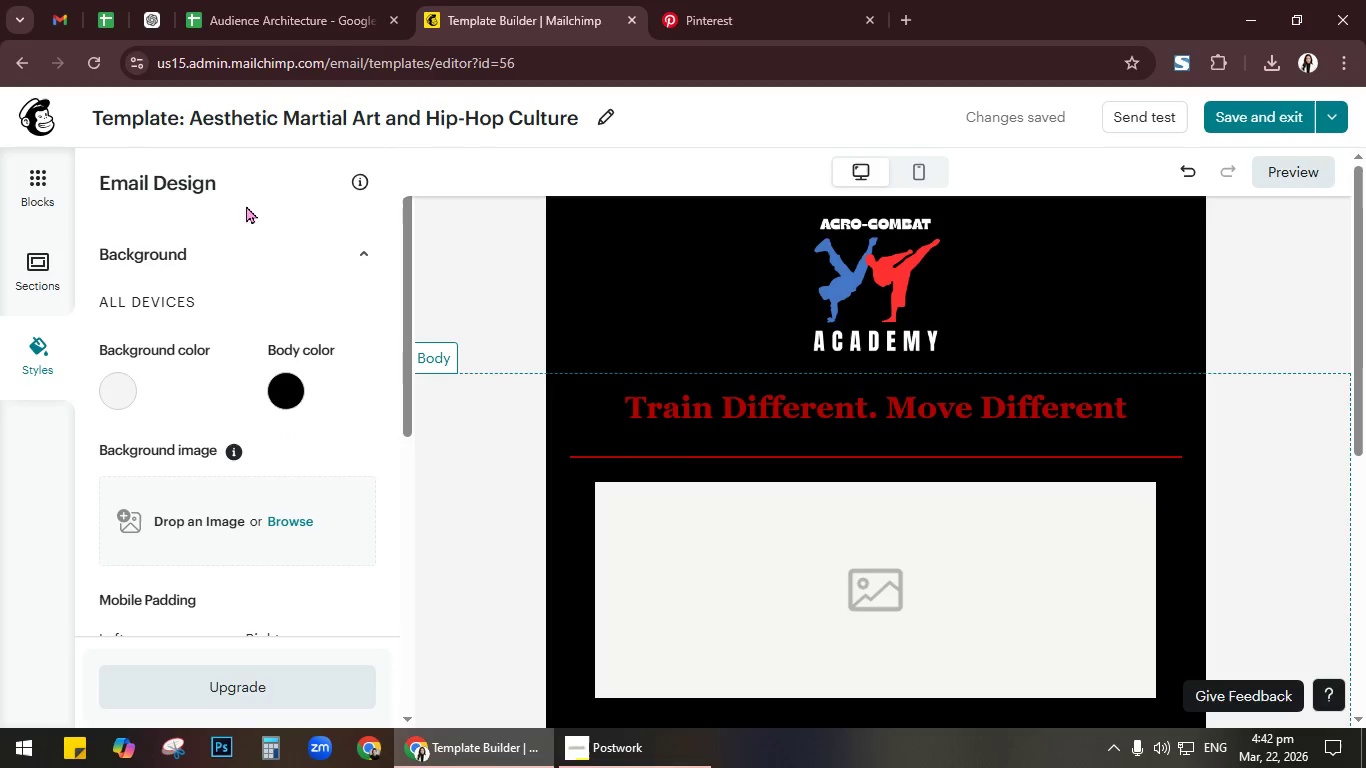 
wait(6.5)
 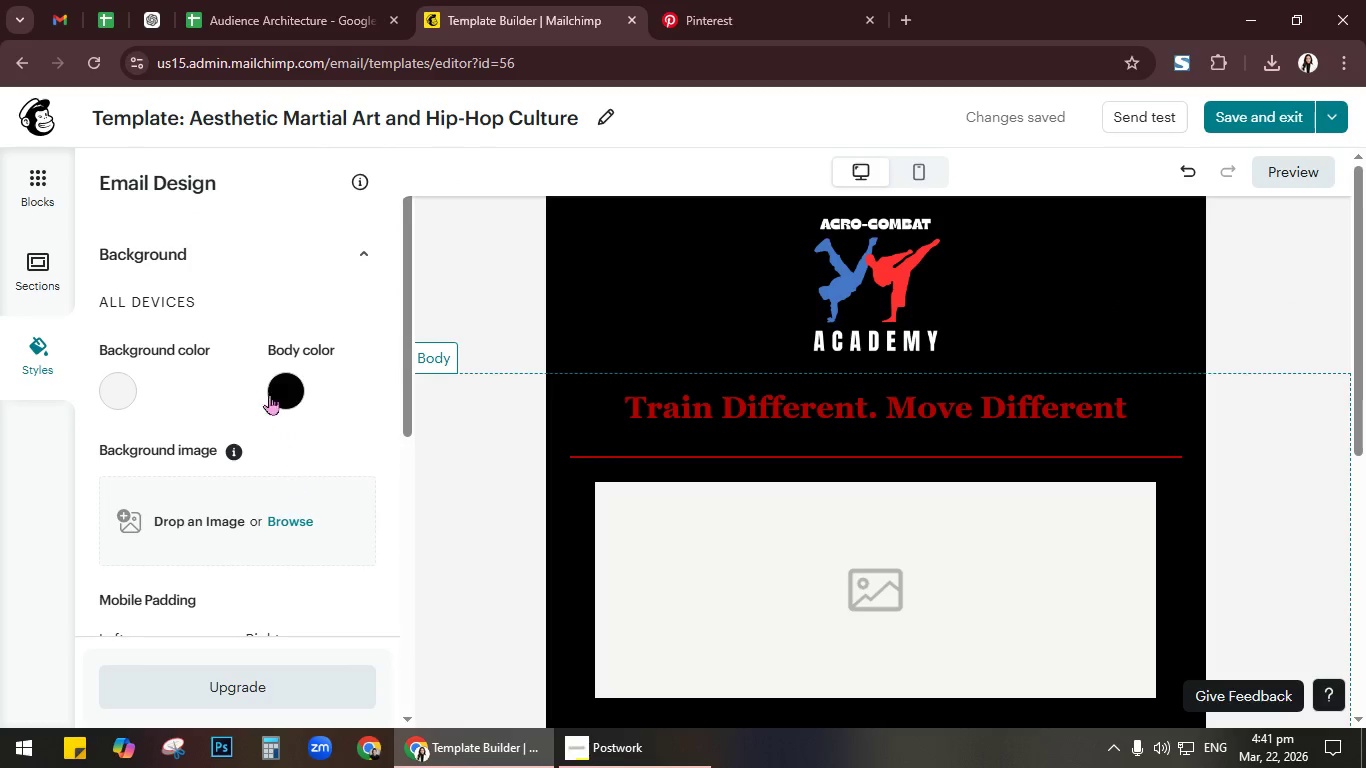 
scroll: coordinate [339, 387], scroll_direction: down, amount: 1.0
 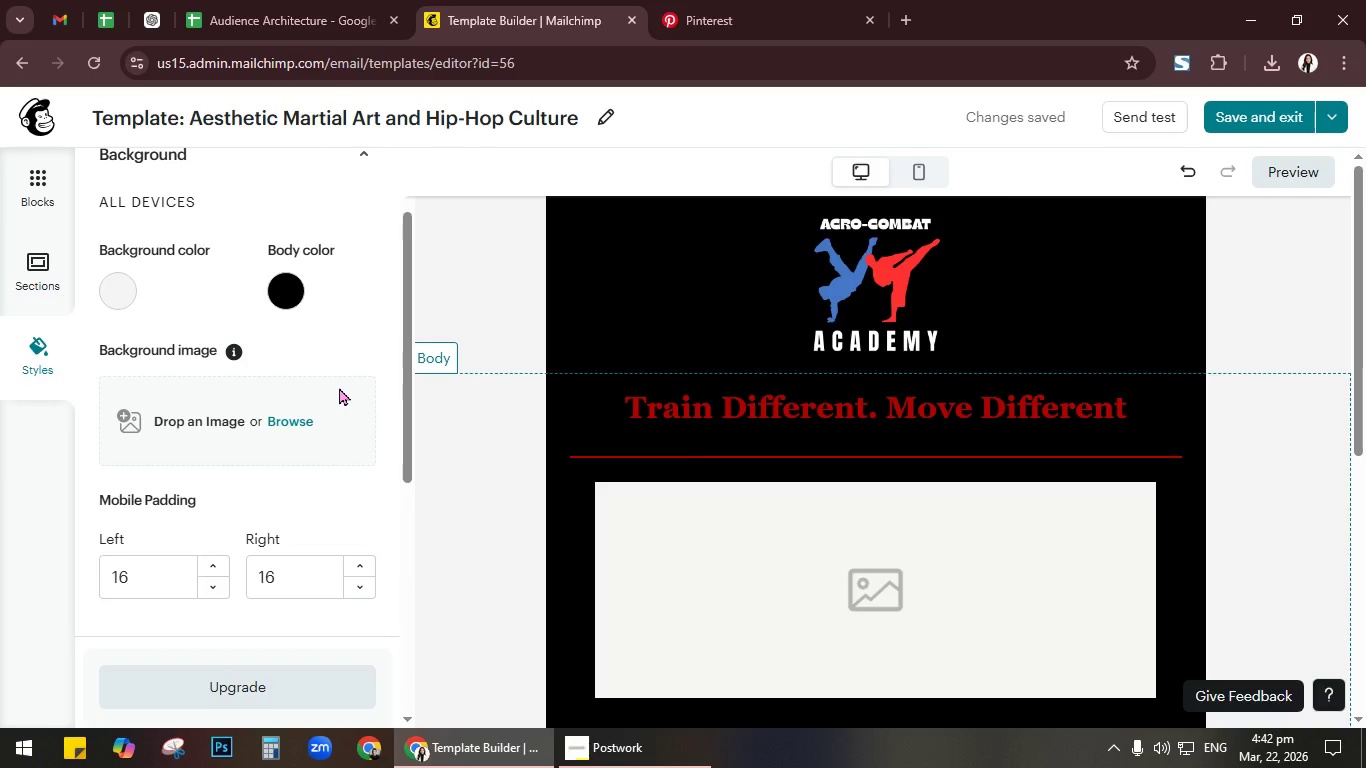 
left_click([433, 219])
 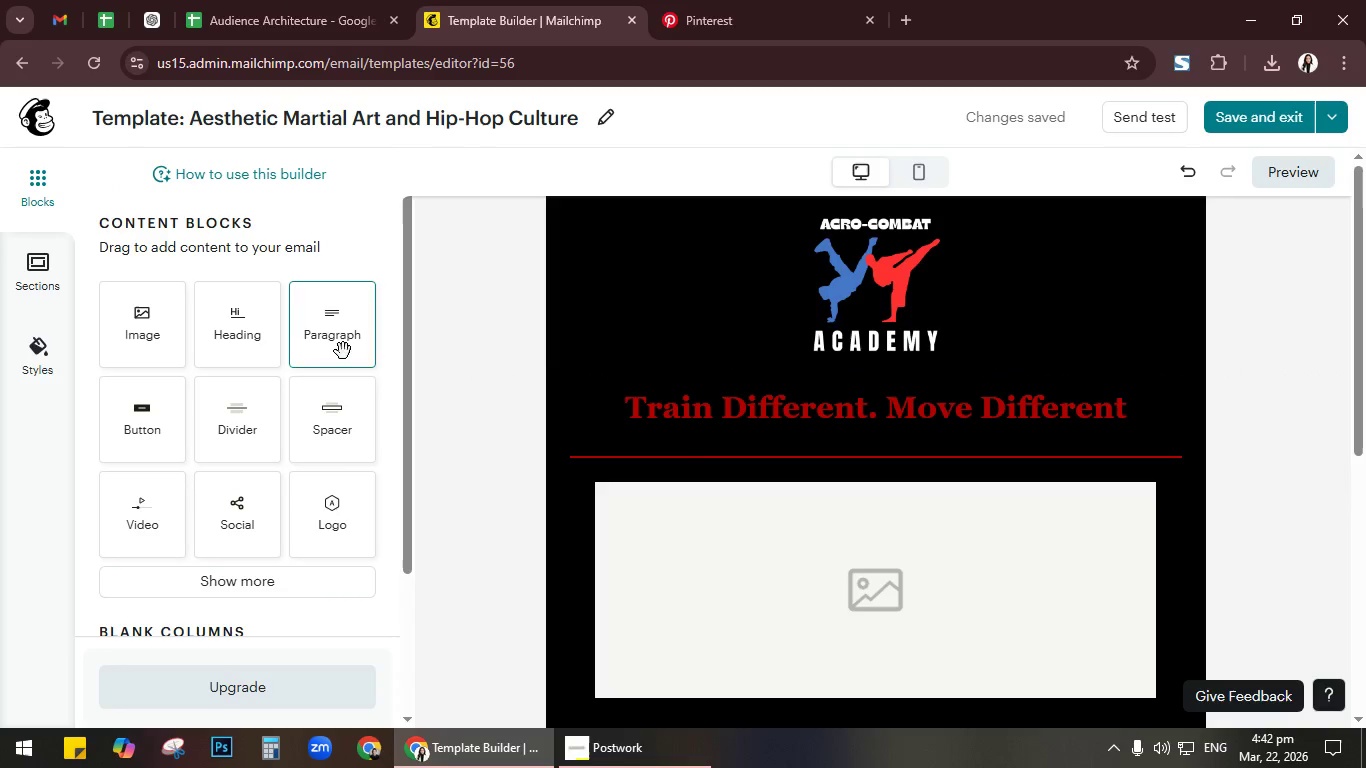 
scroll: coordinate [339, 387], scroll_direction: up, amount: 4.0
 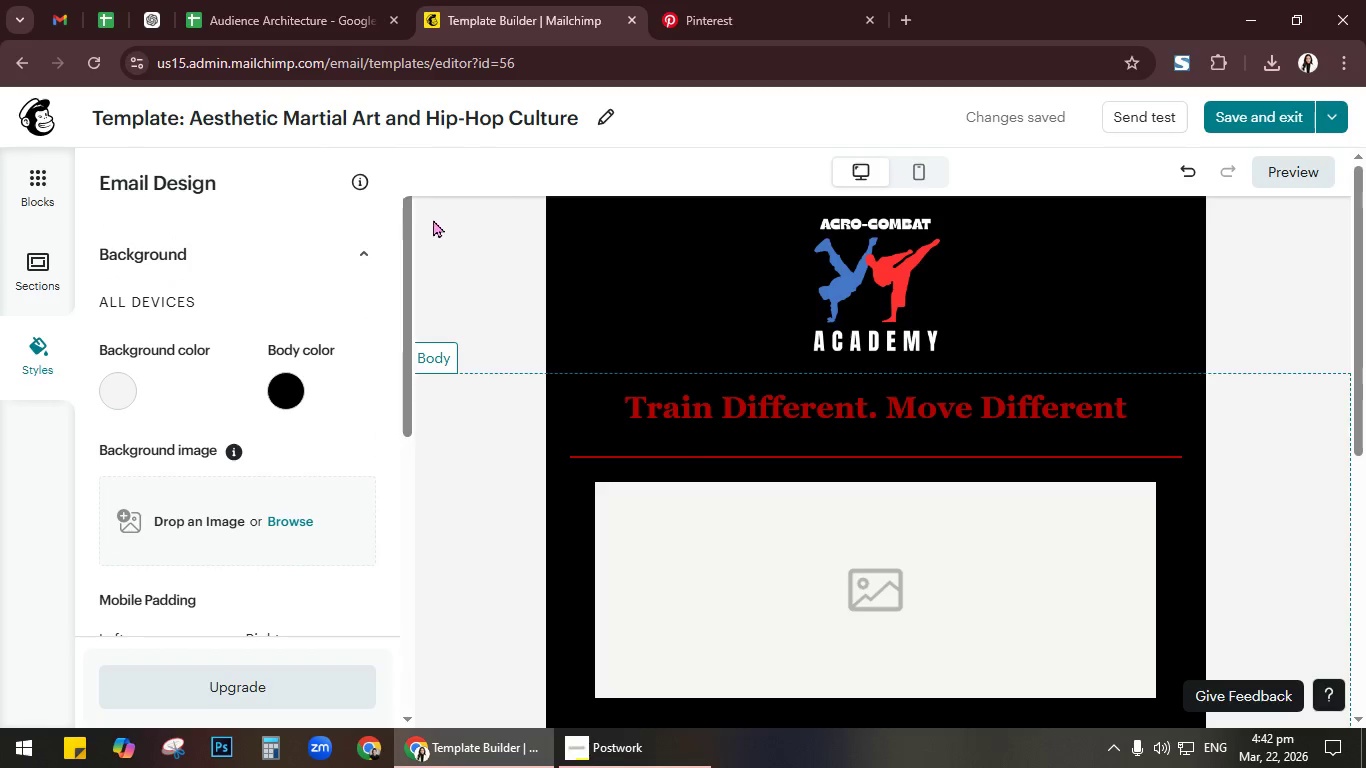 
left_click_drag(start_coordinate=[250, 423], to_coordinate=[831, 377])
 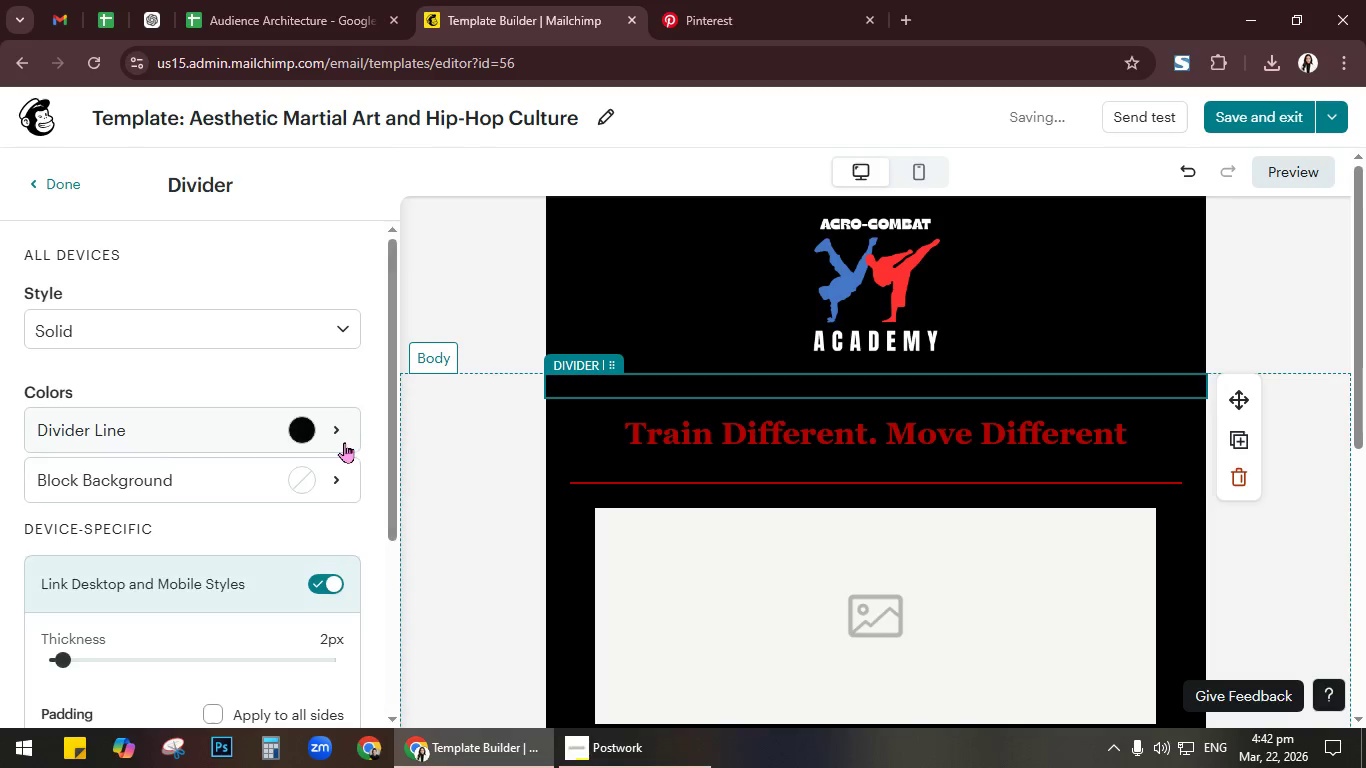 
left_click([304, 428])
 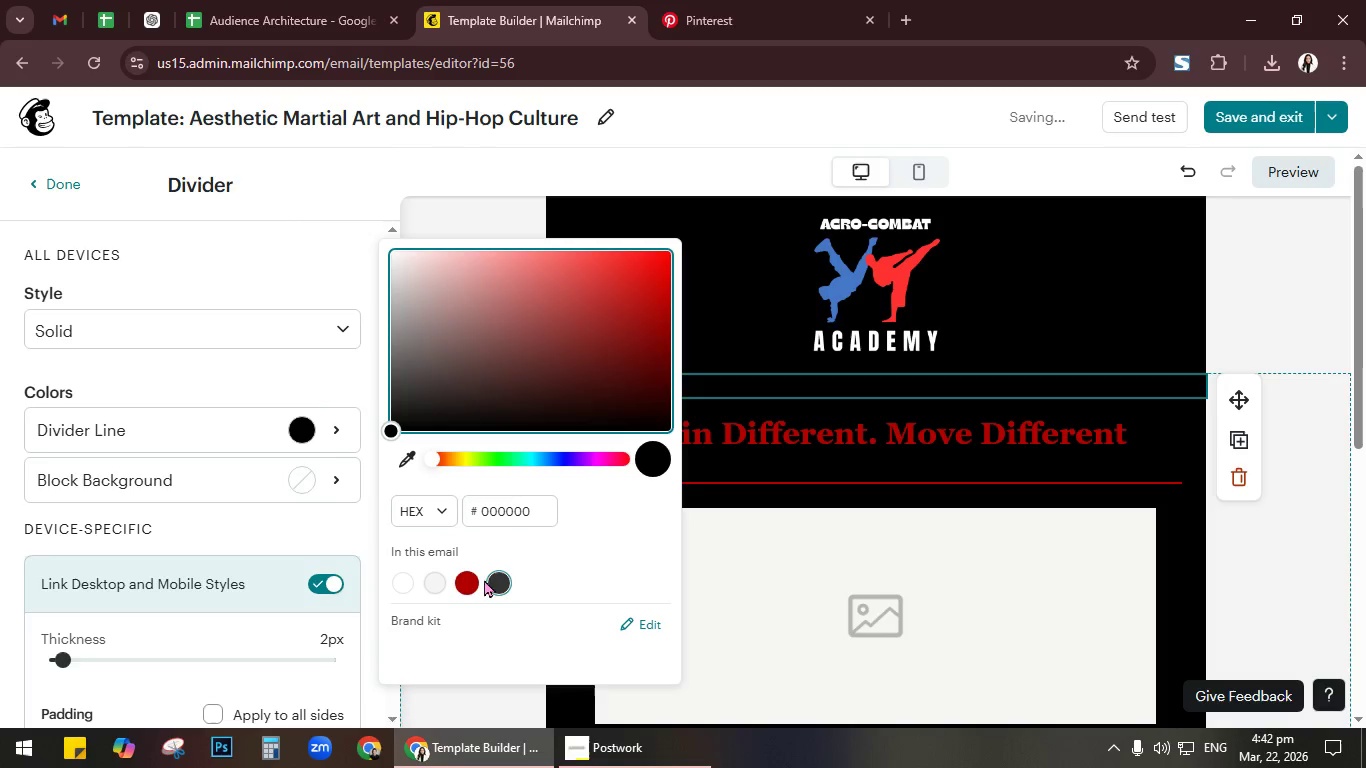 
left_click([467, 575])
 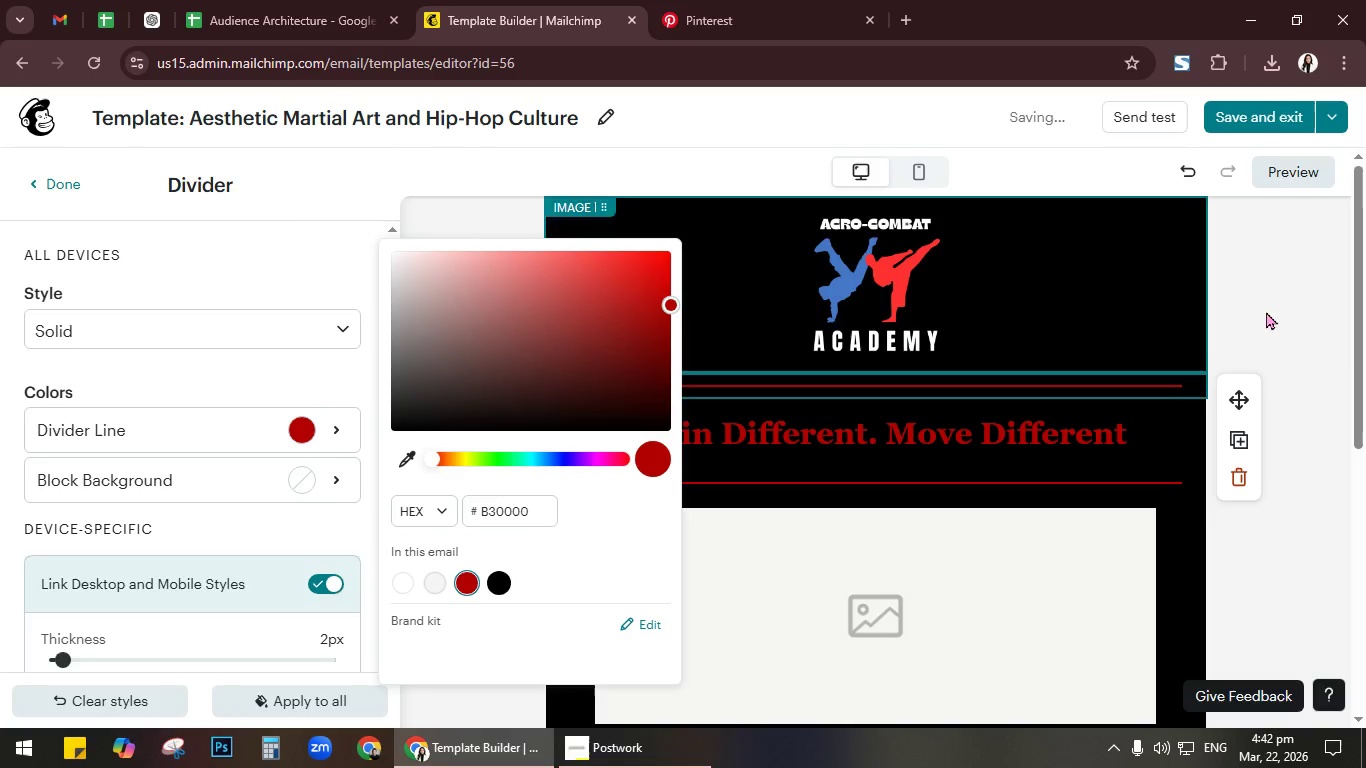 
left_click([1287, 306])
 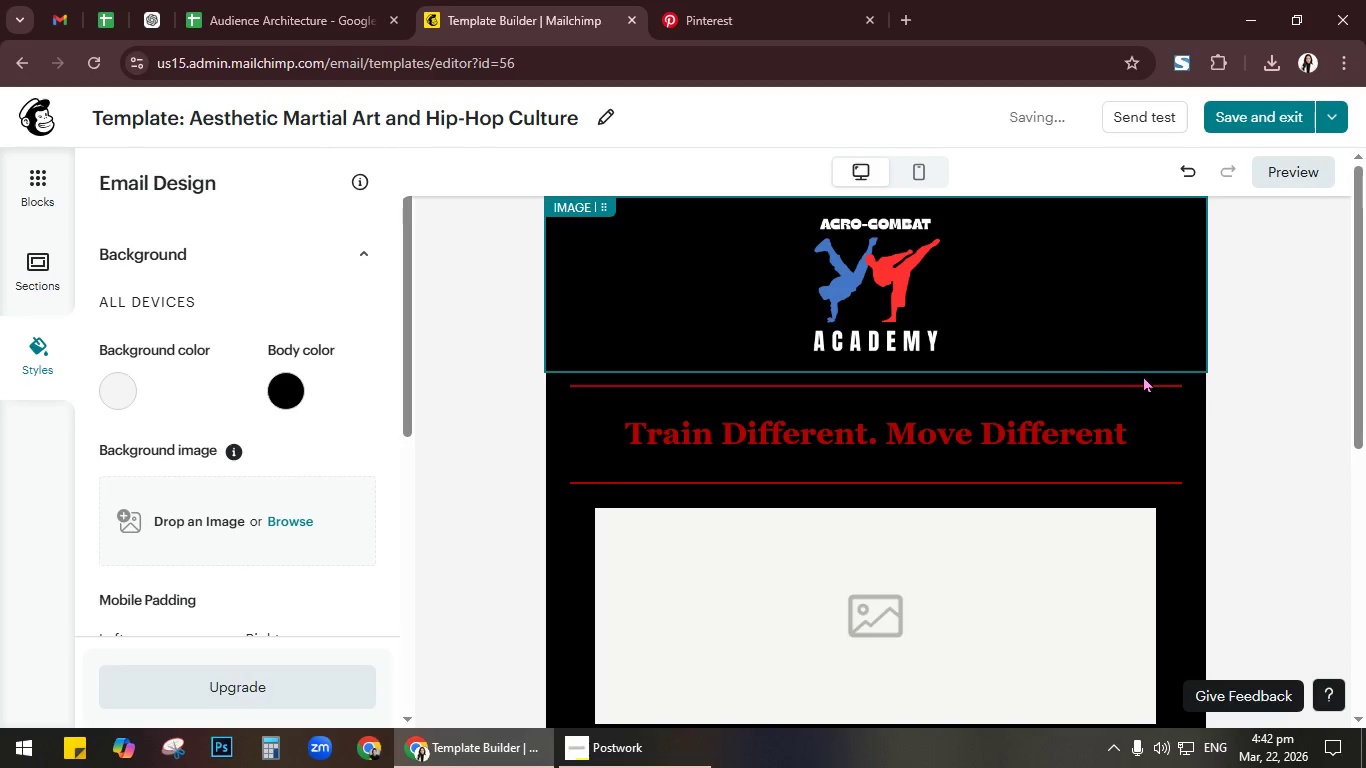 
left_click([1136, 383])
 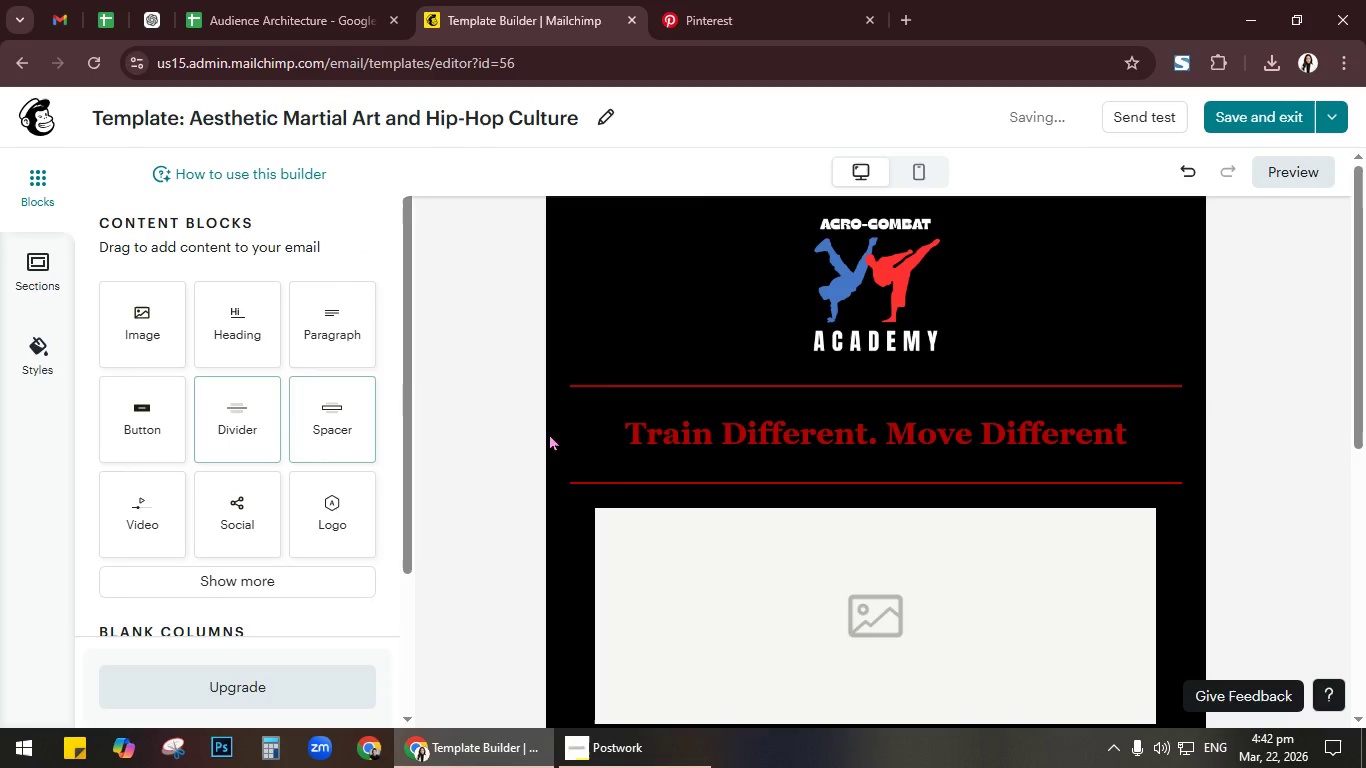 
left_click([675, 385])
 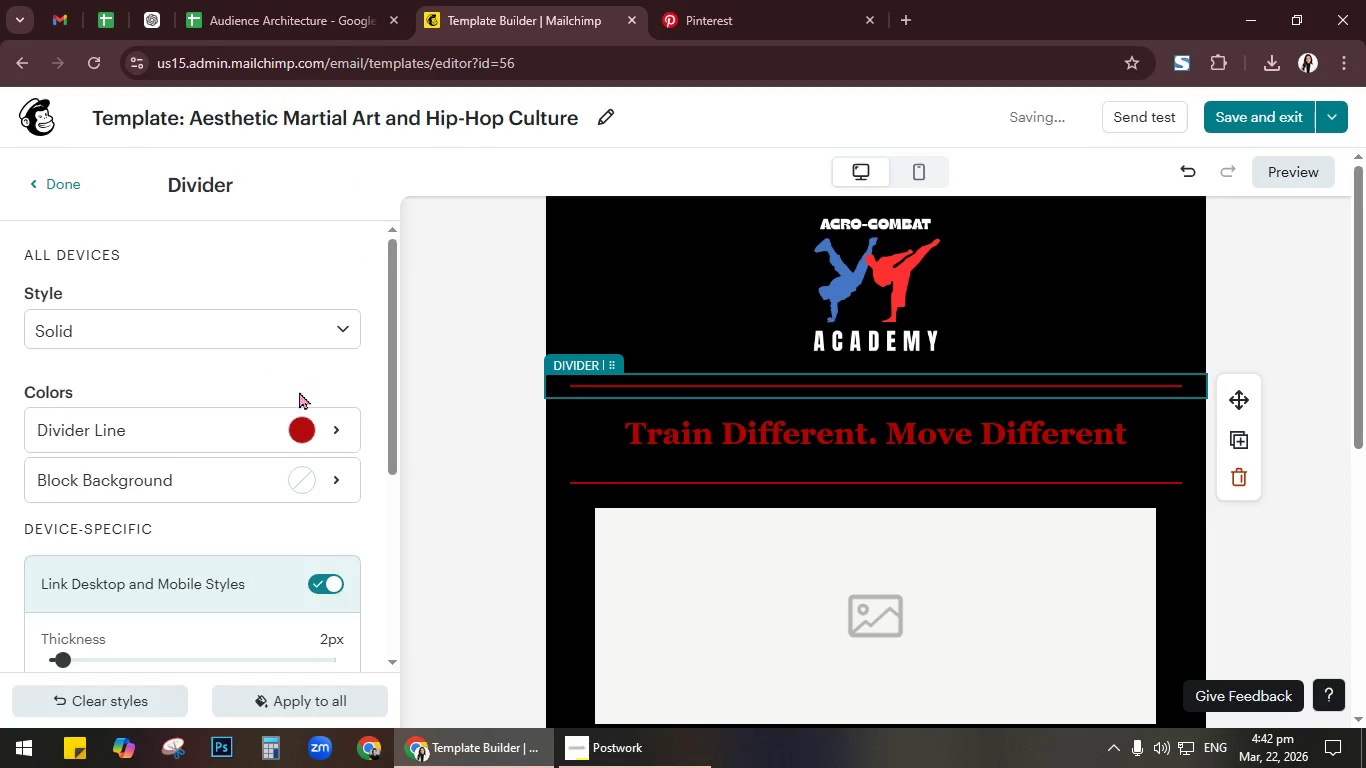 
left_click([297, 424])
 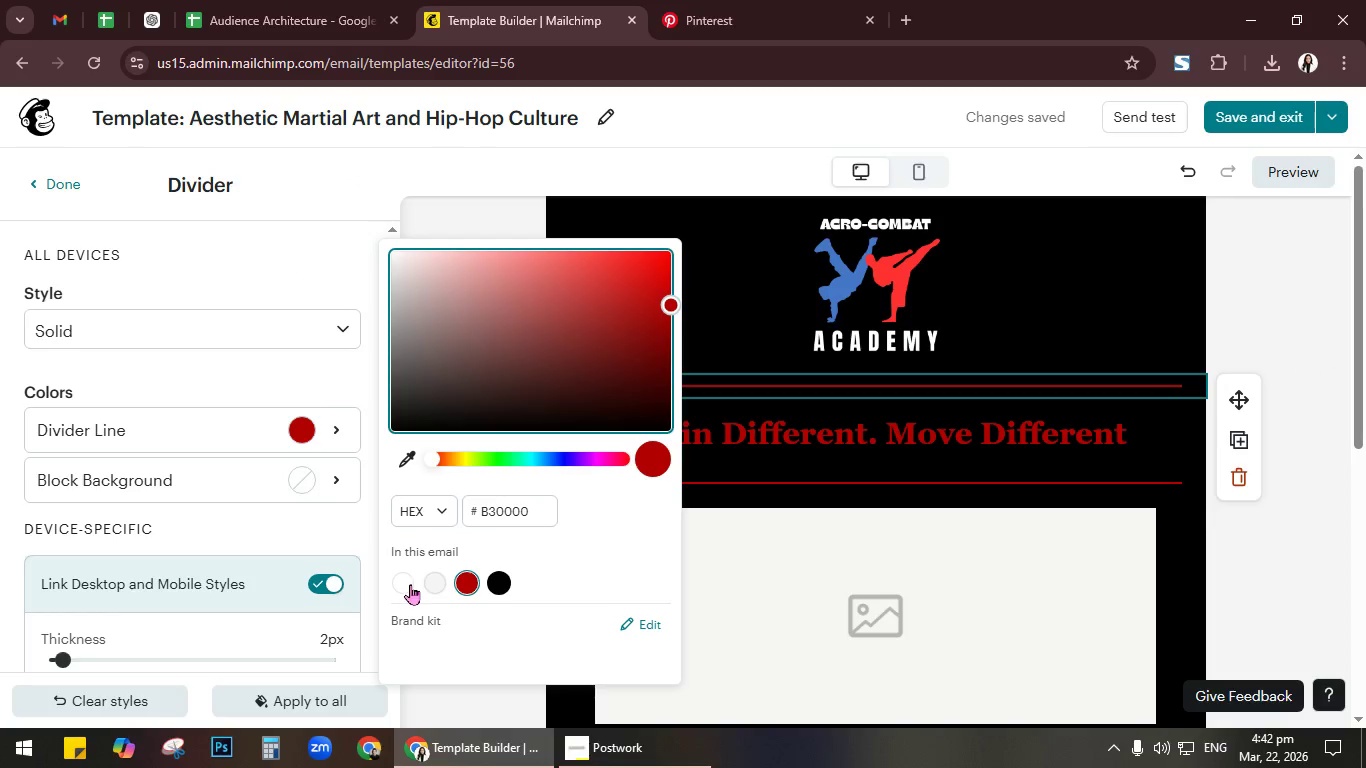 
left_click([434, 584])
 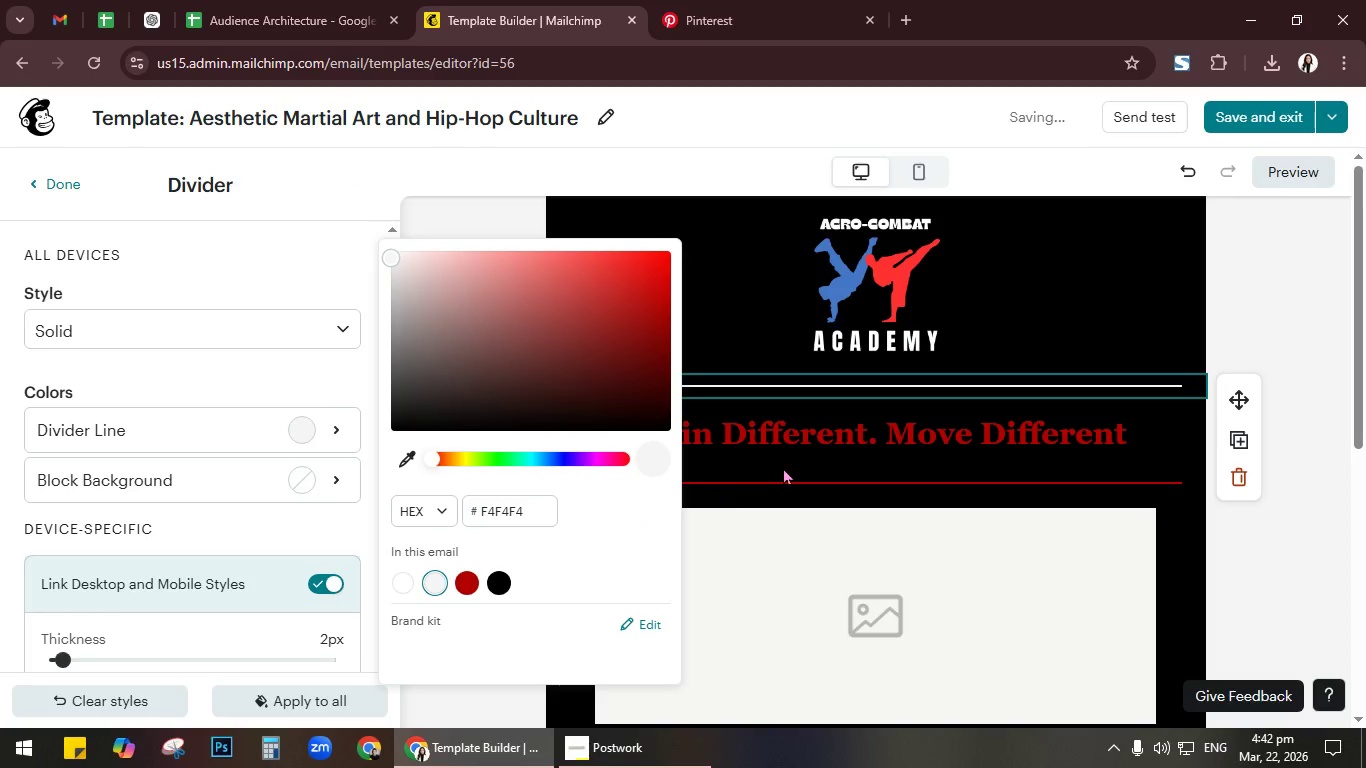 
left_click([794, 482])
 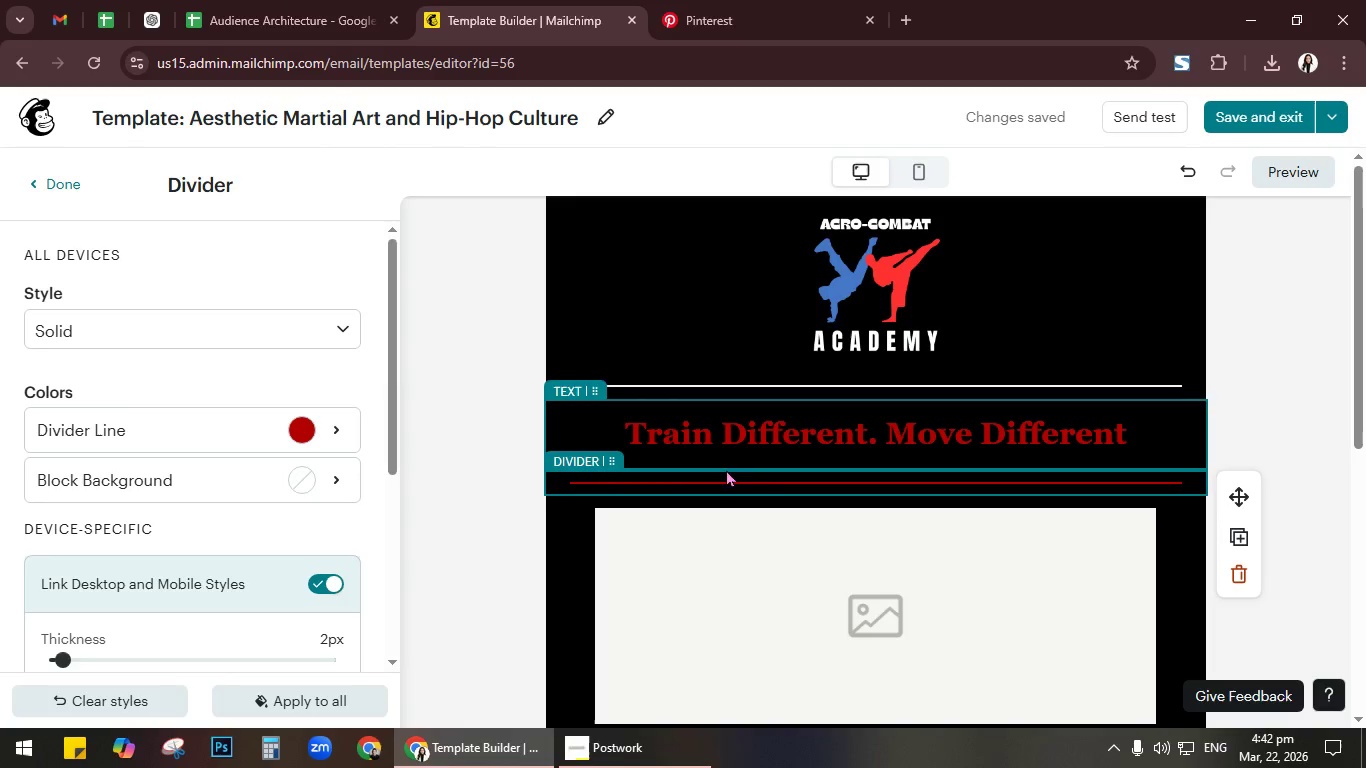 
left_click([726, 479])
 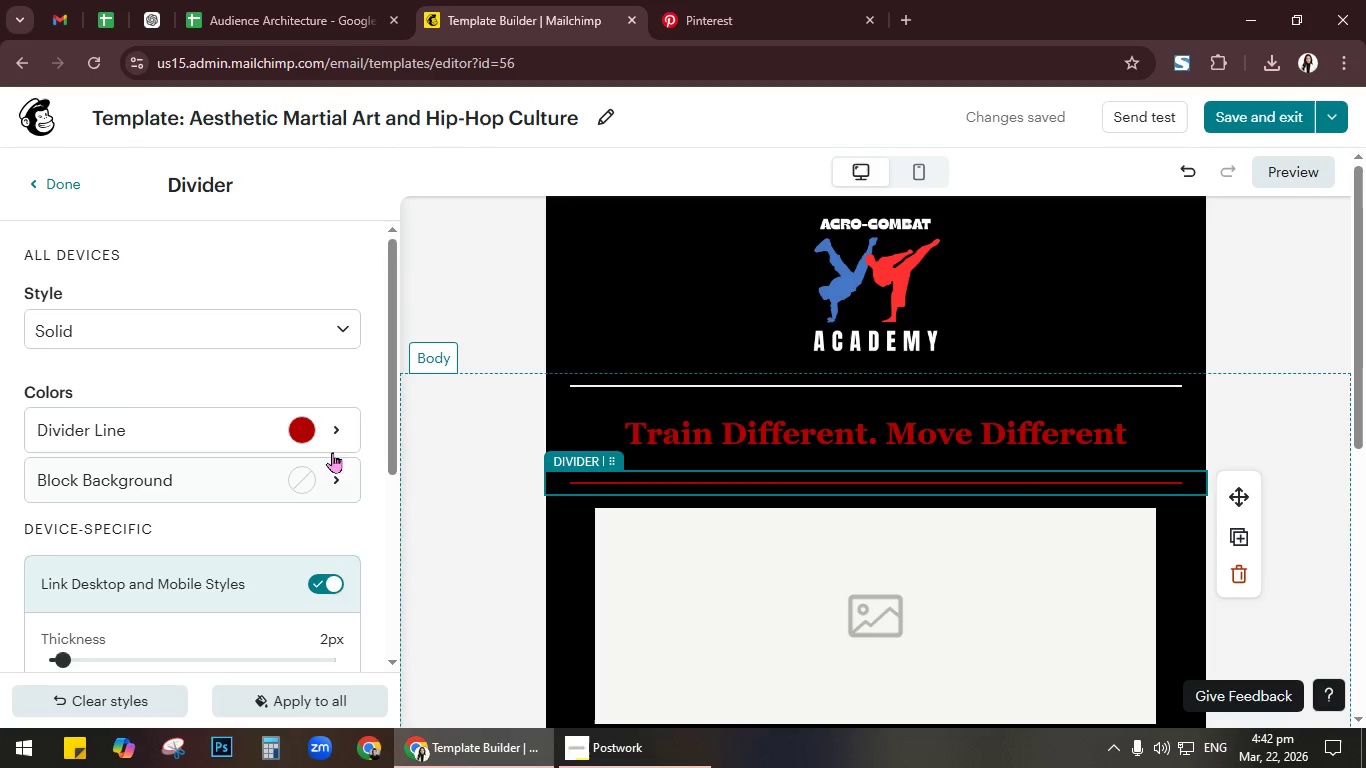 
left_click([304, 423])
 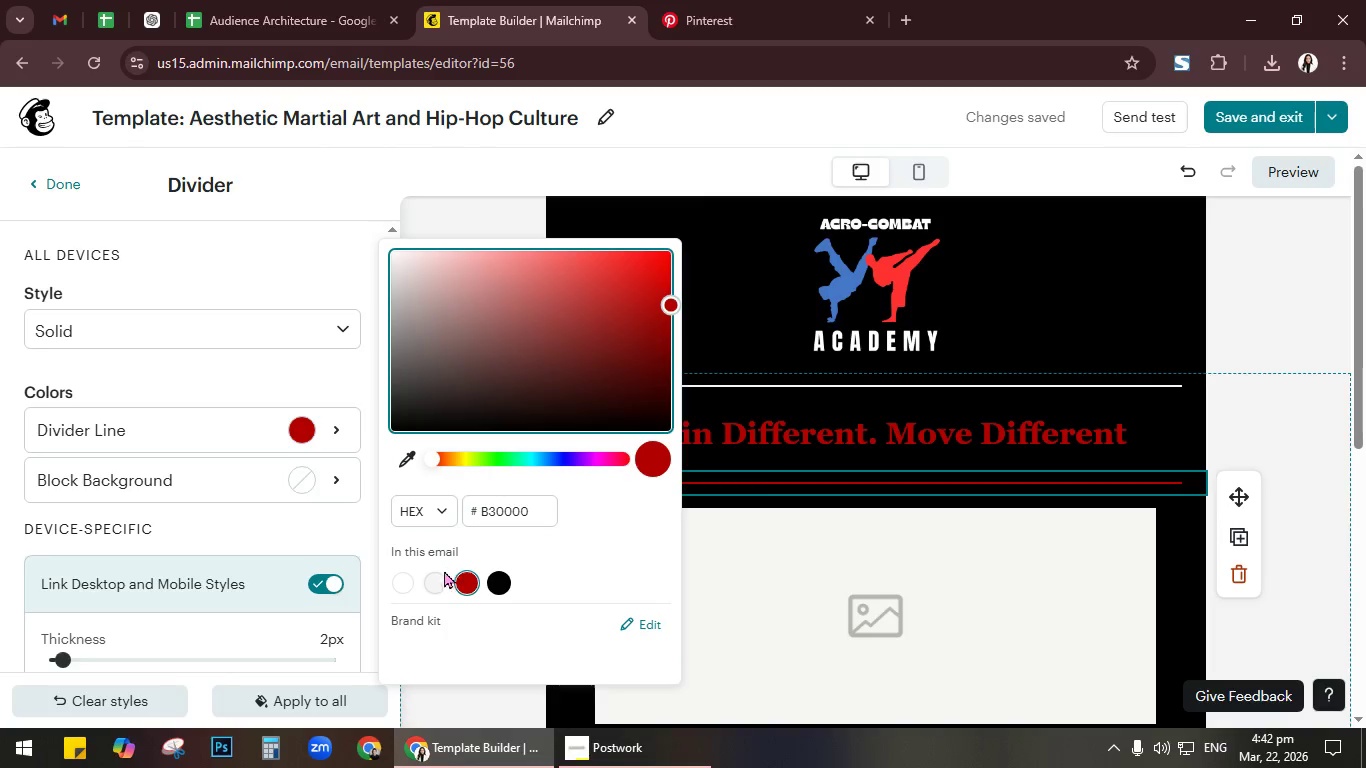 
left_click([436, 581])
 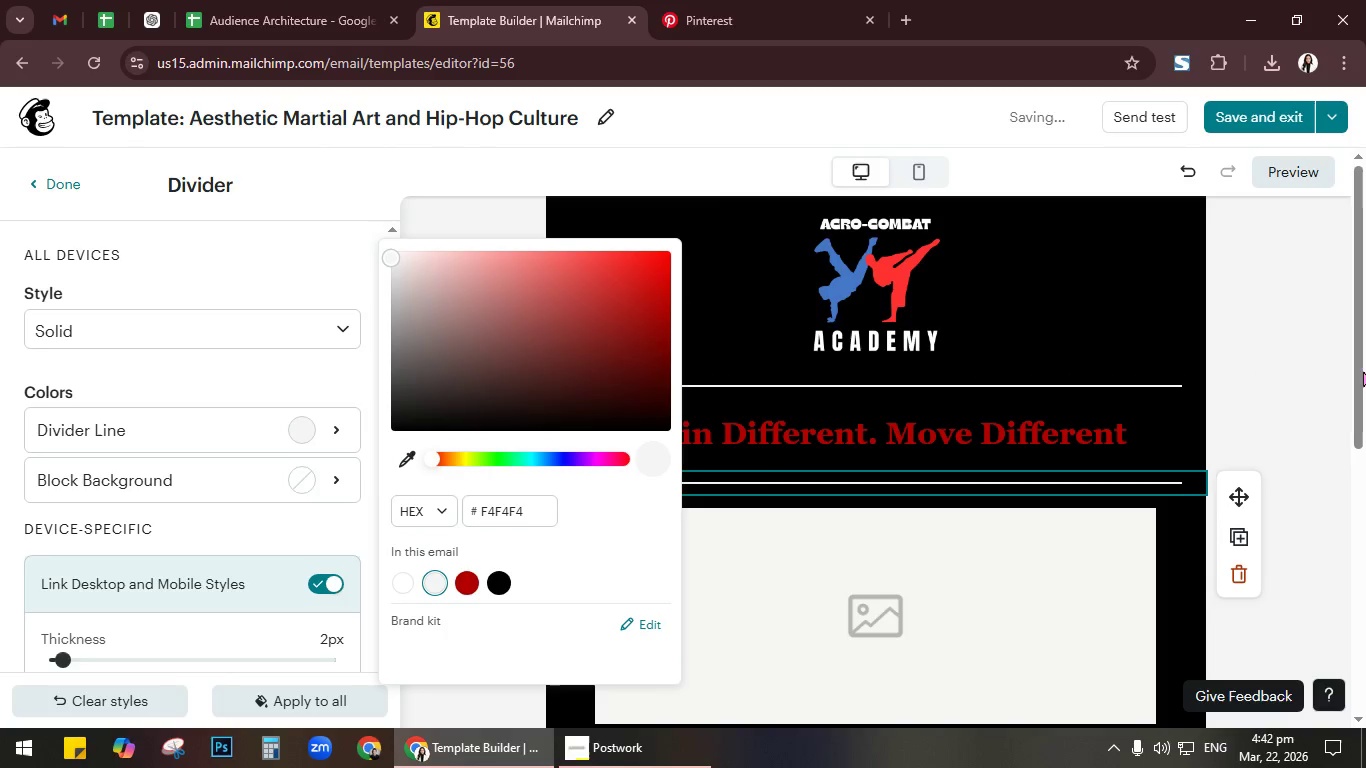 
left_click([1364, 367])
 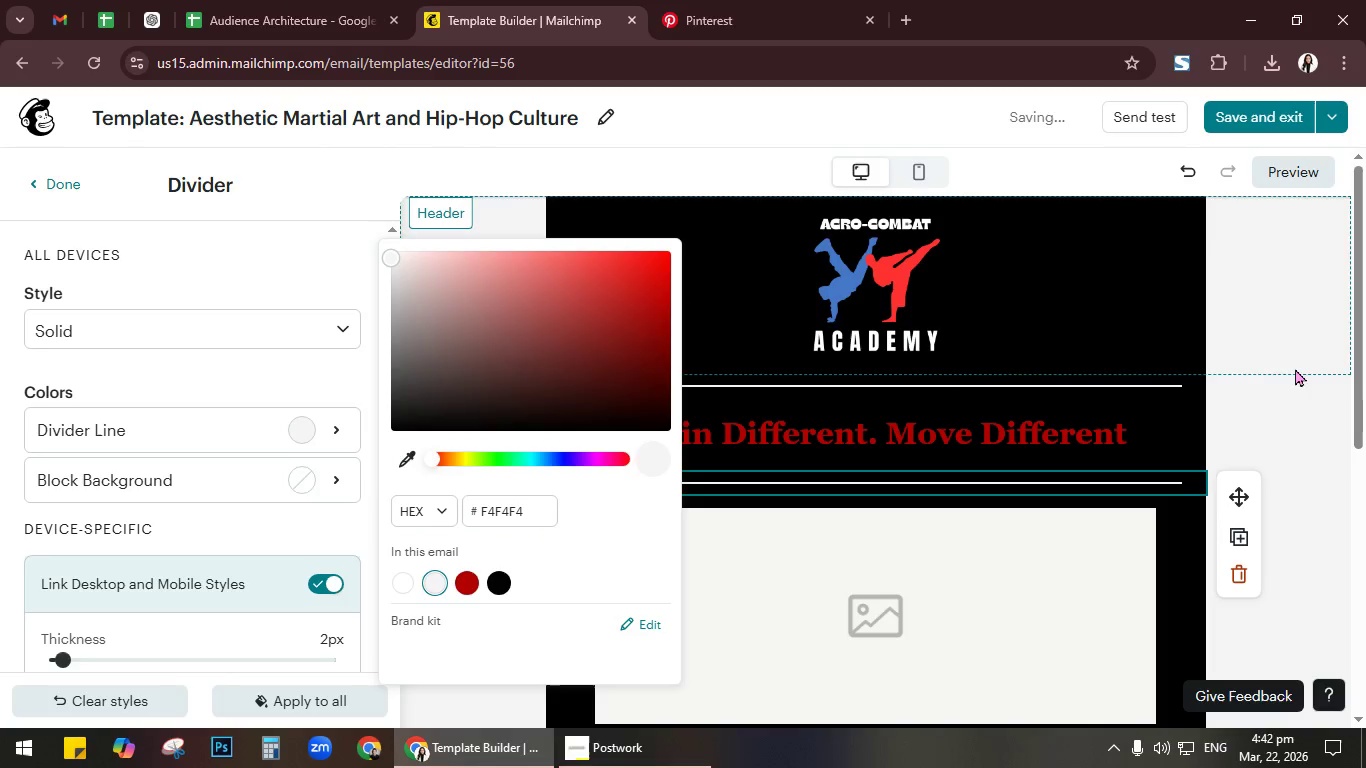 
left_click([1256, 328])
 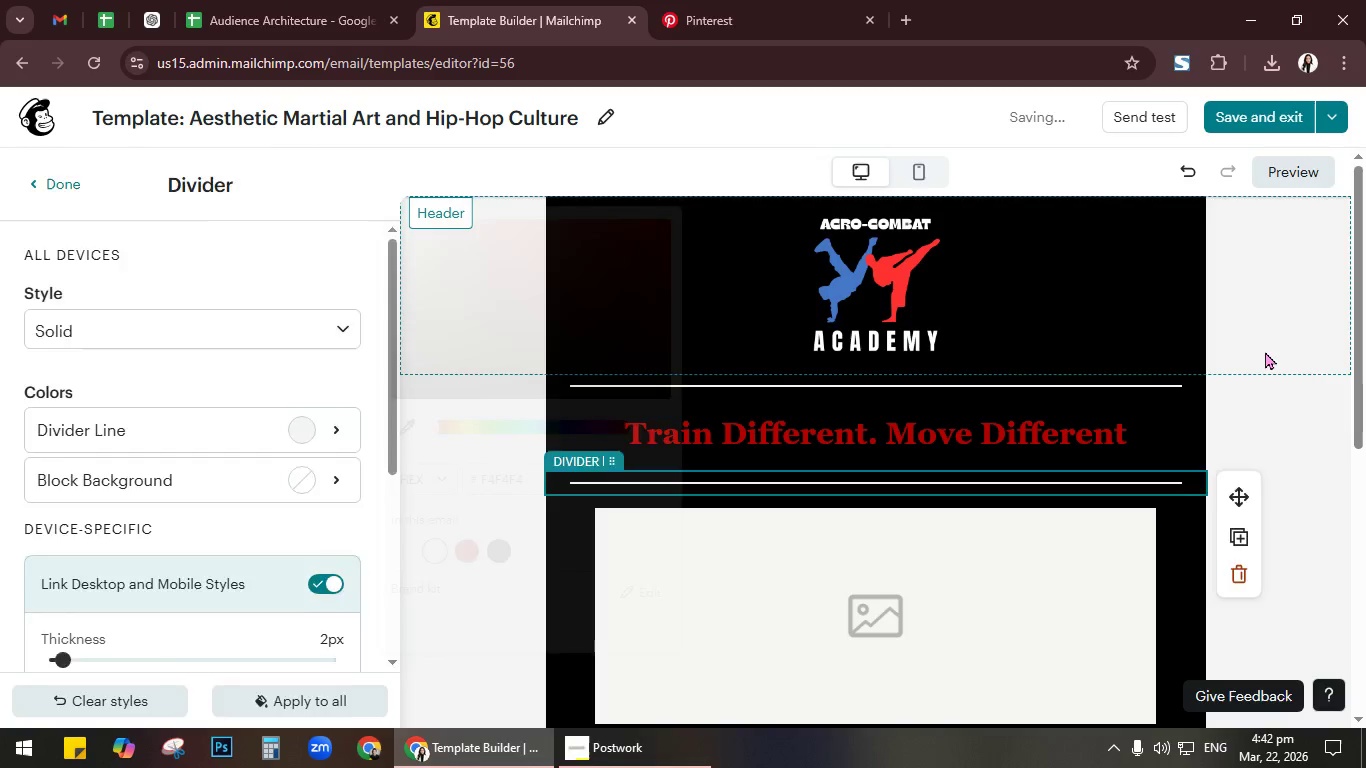 
left_click([1265, 351])
 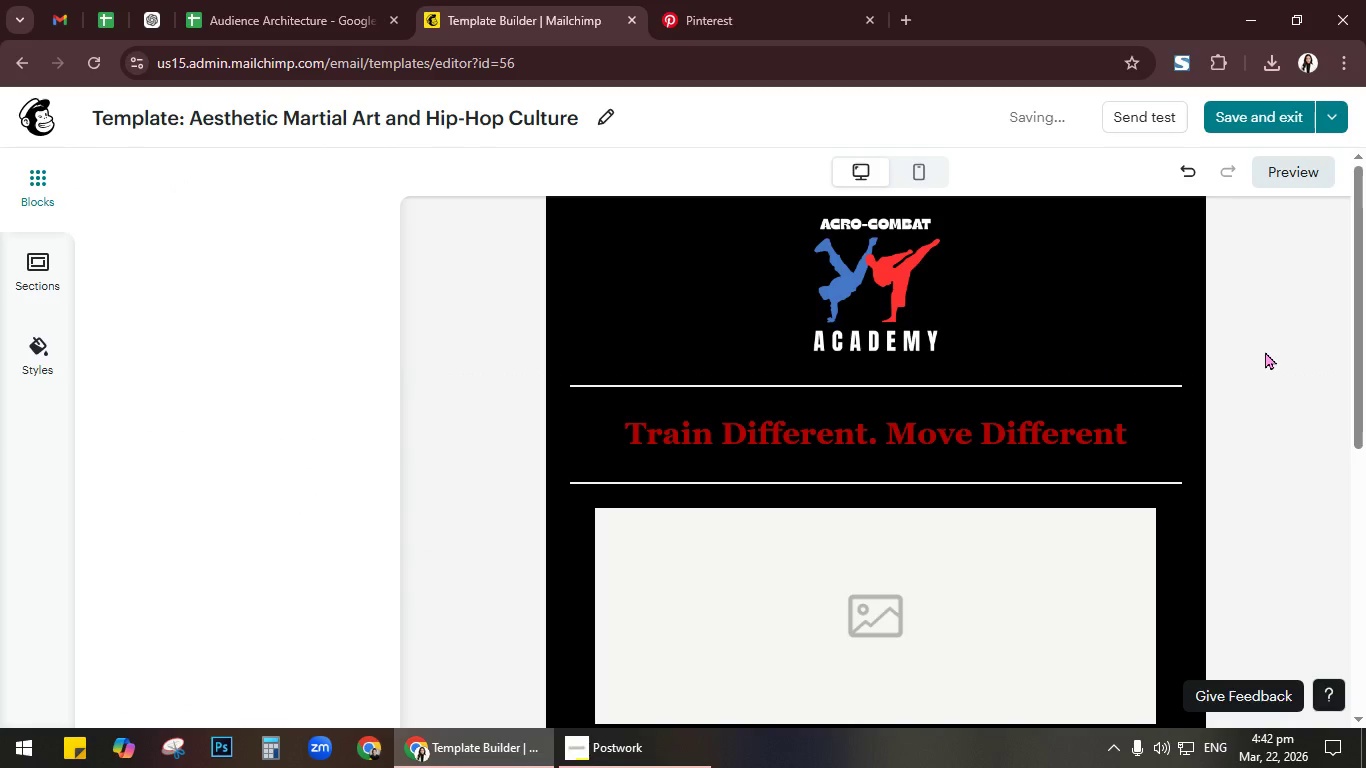 
scroll: coordinate [1265, 351], scroll_direction: down, amount: 1.0
 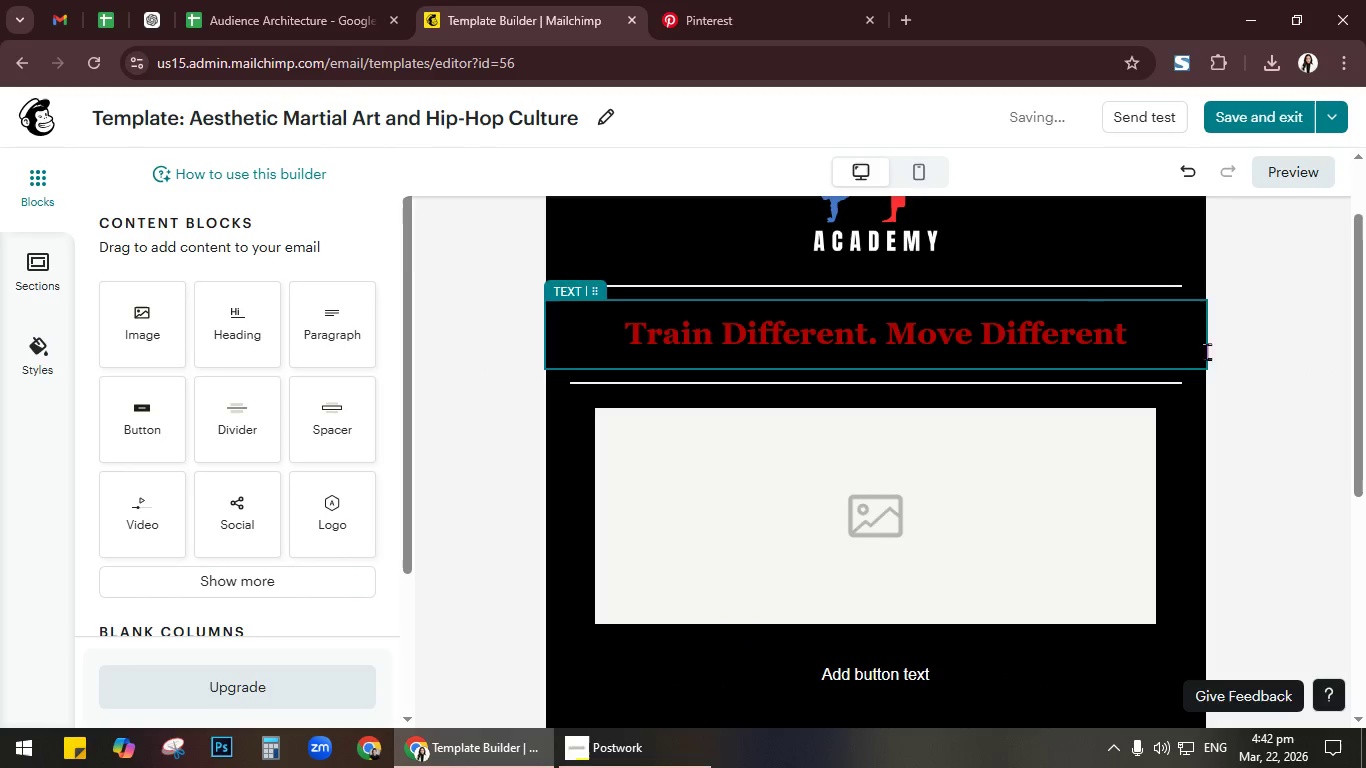 
double_click([1081, 322])
 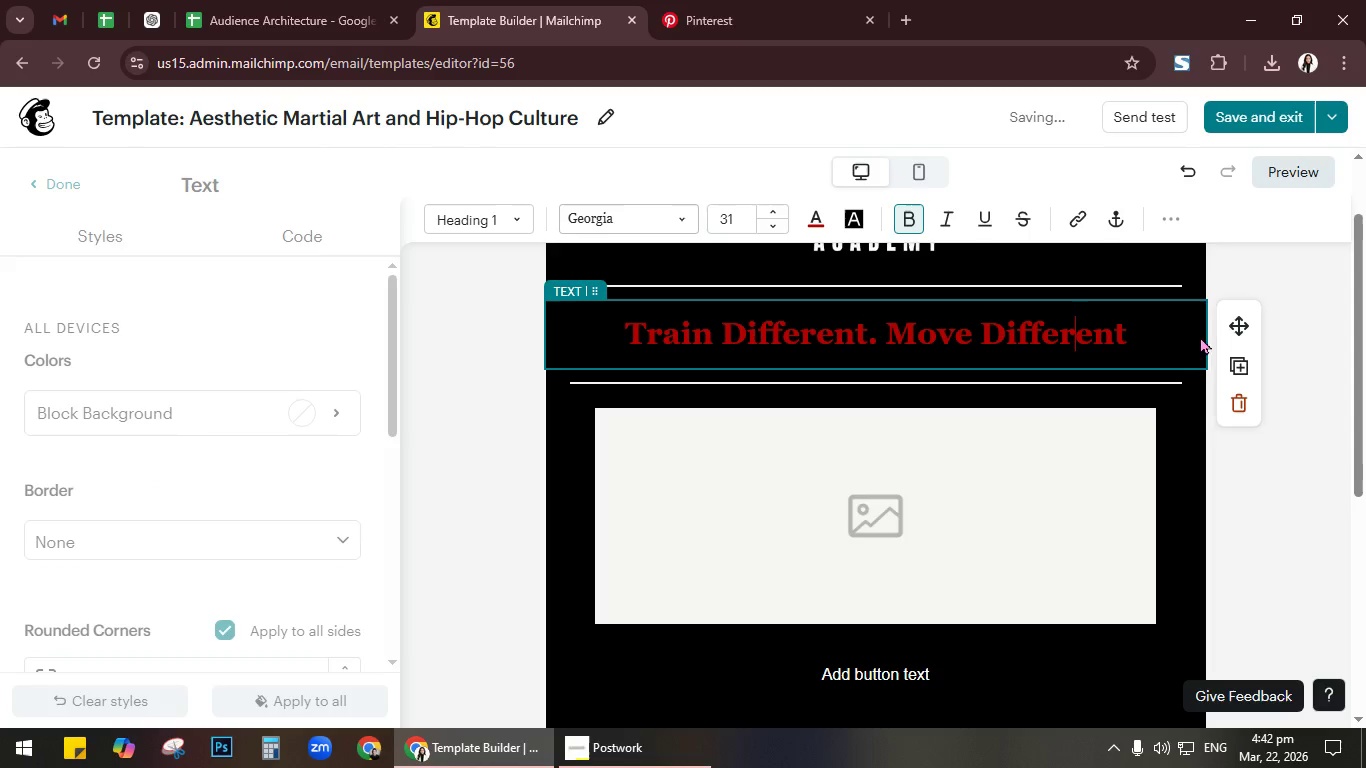 
left_click([1275, 261])
 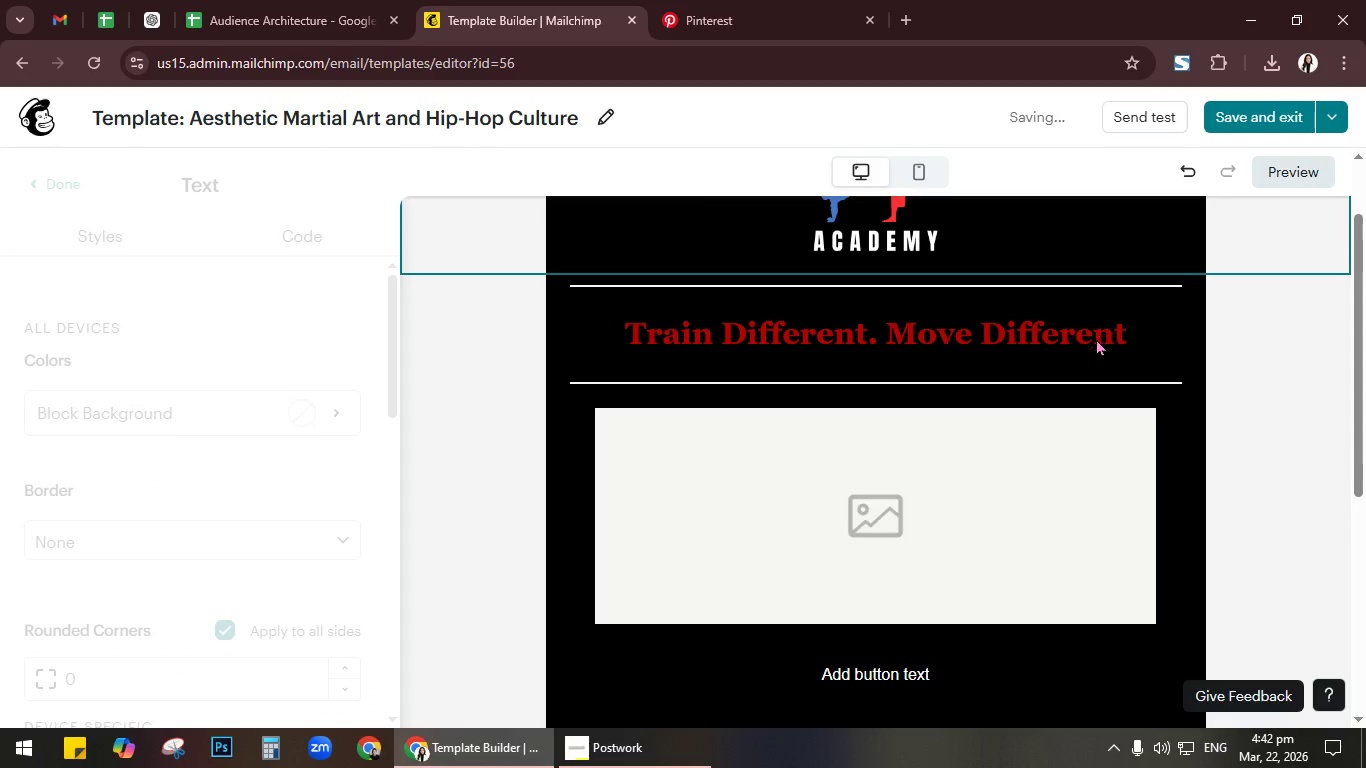 
left_click([1106, 338])
 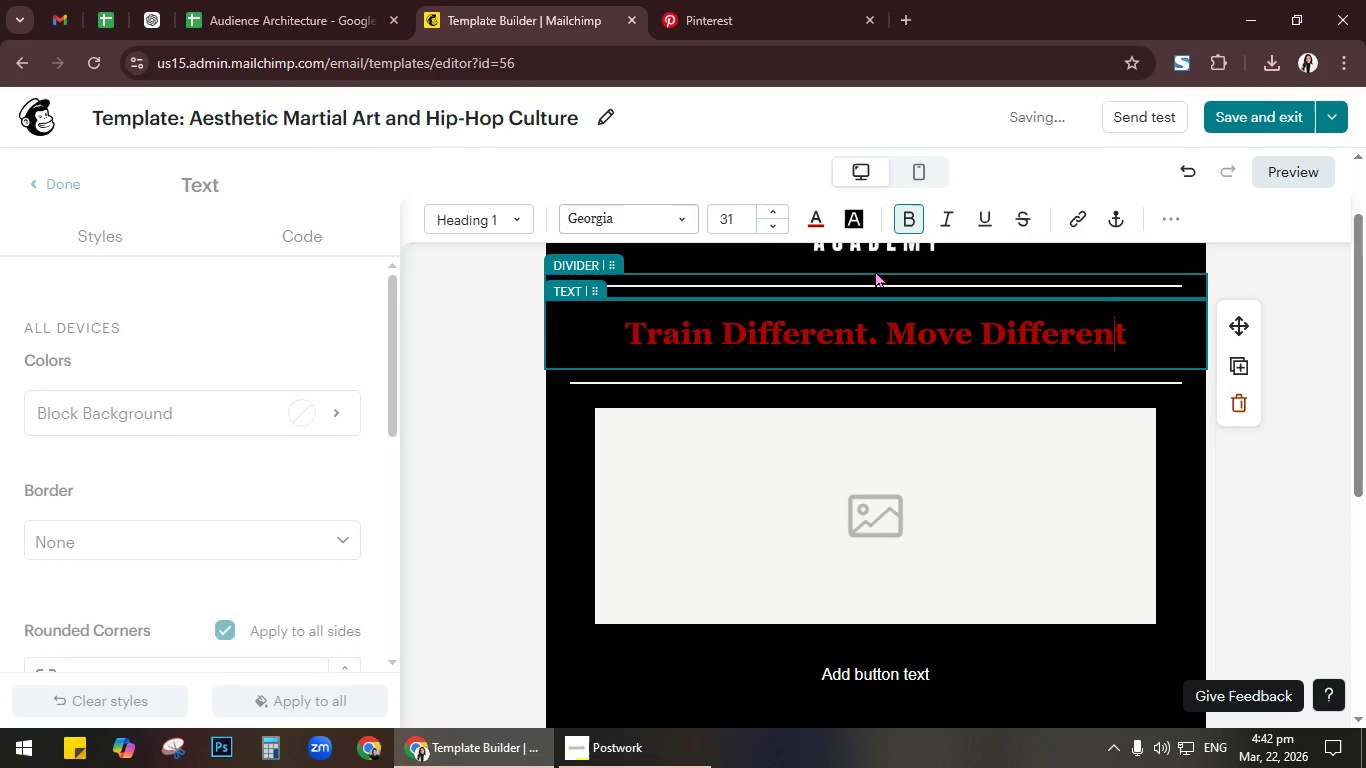 
key(Control+A)
 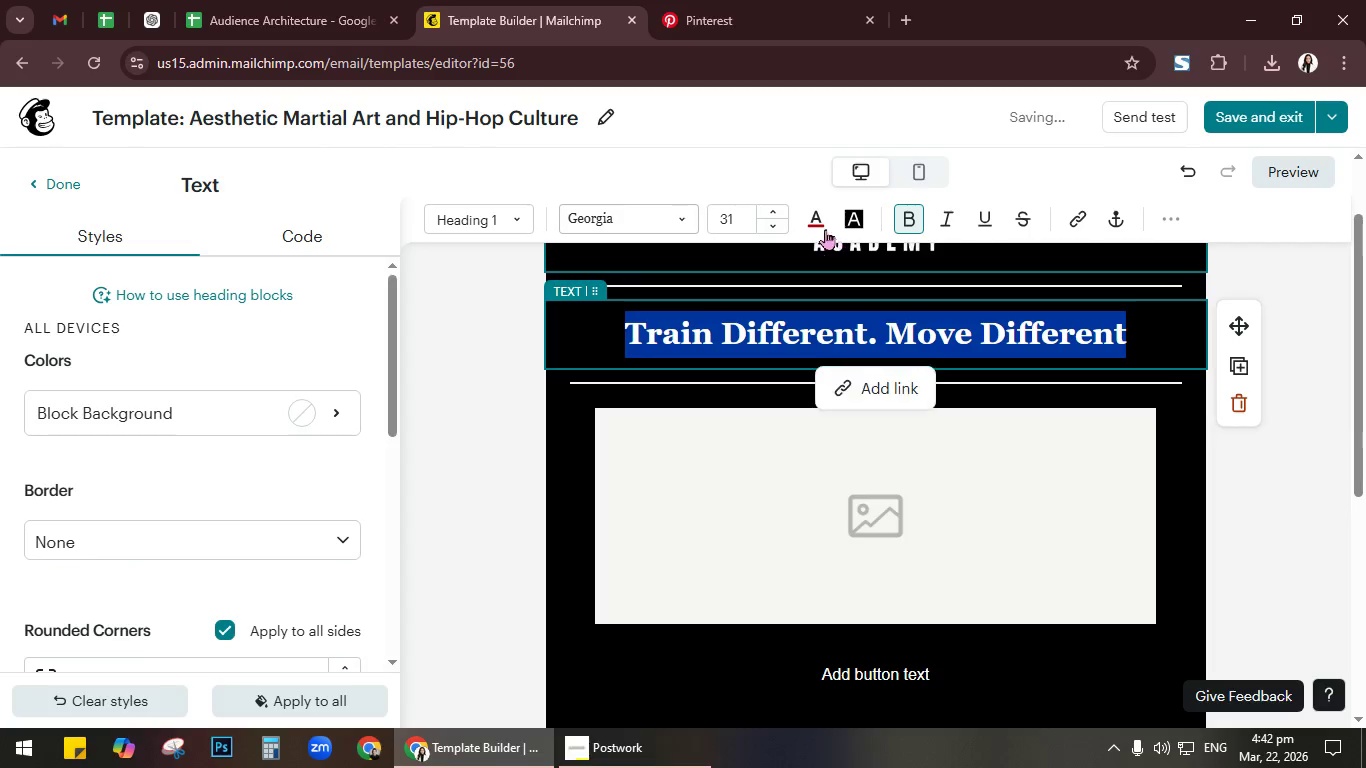 
left_click([816, 224])
 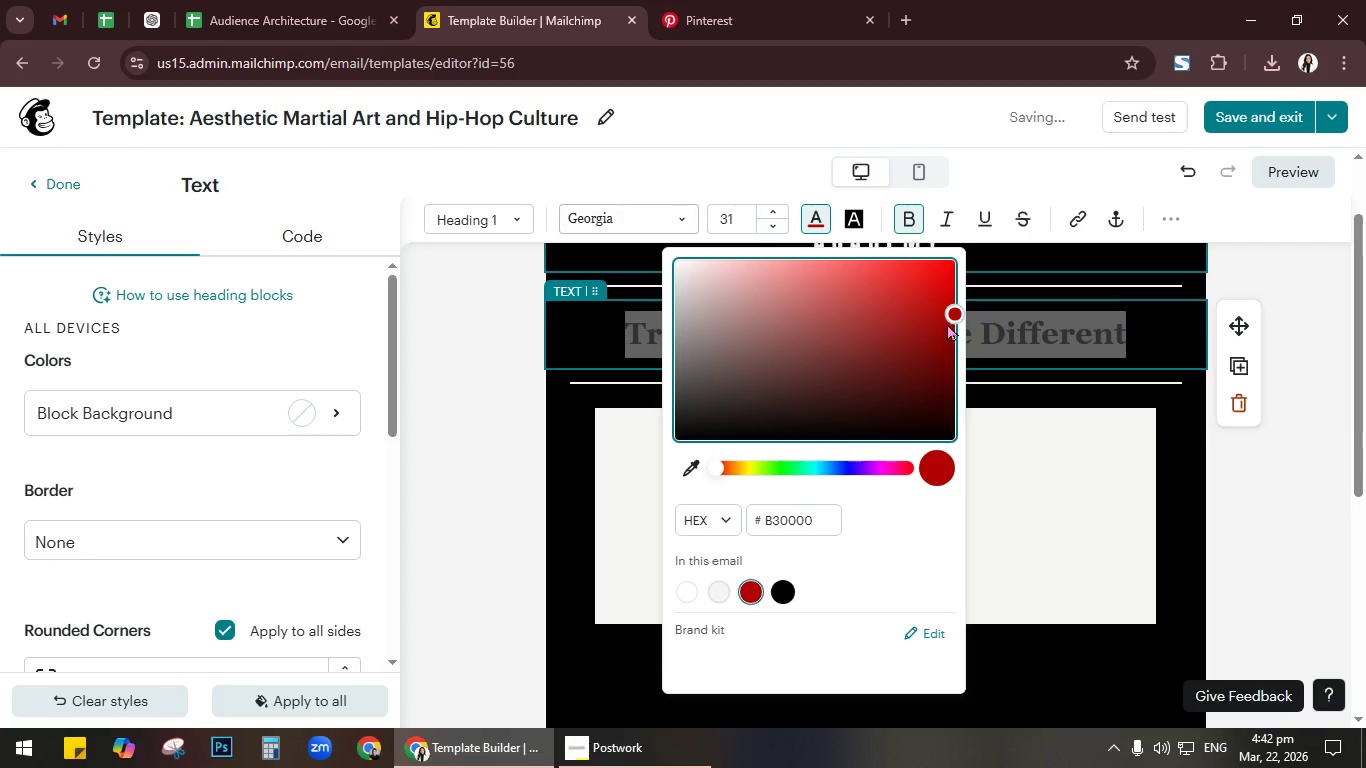 
left_click_drag(start_coordinate=[951, 307], to_coordinate=[928, 267])
 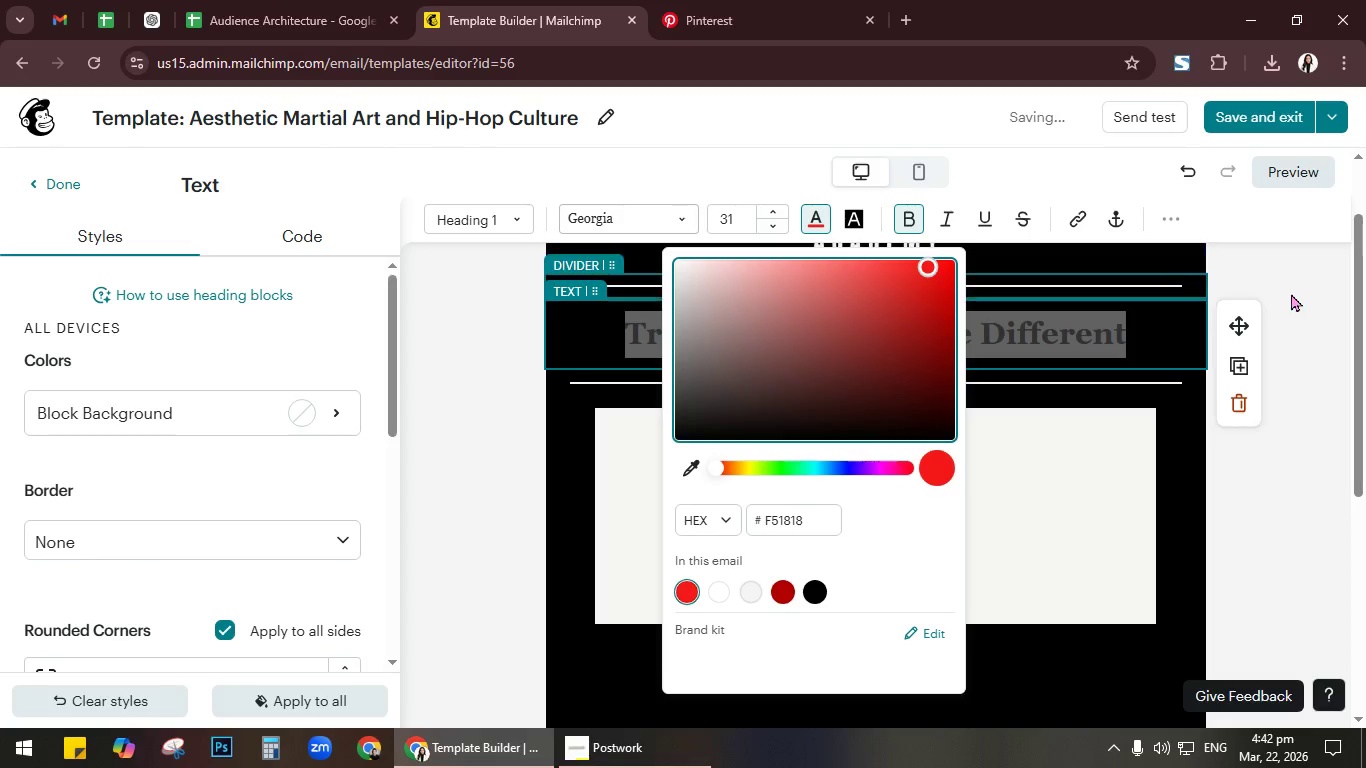 
left_click([1291, 293])
 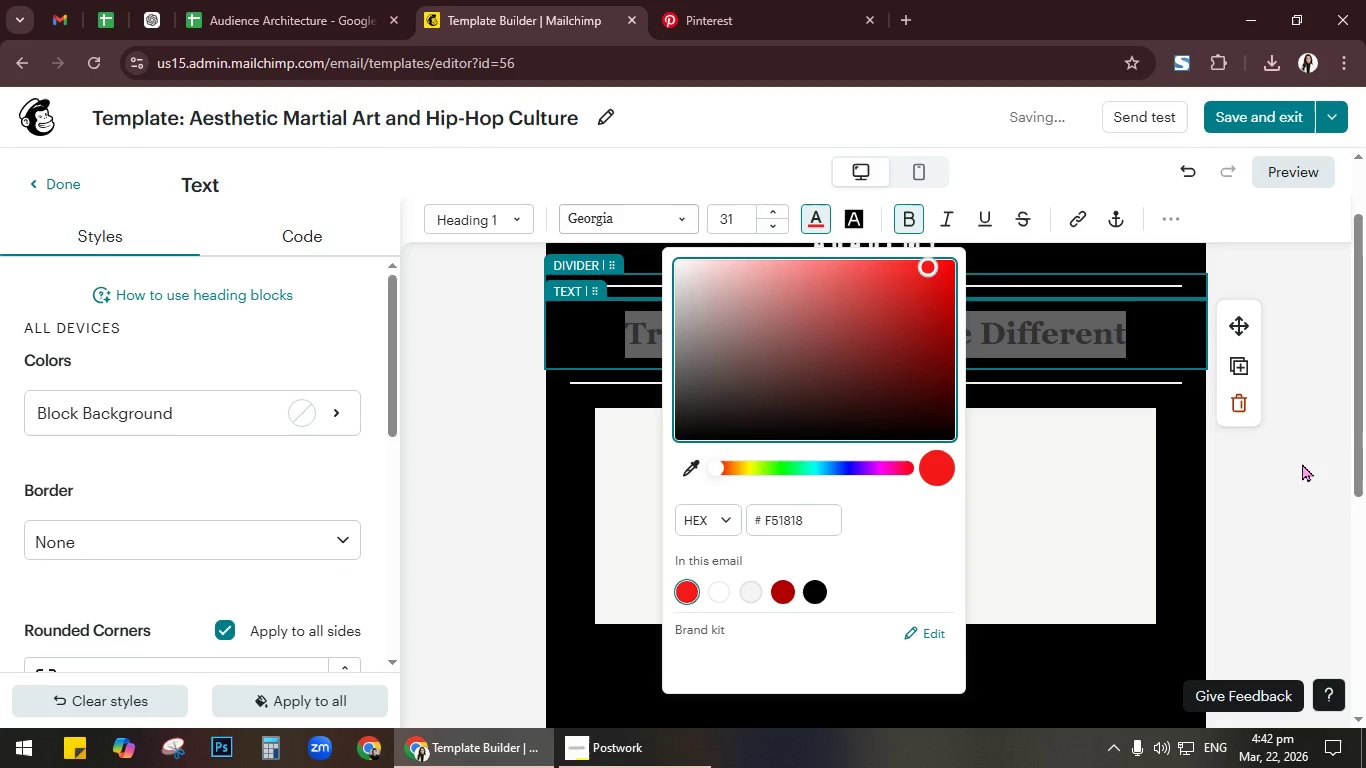 
left_click([1302, 463])
 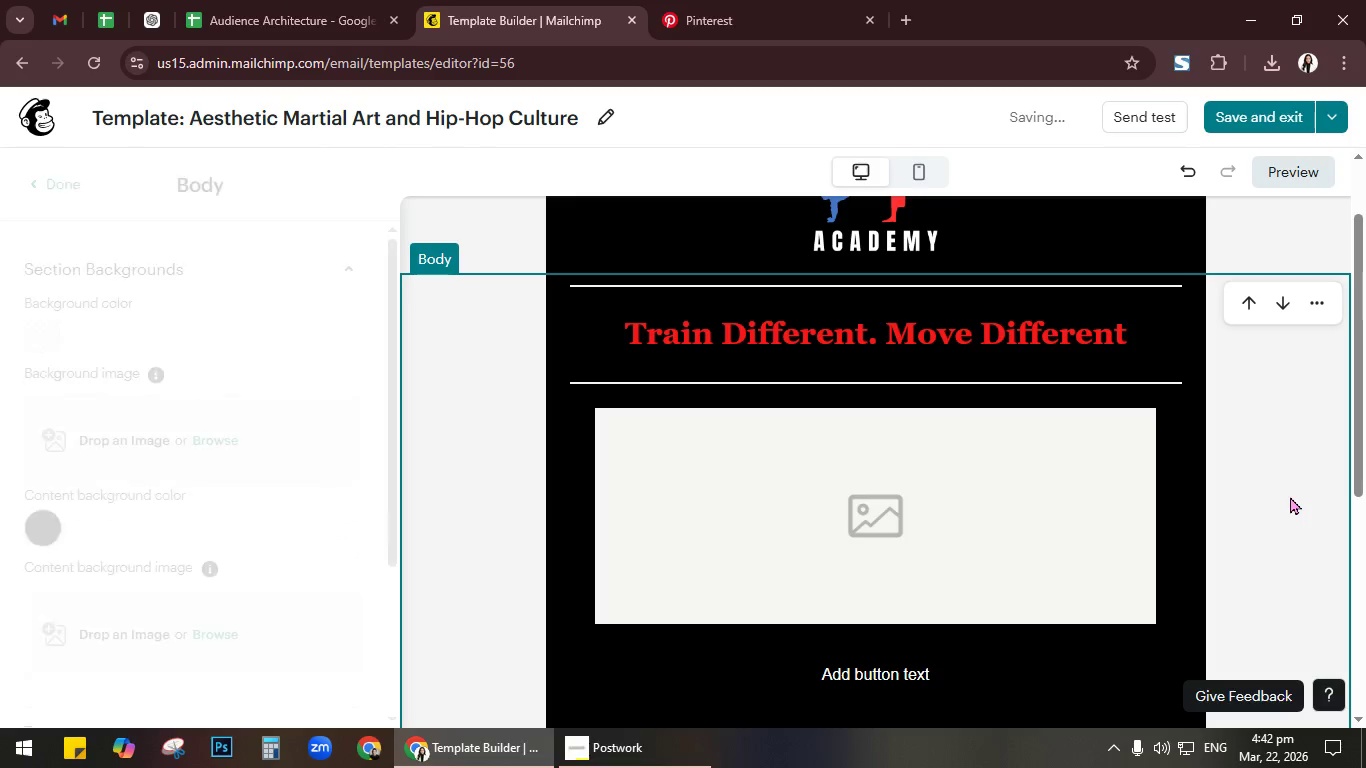 
scroll: coordinate [1290, 496], scroll_direction: up, amount: 1.0
 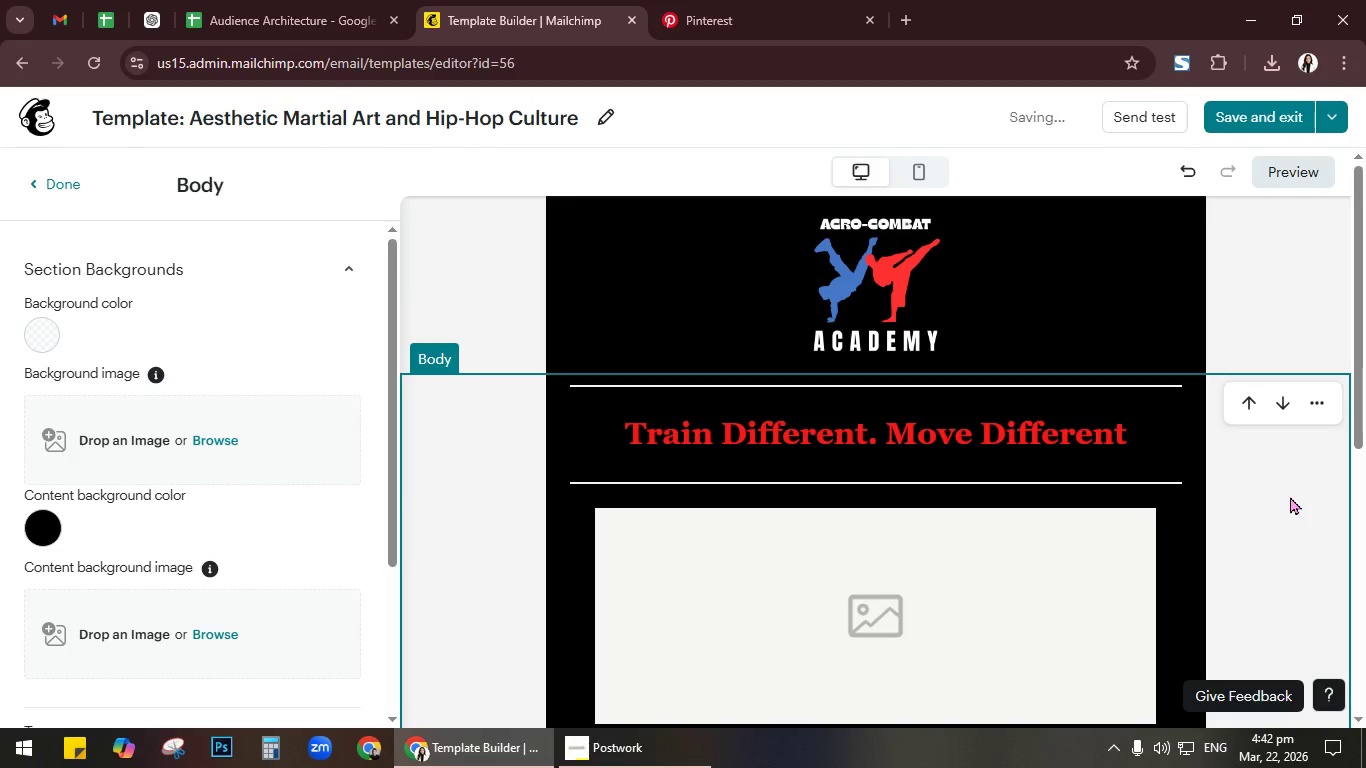 
scroll: coordinate [1290, 496], scroll_direction: down, amount: 1.0
 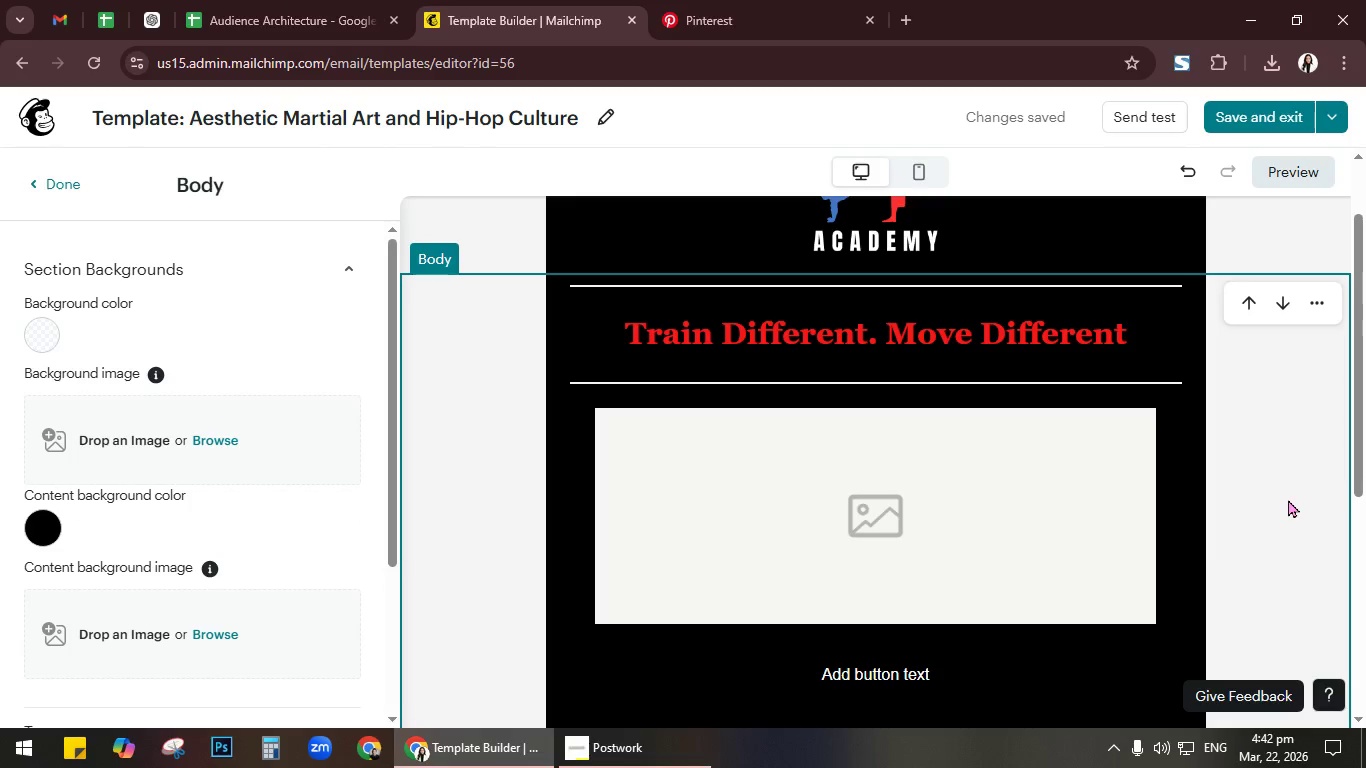 
left_click([1169, 477])
 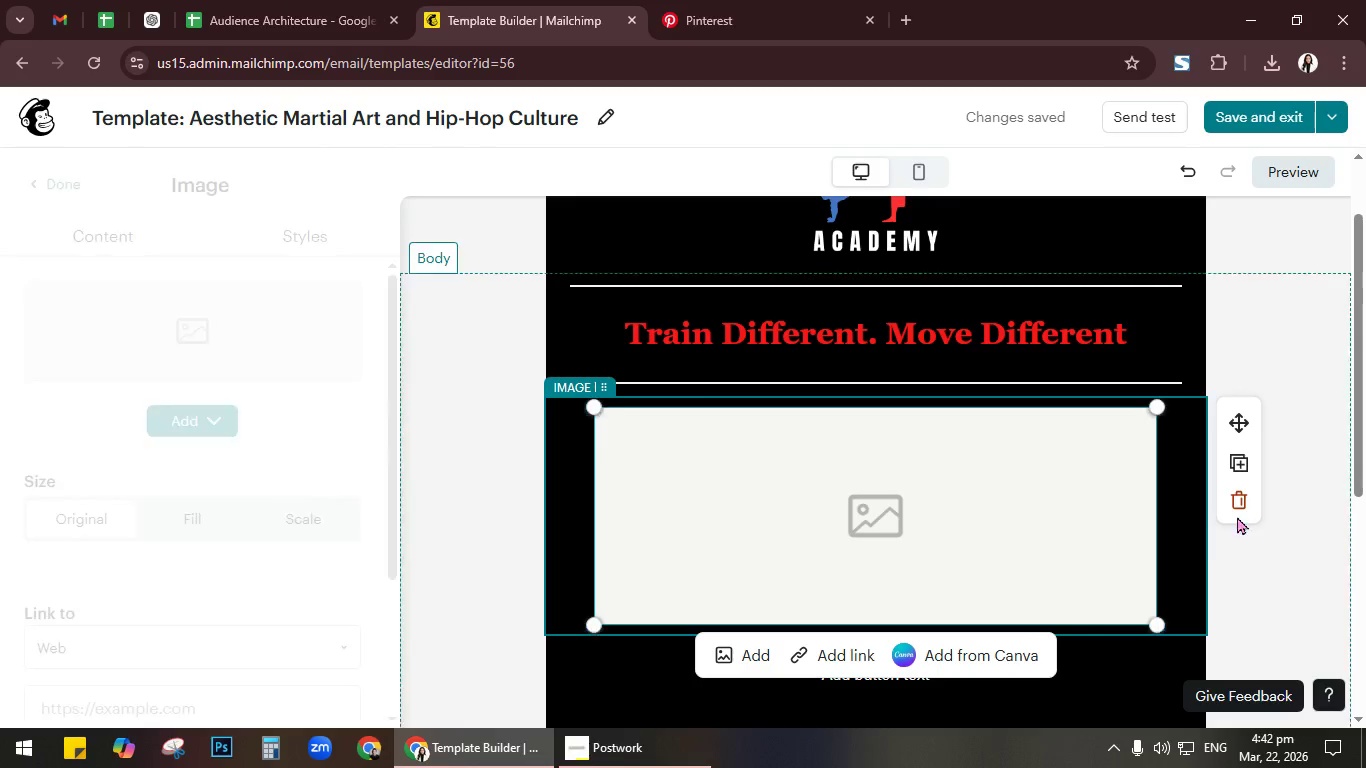 
left_click([1239, 498])
 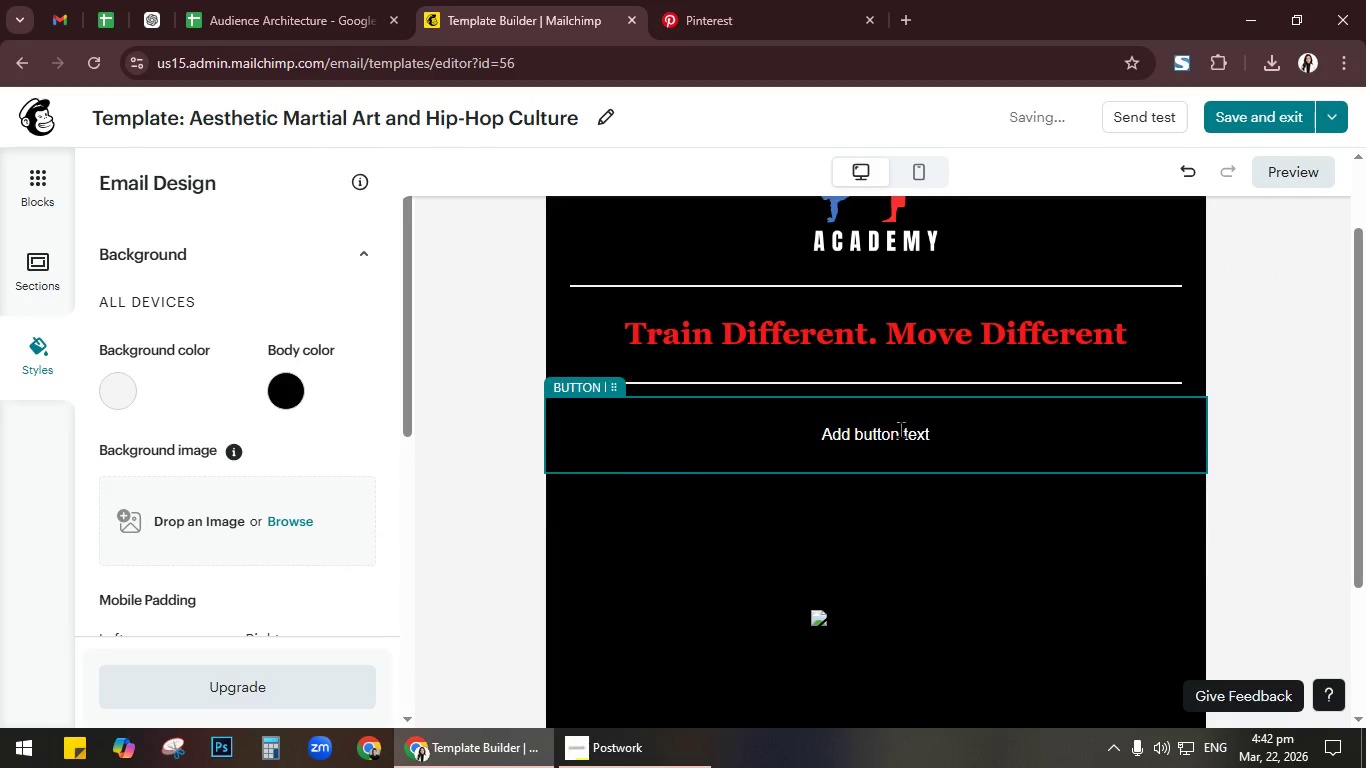 
left_click([989, 433])
 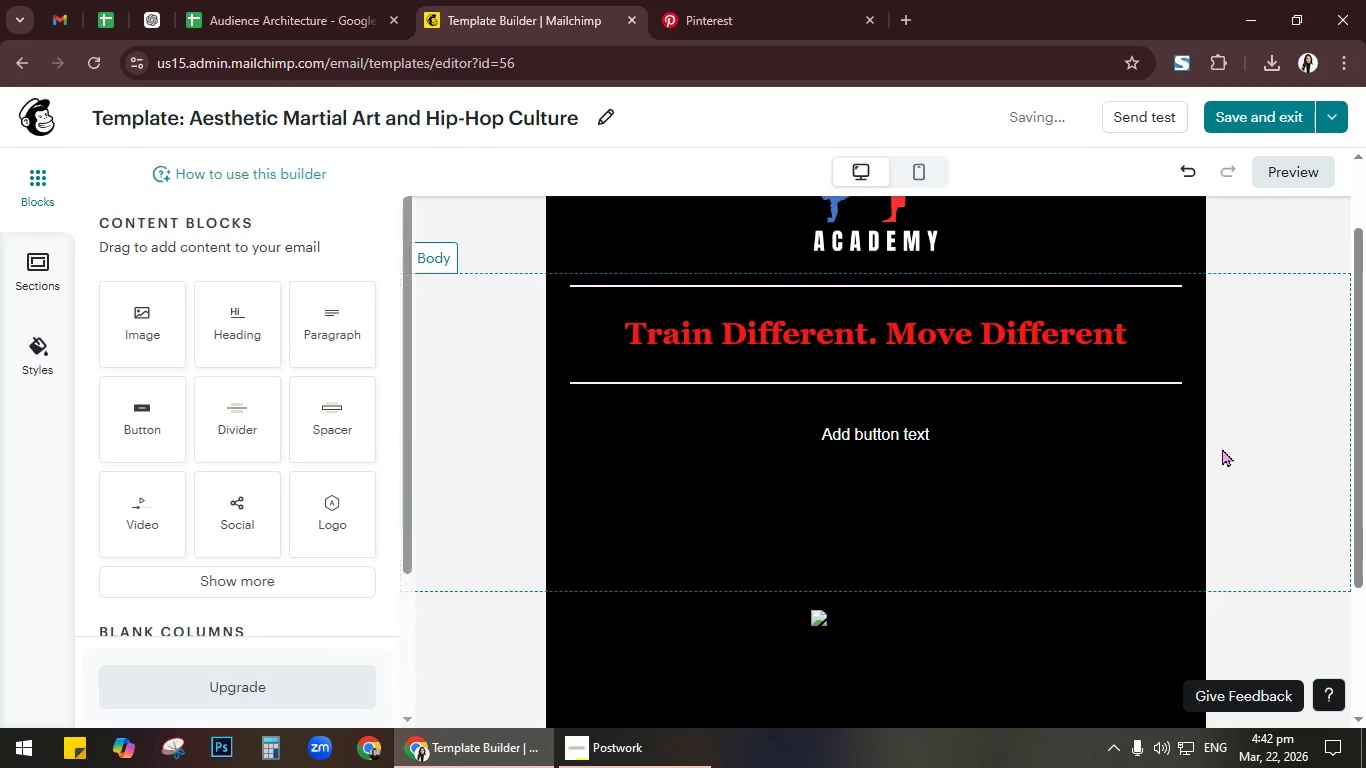 
left_click([1184, 441])
 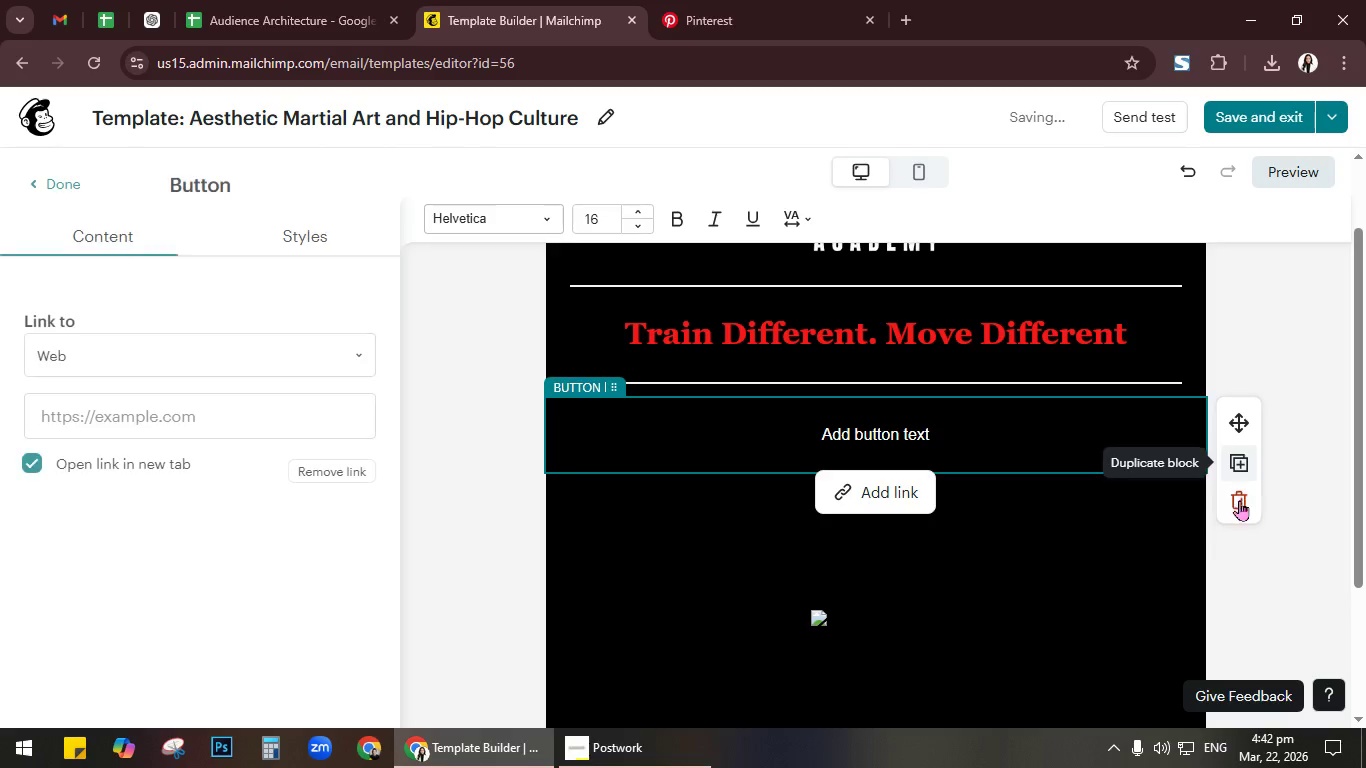 
left_click([1241, 507])
 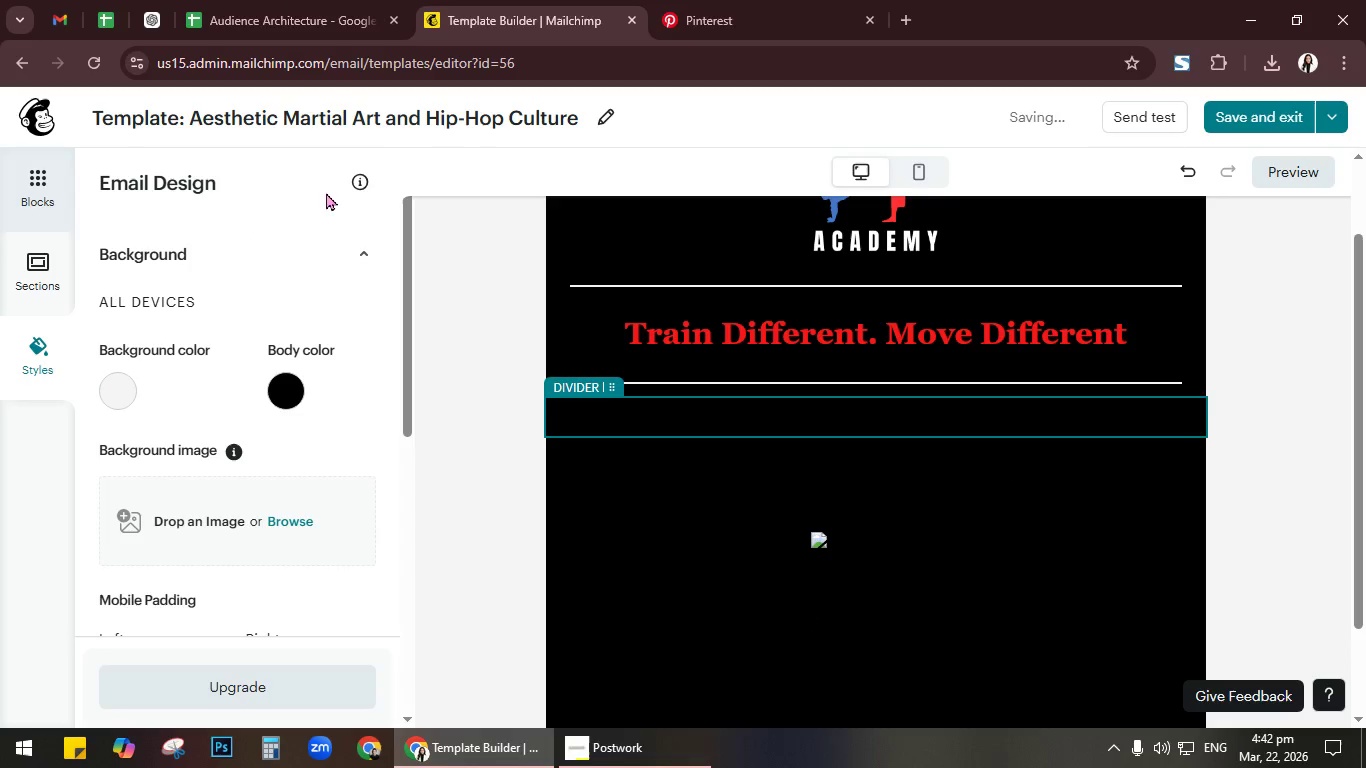 
left_click([39, 184])
 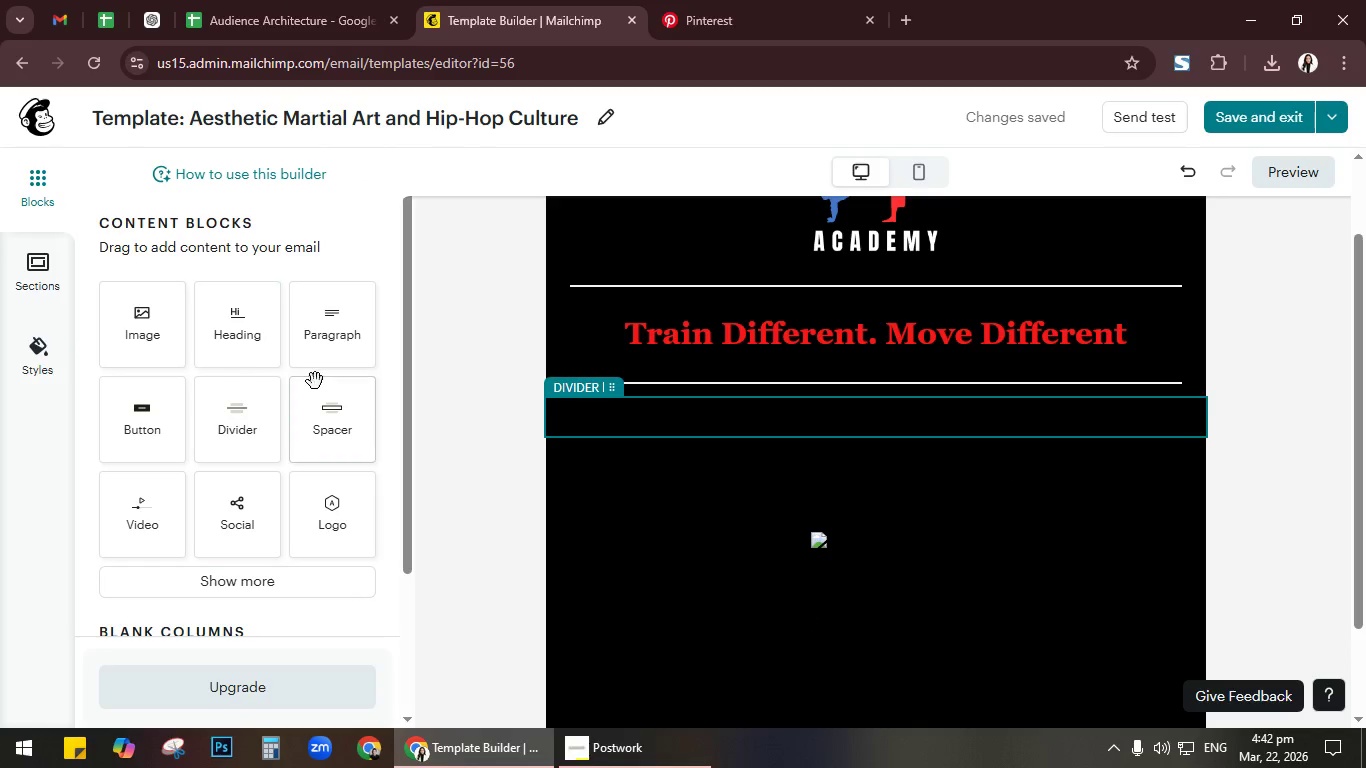 
left_click_drag(start_coordinate=[320, 334], to_coordinate=[824, 428])
 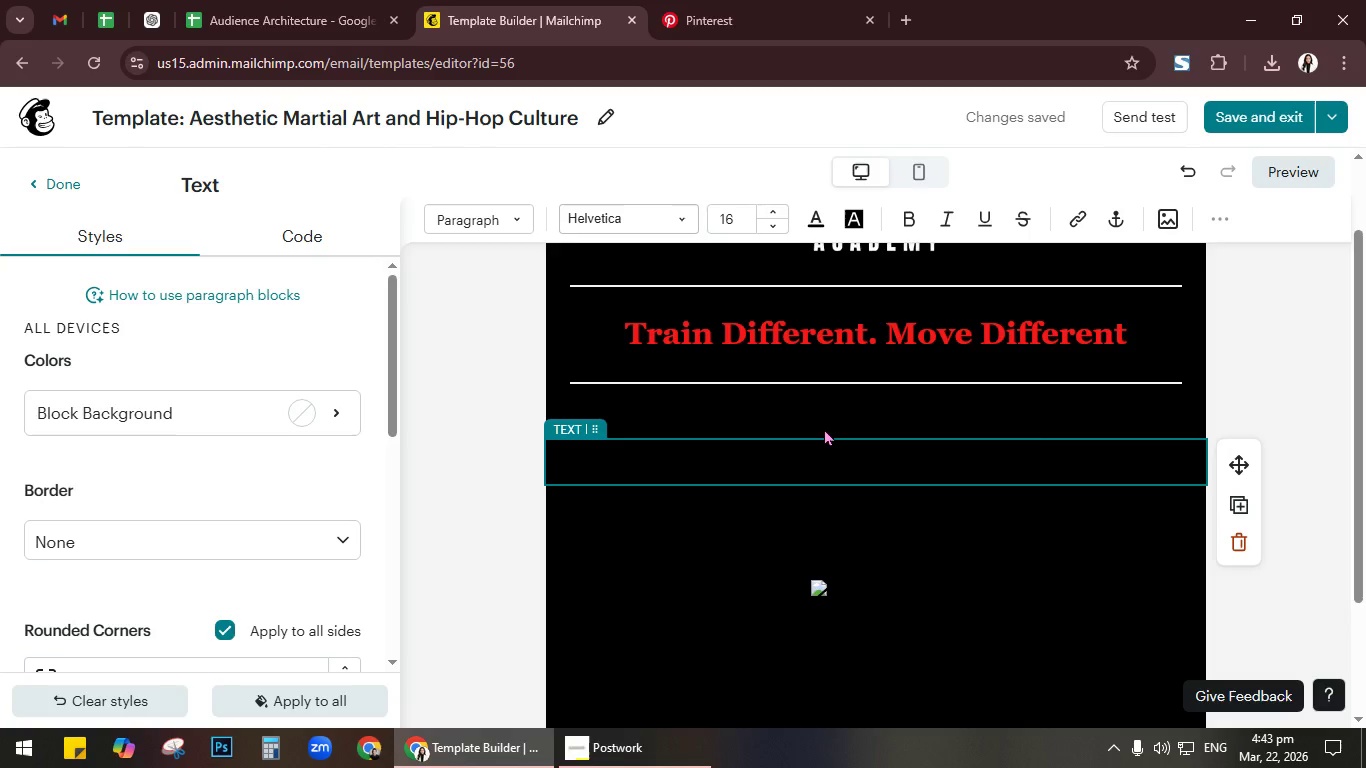 
wait(7.91)
 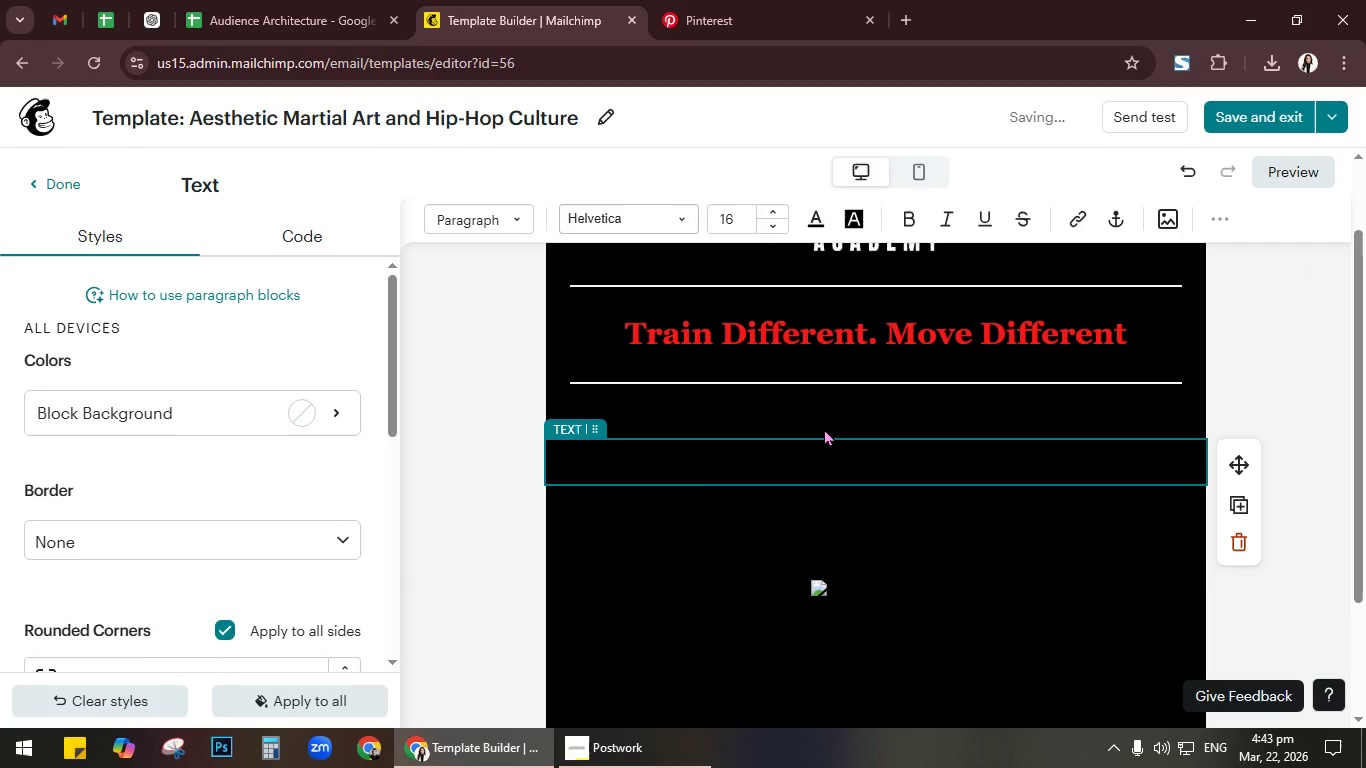 
left_click([900, 459])
 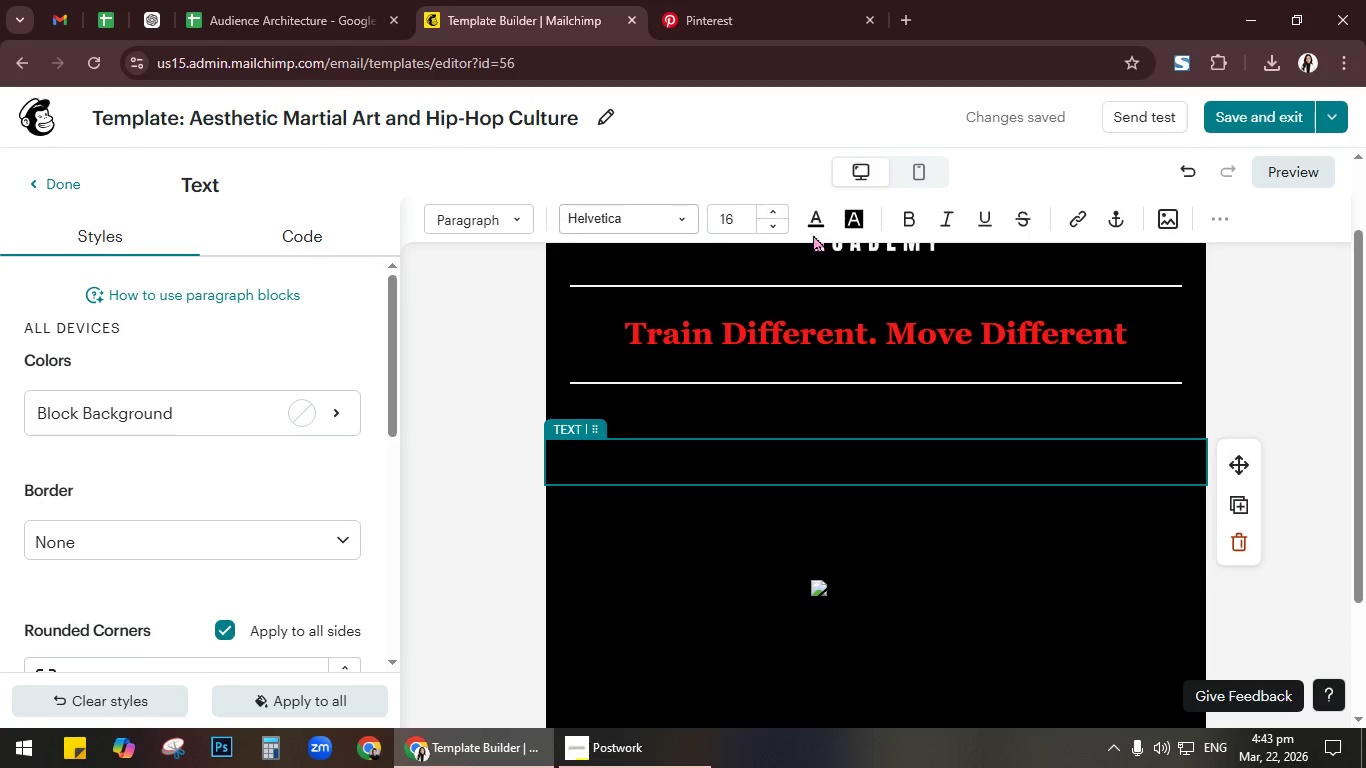 
type(Breal)
key(Backspace)
type(k Limits. Build Power)
 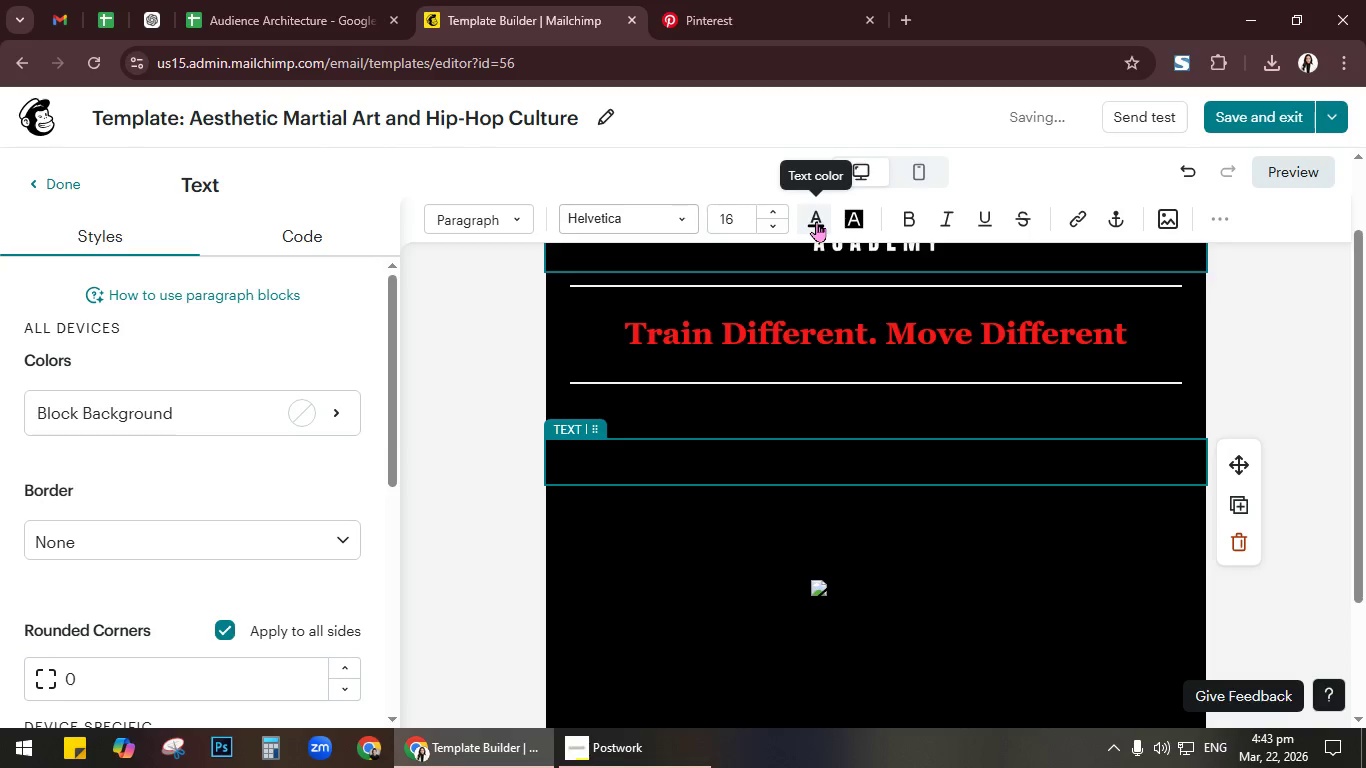 
key(Control+A)
 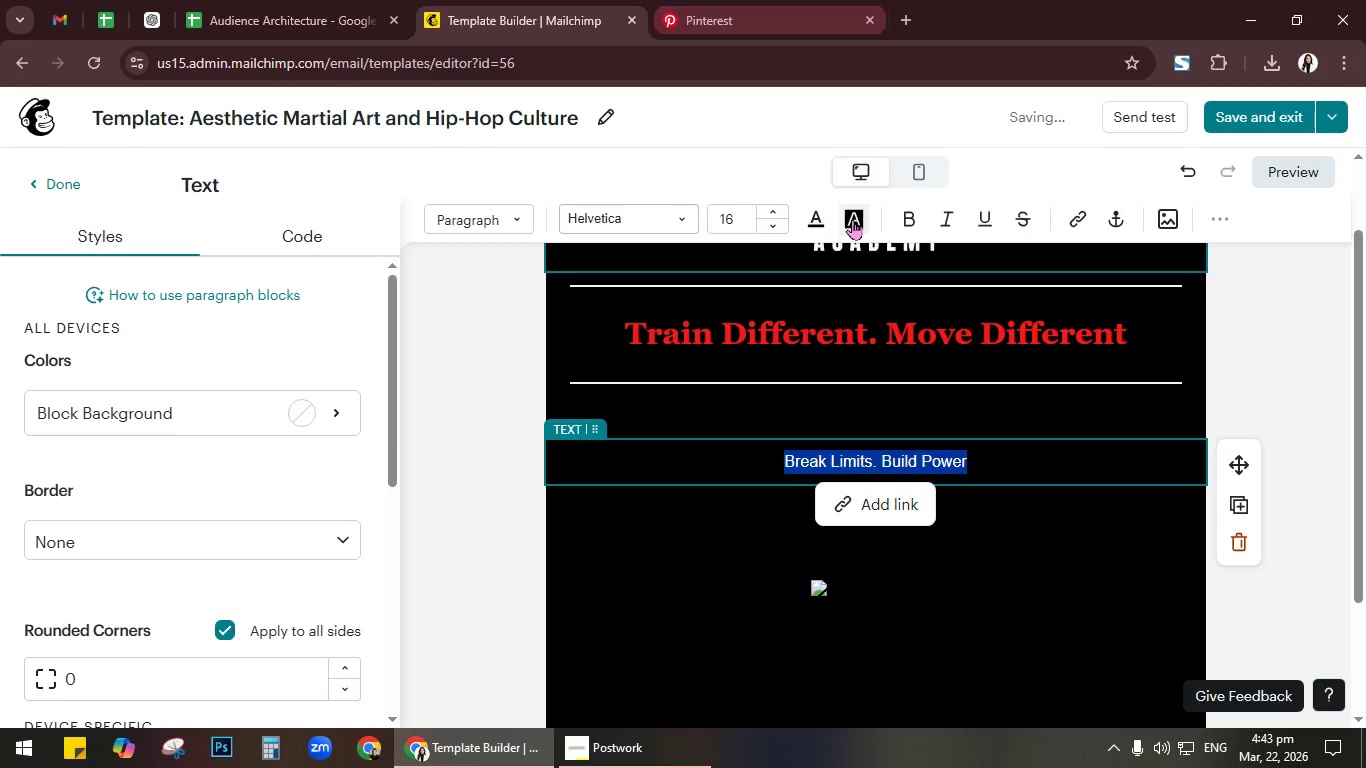 
left_click([814, 215])
 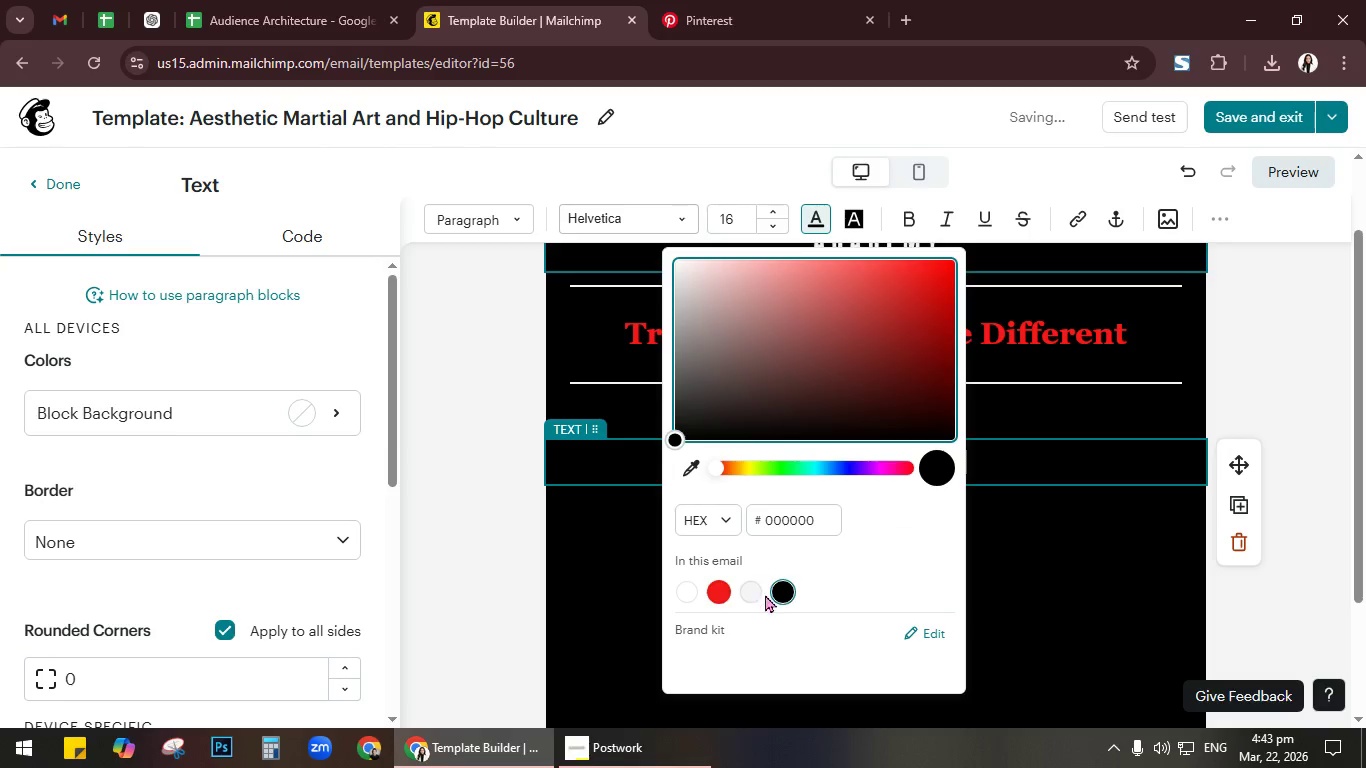 
left_click([756, 594])
 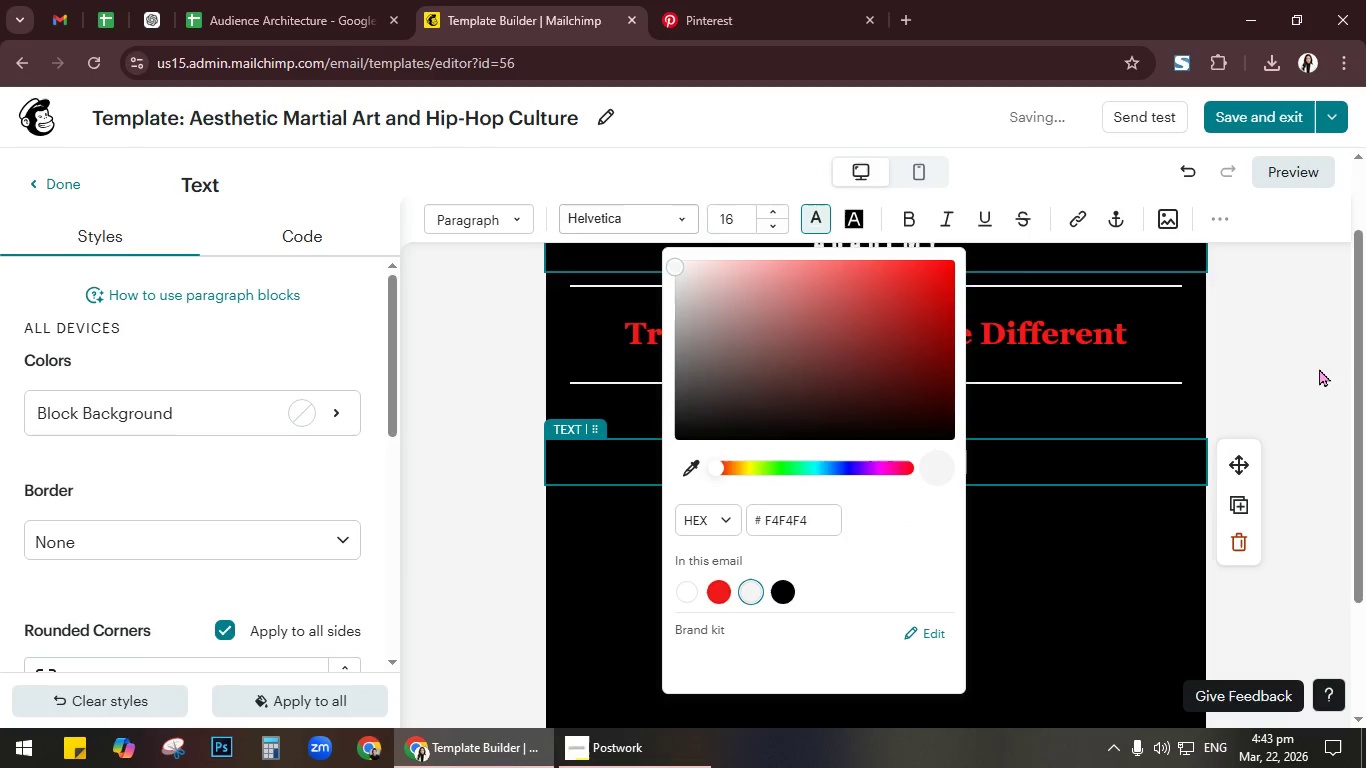 
left_click([1306, 365])
 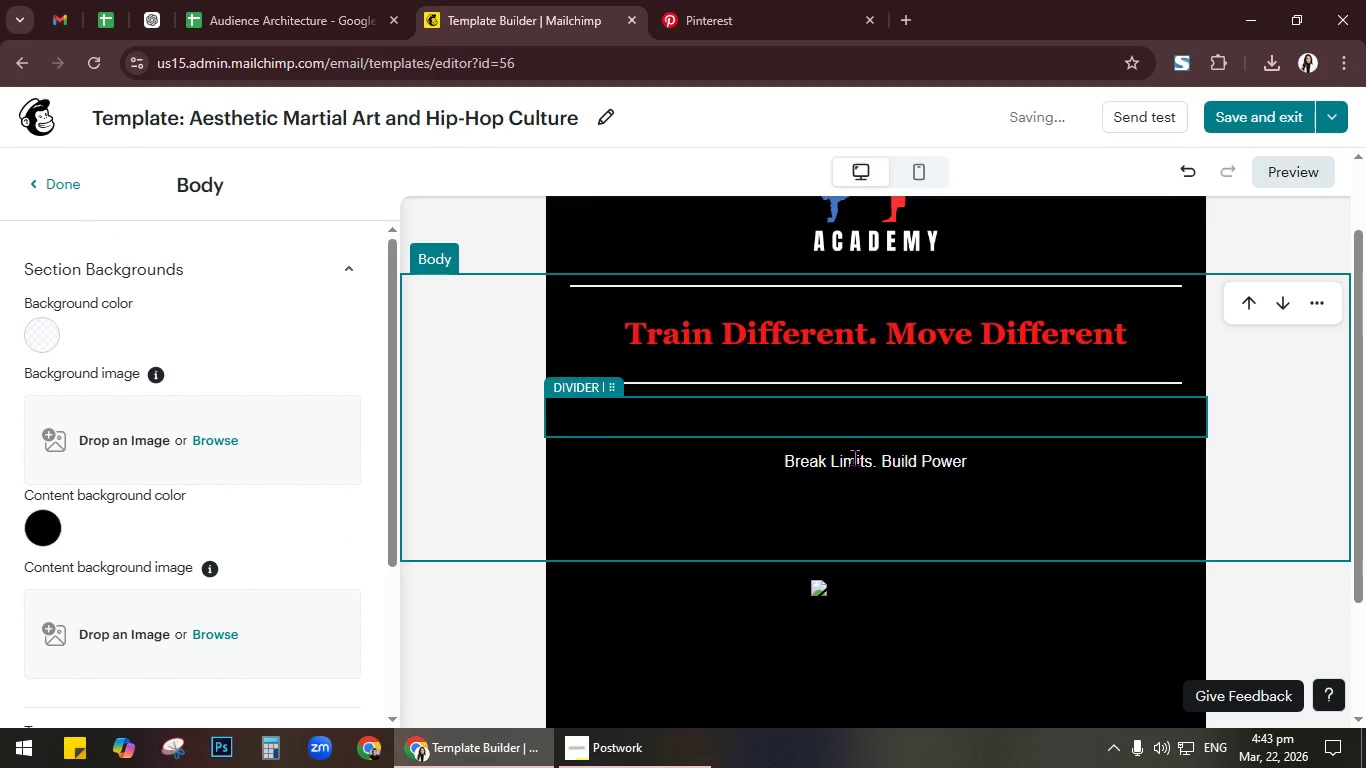 
left_click([854, 457])
 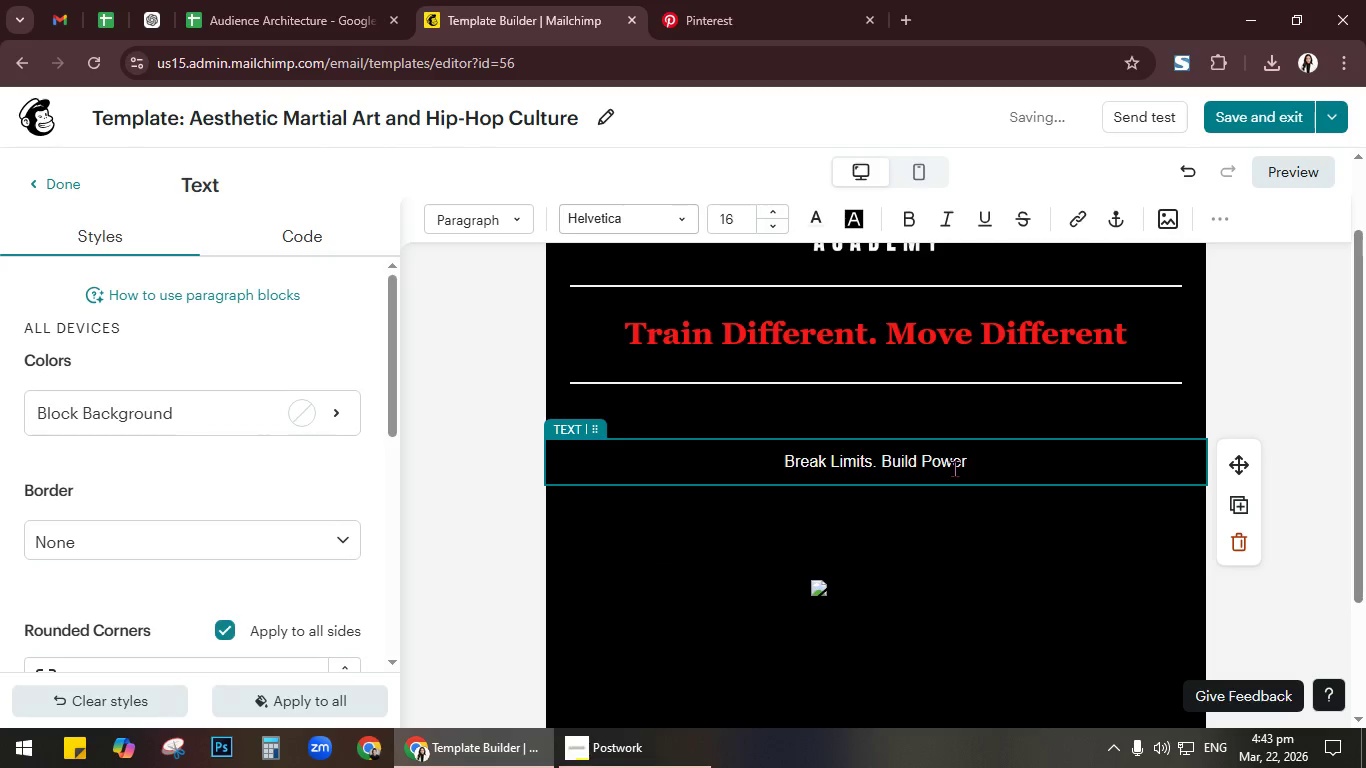 
key(Control+ControlLeft)
 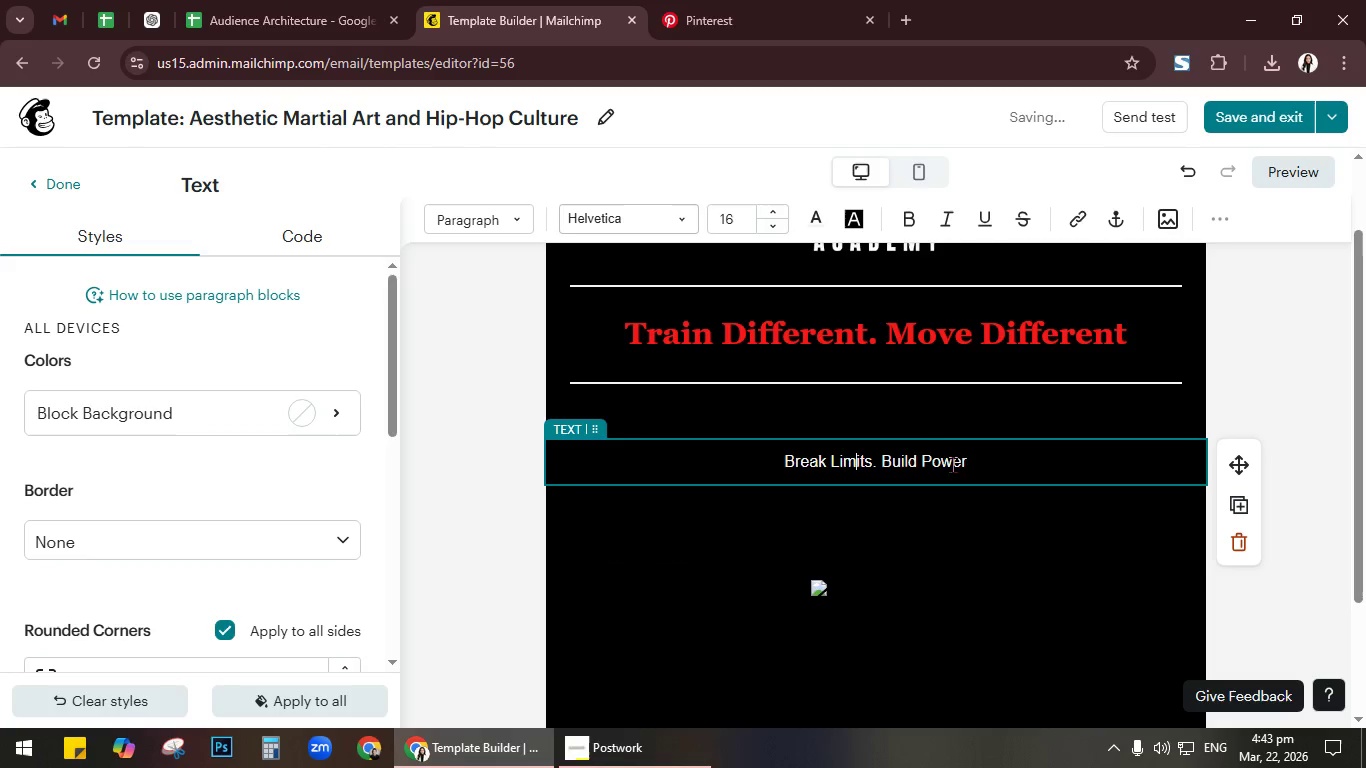 
key(Control+A)
 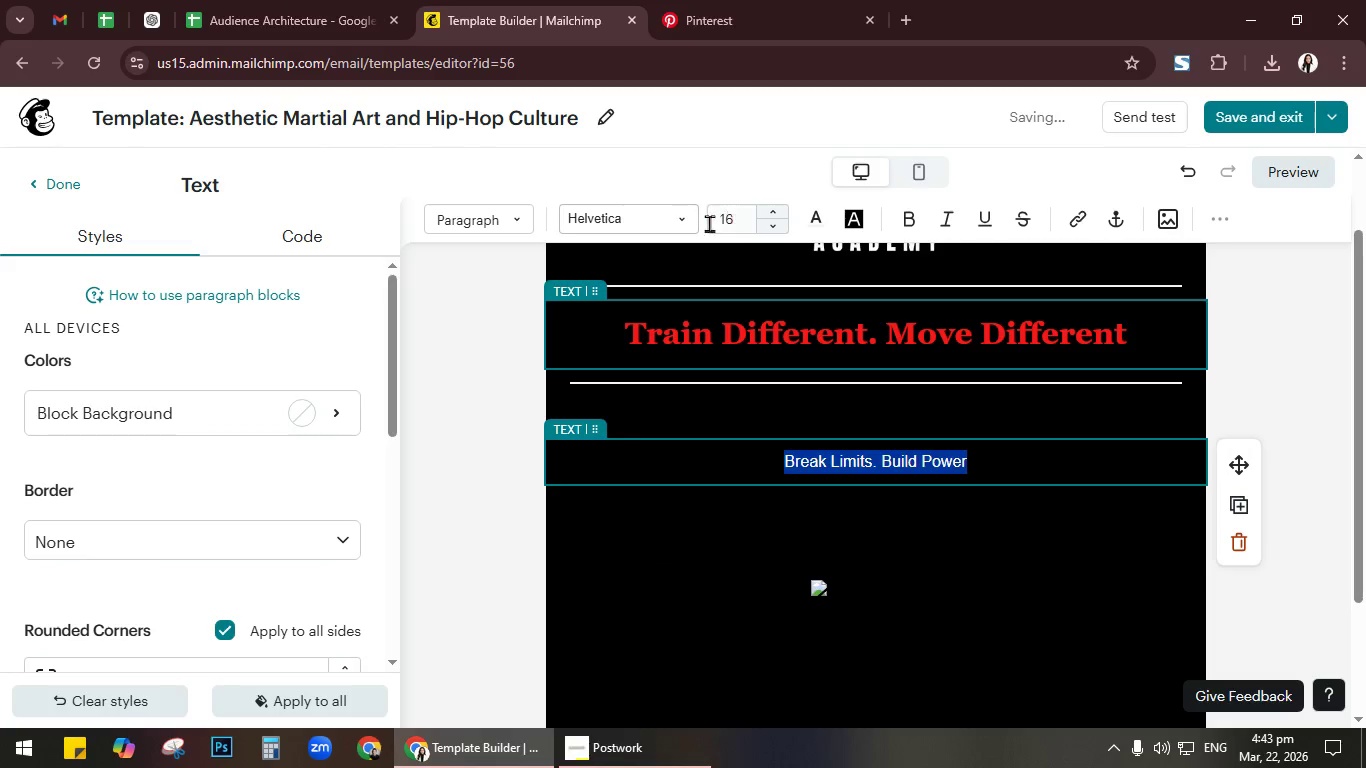 
left_click([684, 228])
 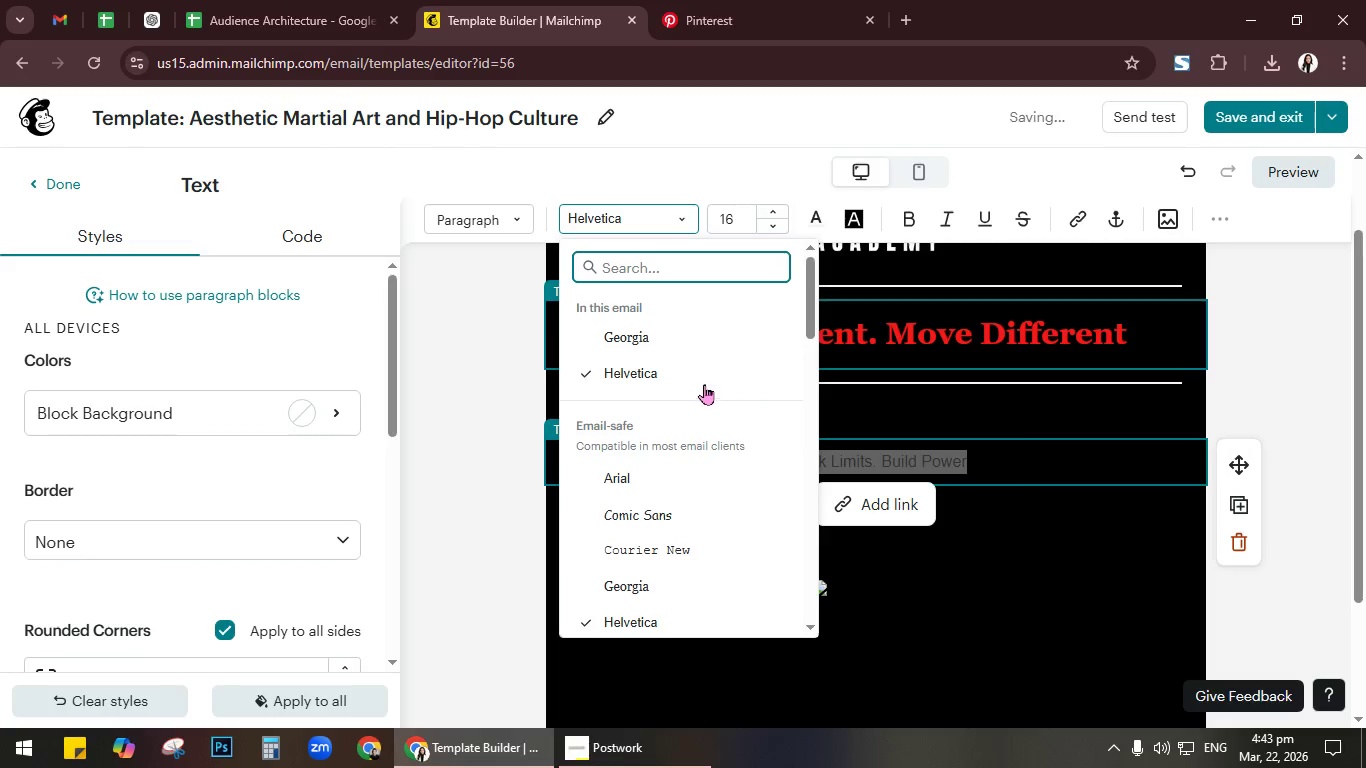 
left_click([677, 332])
 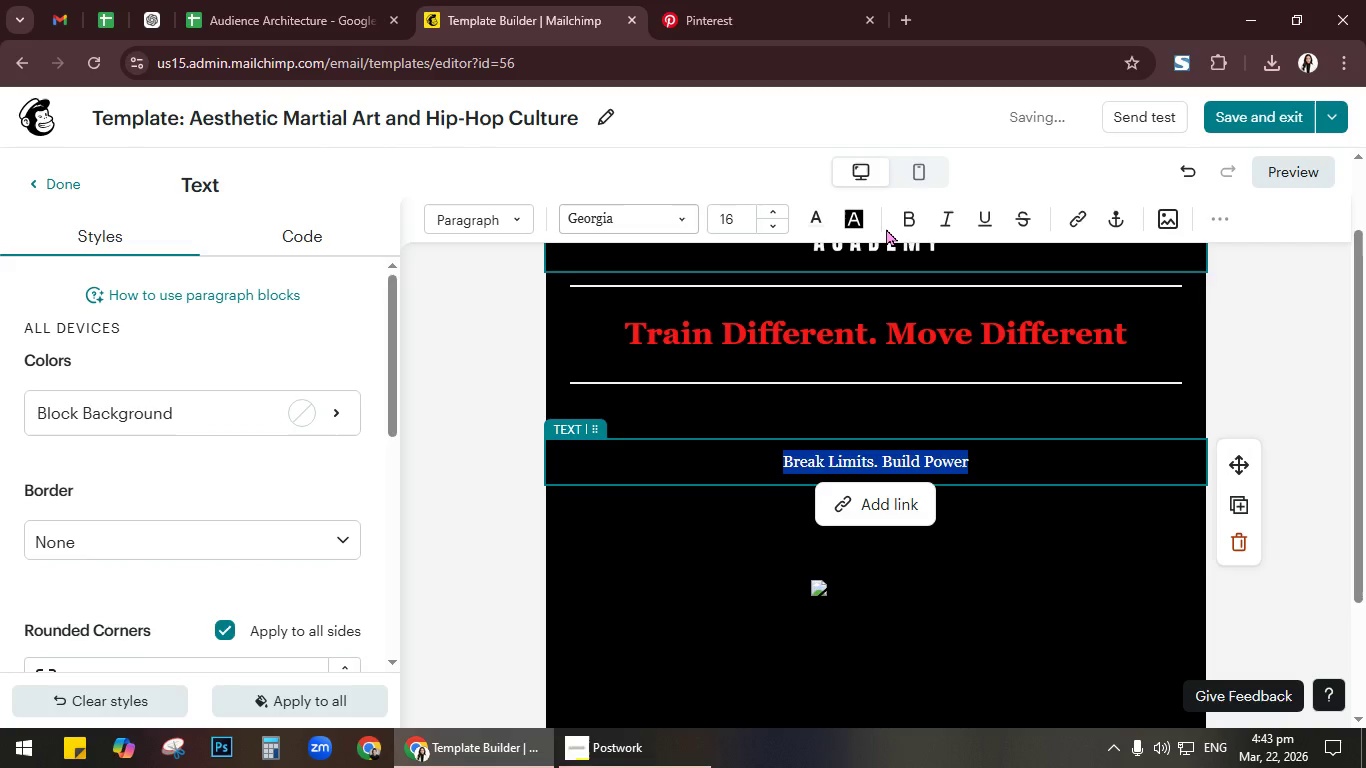 
left_click([906, 227])
 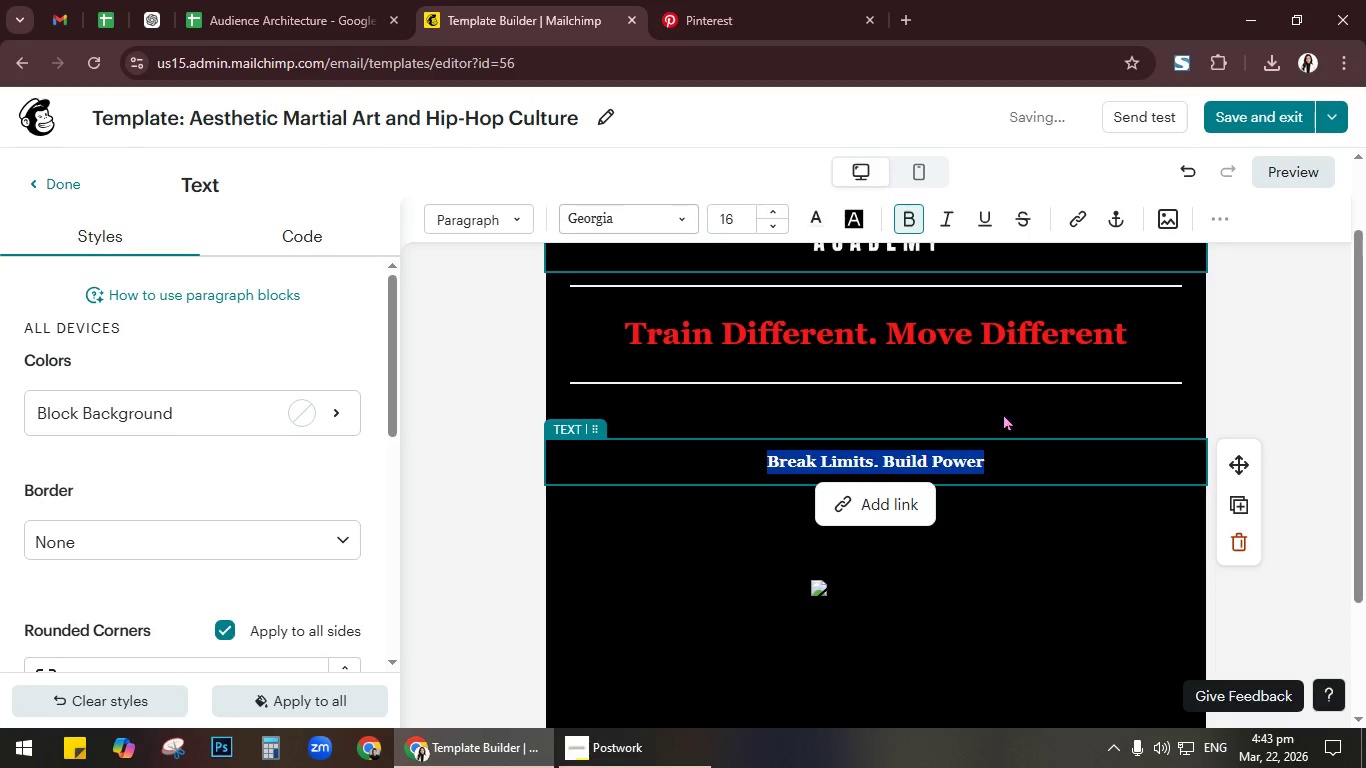 
left_click([1273, 394])
 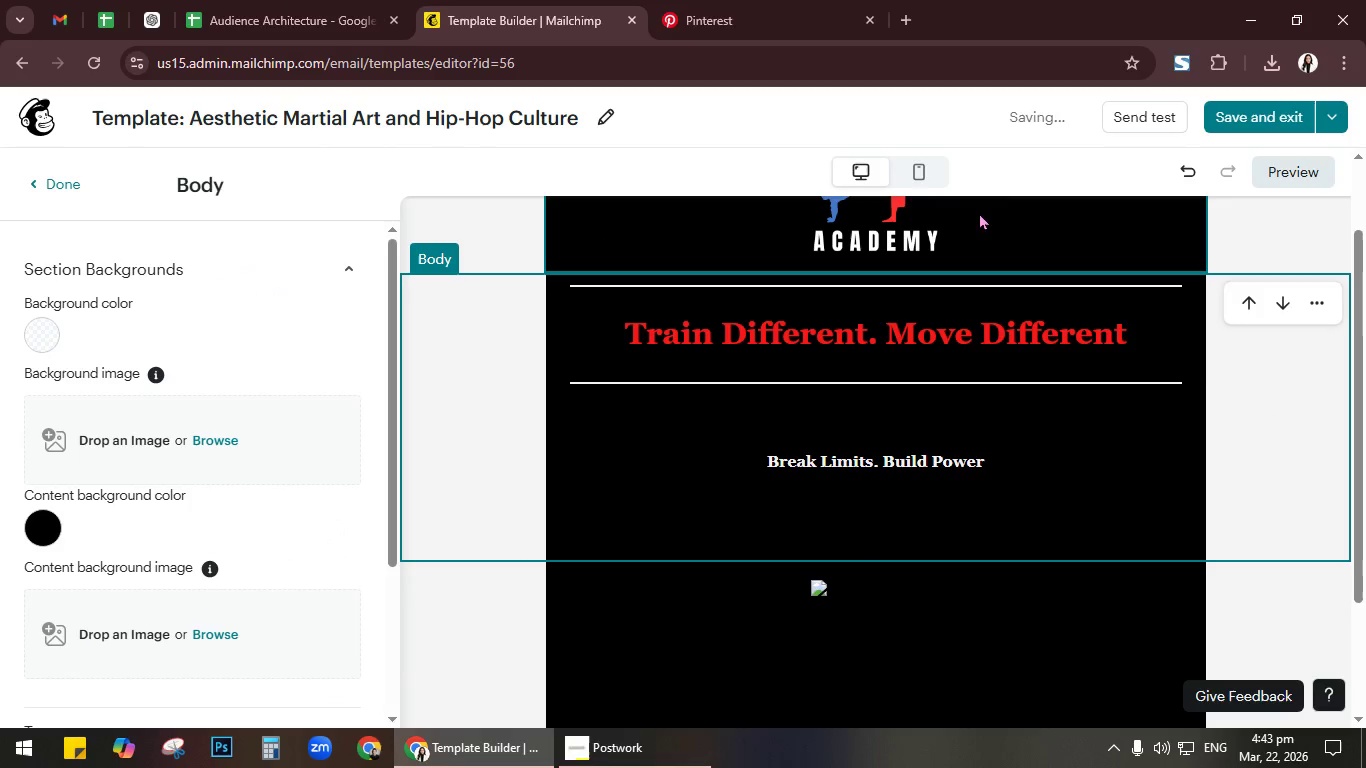 
left_click([722, 1])
 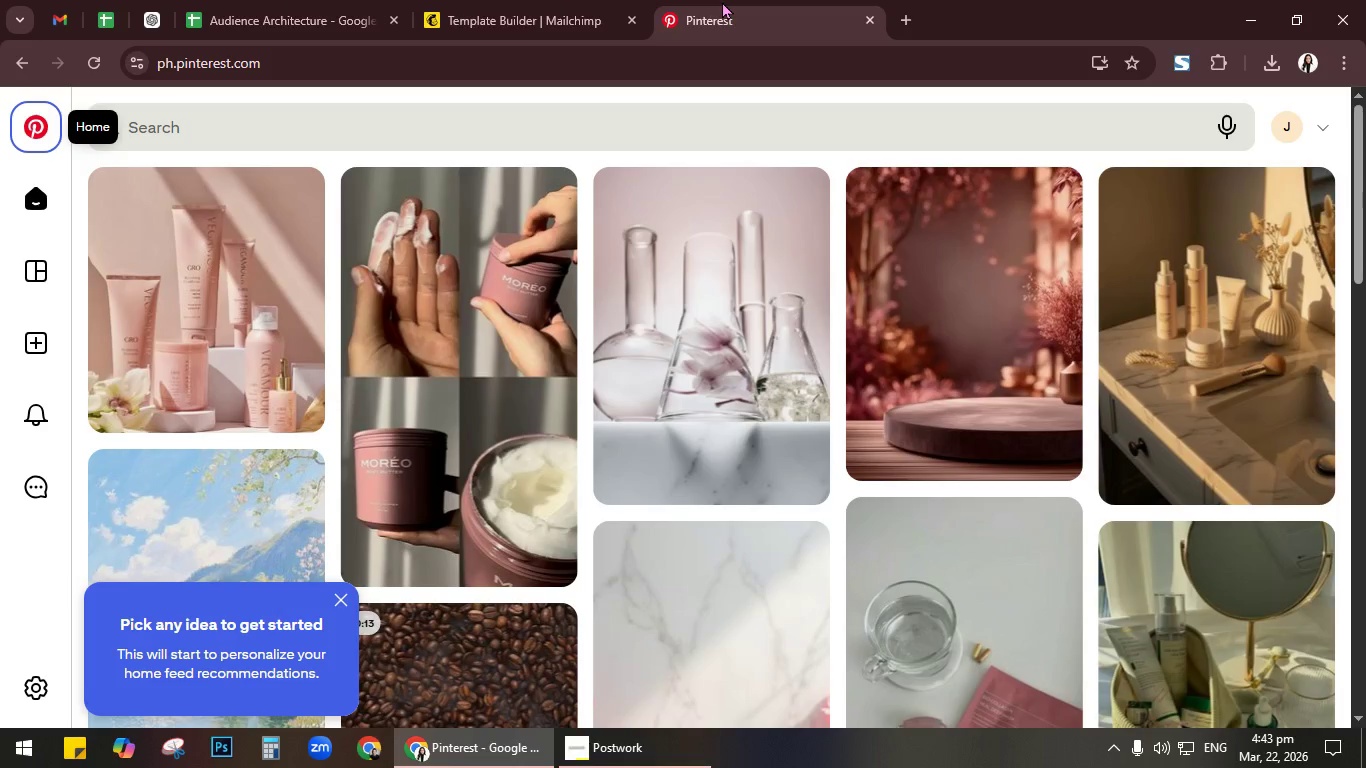 
left_click([564, 128])
 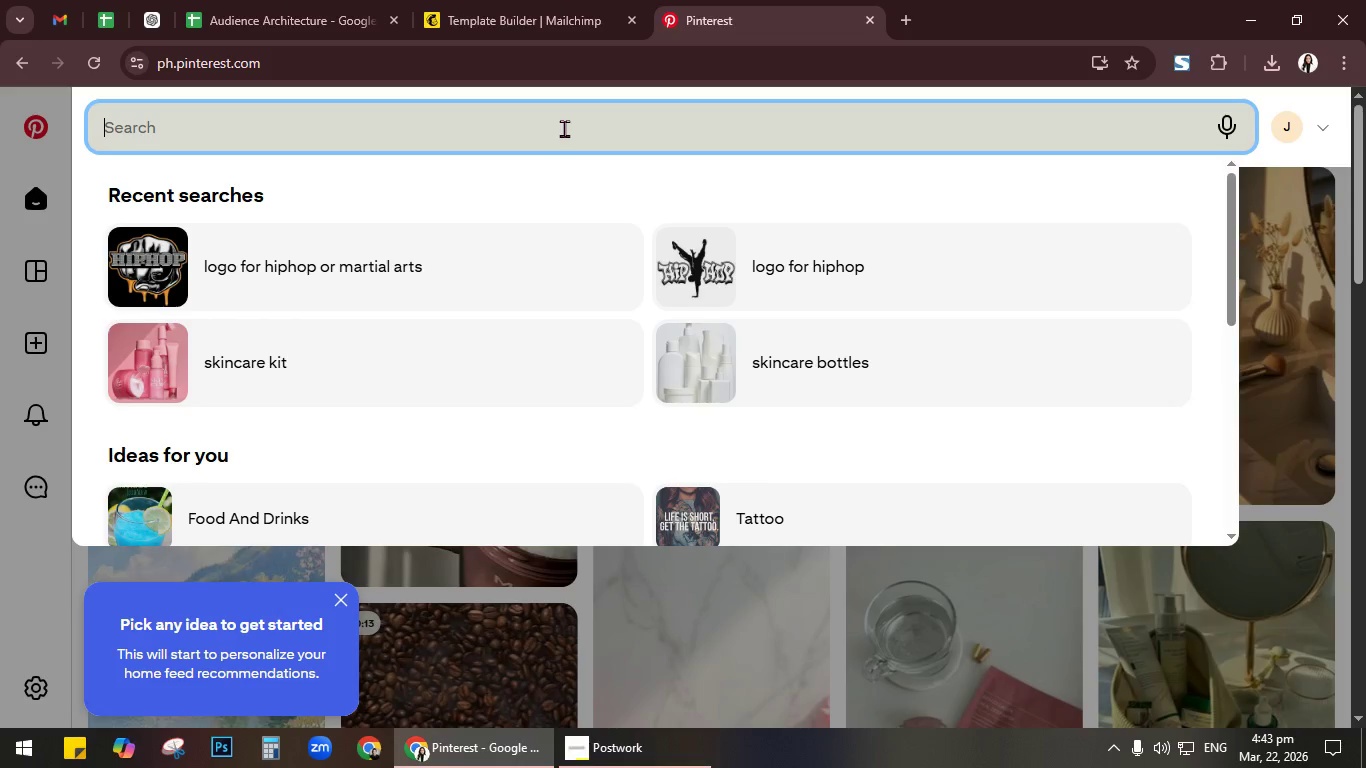 
type(breakdance ac)
 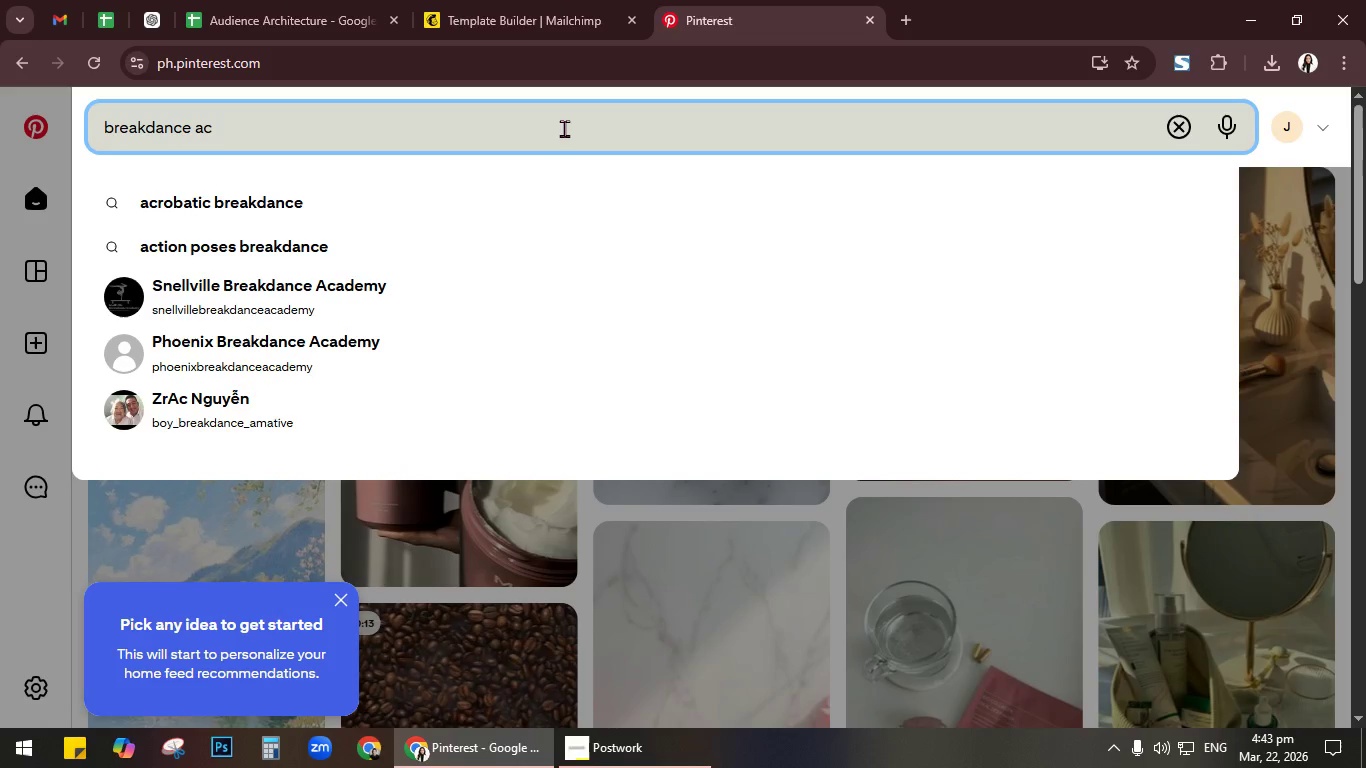 
key(ArrowDown)
 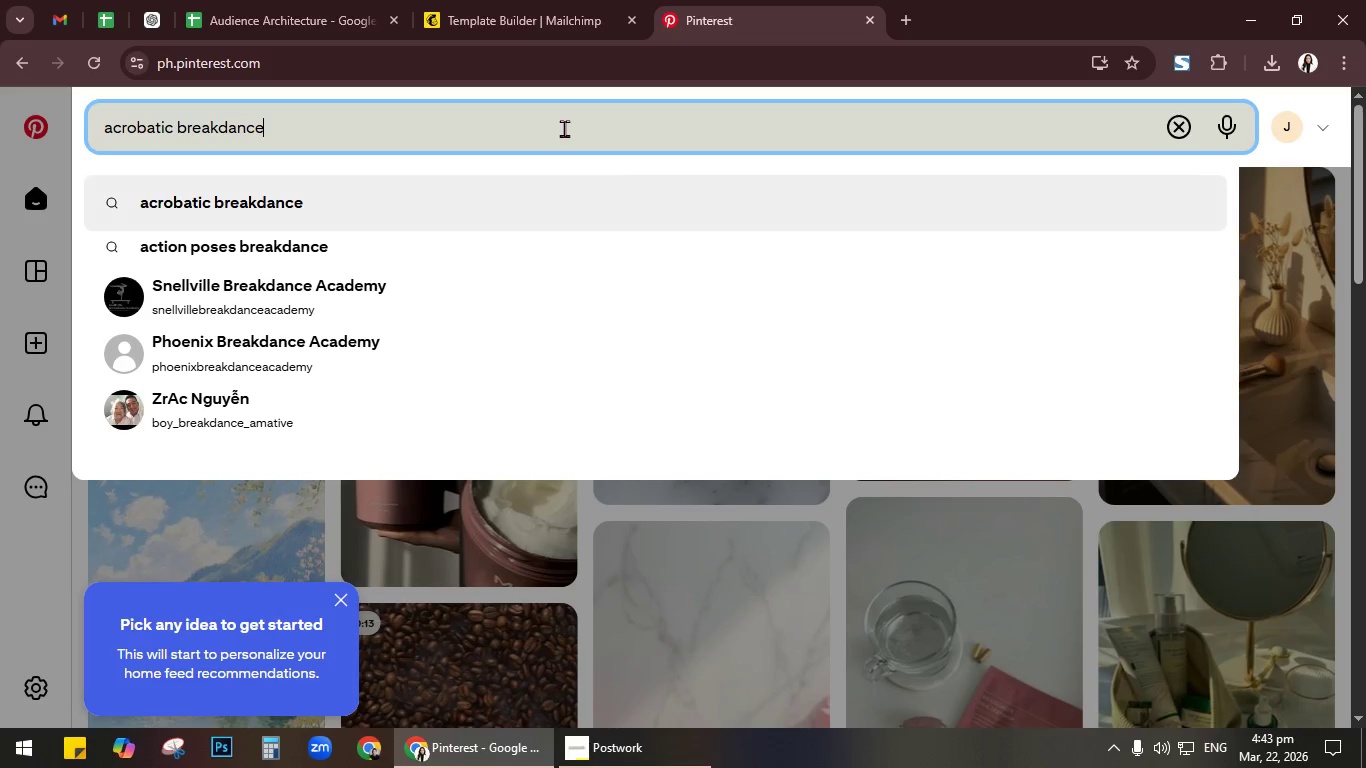 
key(Enter)
 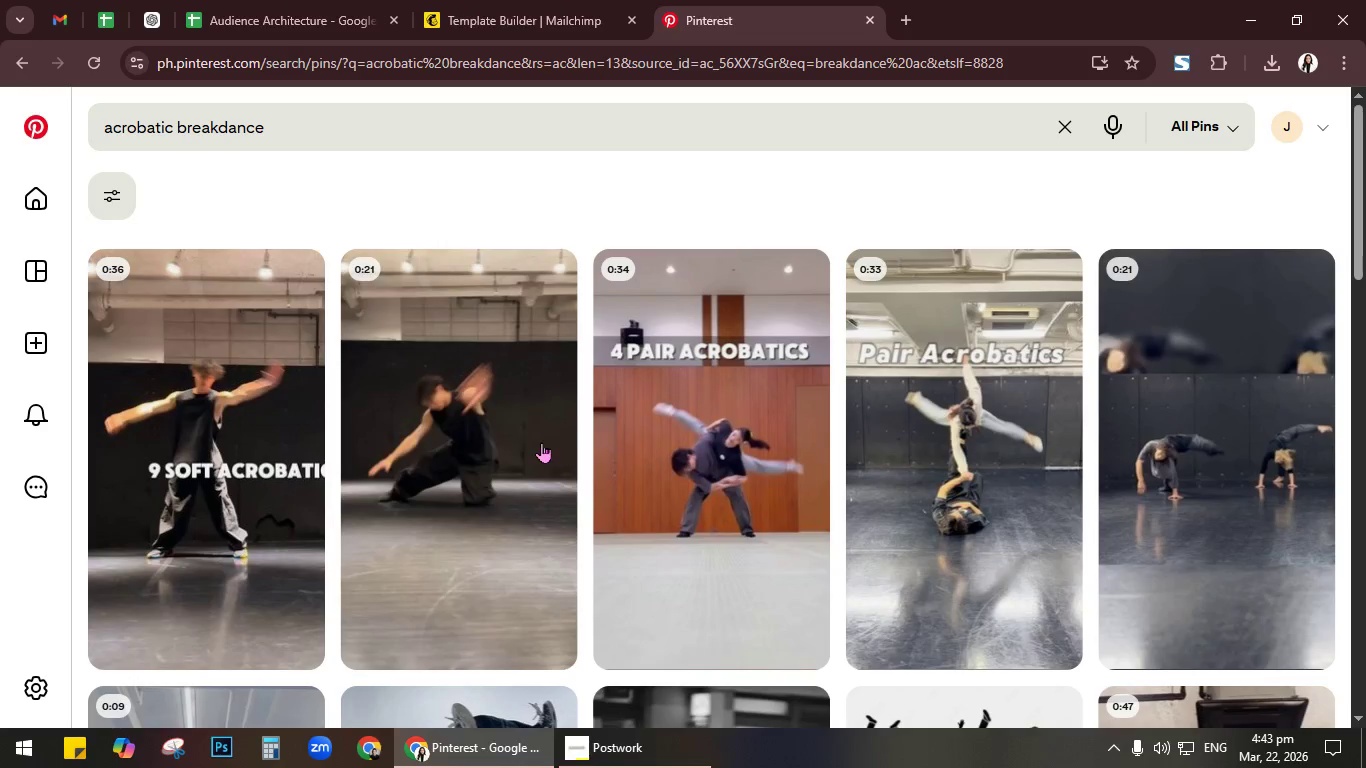 
scroll: coordinate [539, 442], scroll_direction: down, amount: 5.0
 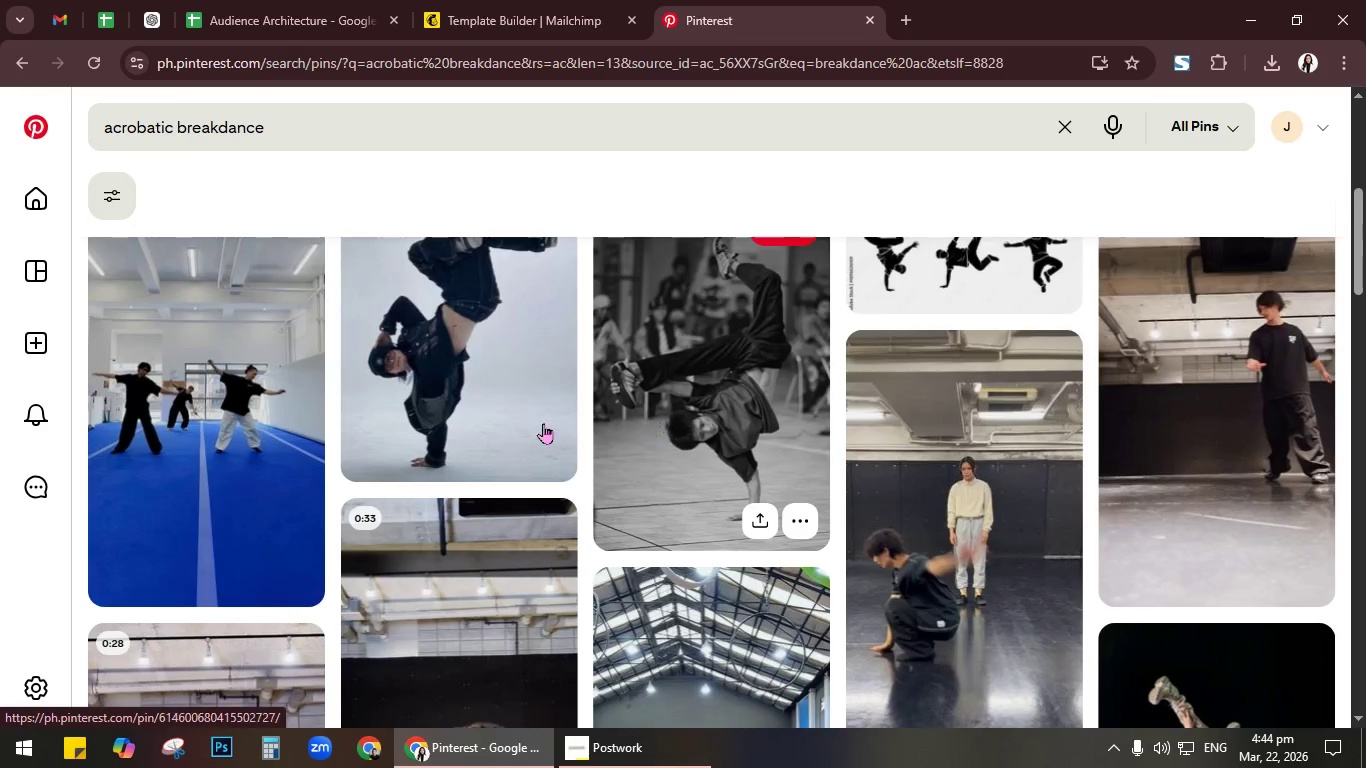 
scroll: coordinate [532, 423], scroll_direction: up, amount: 1.0
 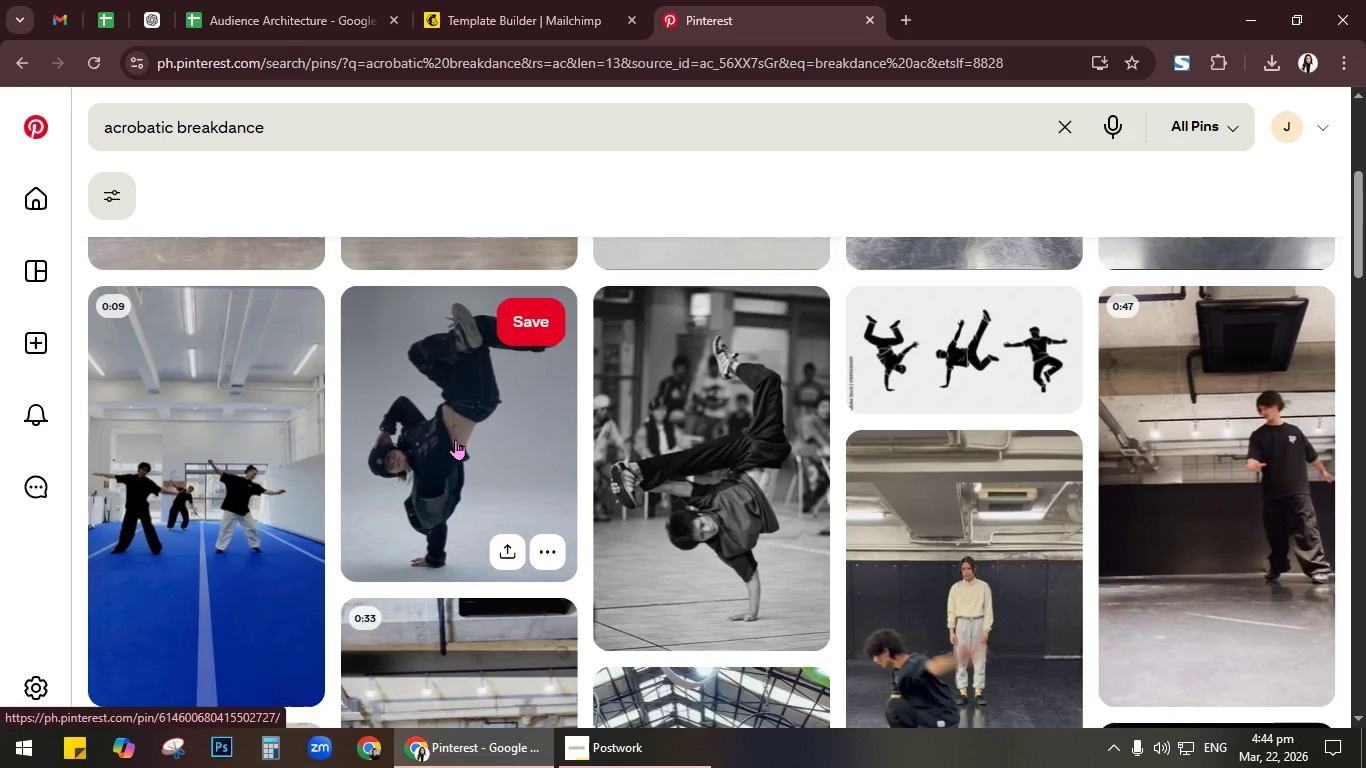 
left_click([455, 439])
 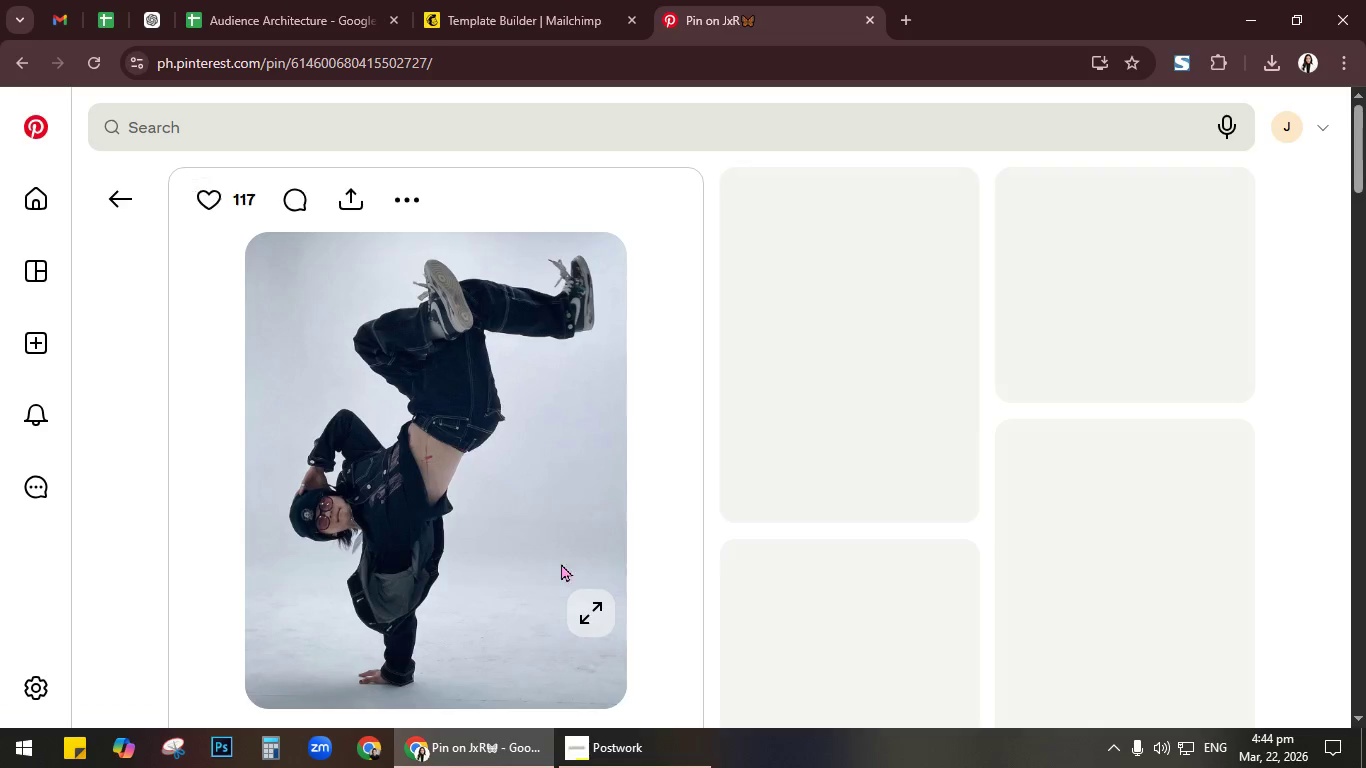 
left_click([589, 624])
 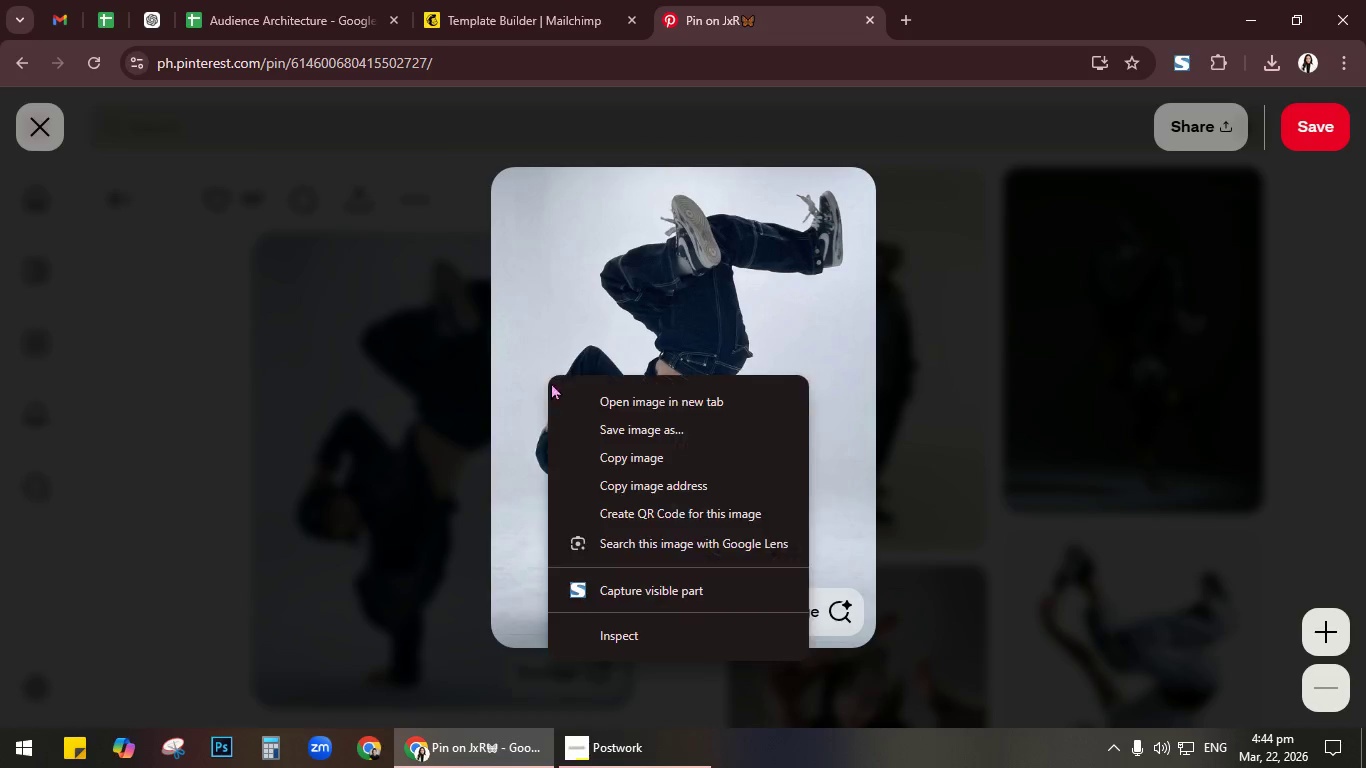 
left_click([601, 399])
 